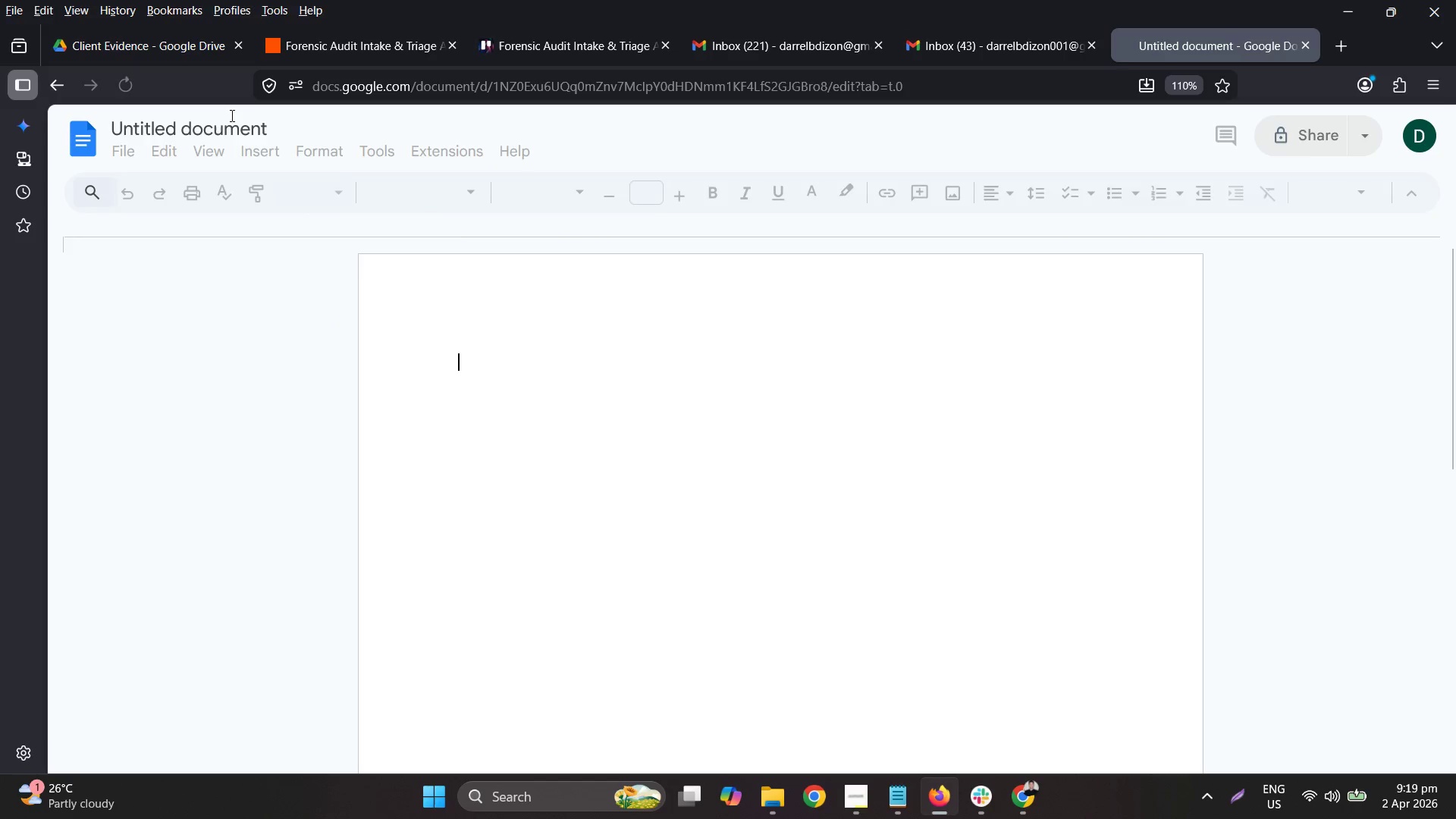 
key(Control+ControlLeft)
 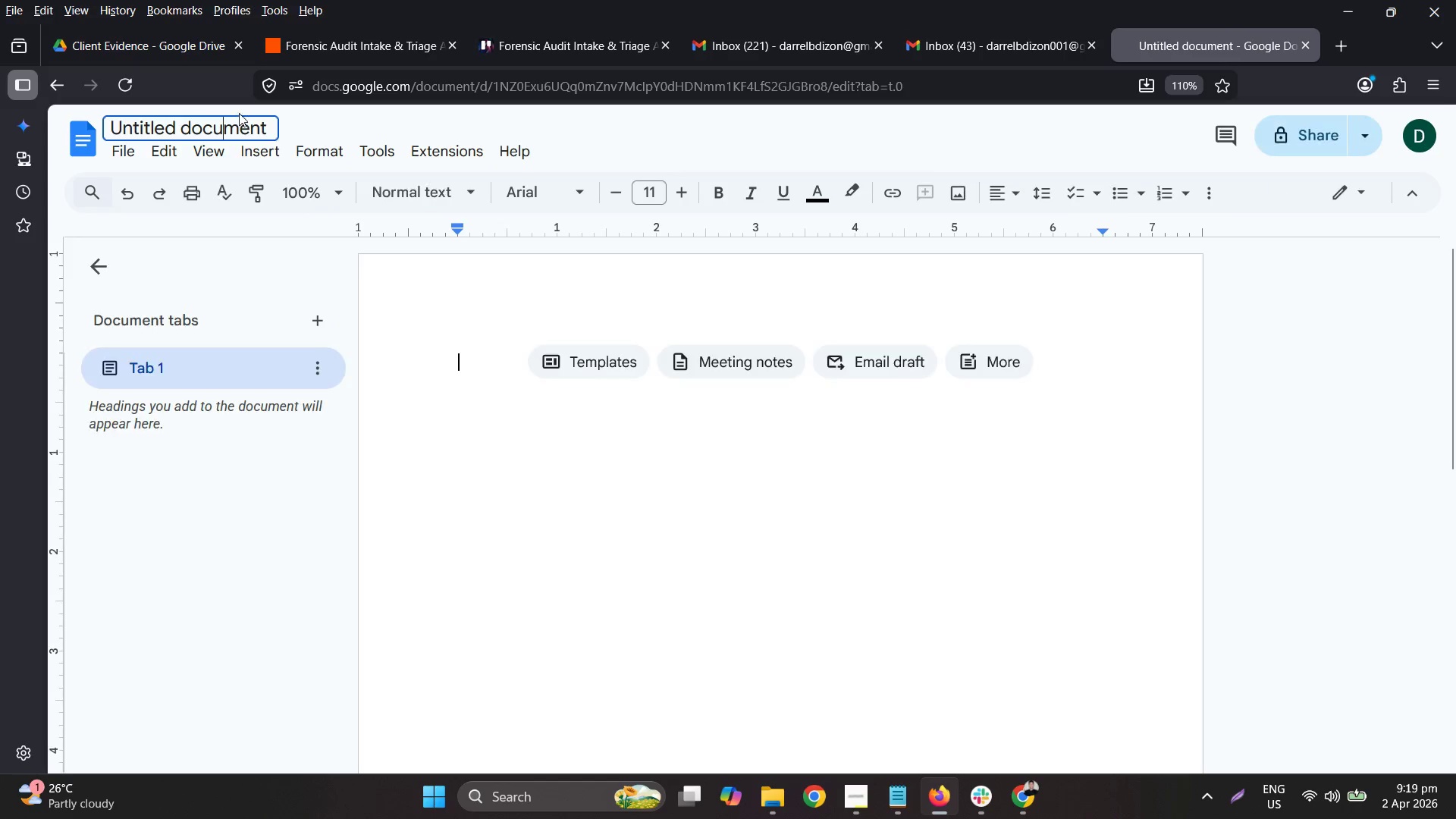 
key(Control+A)
 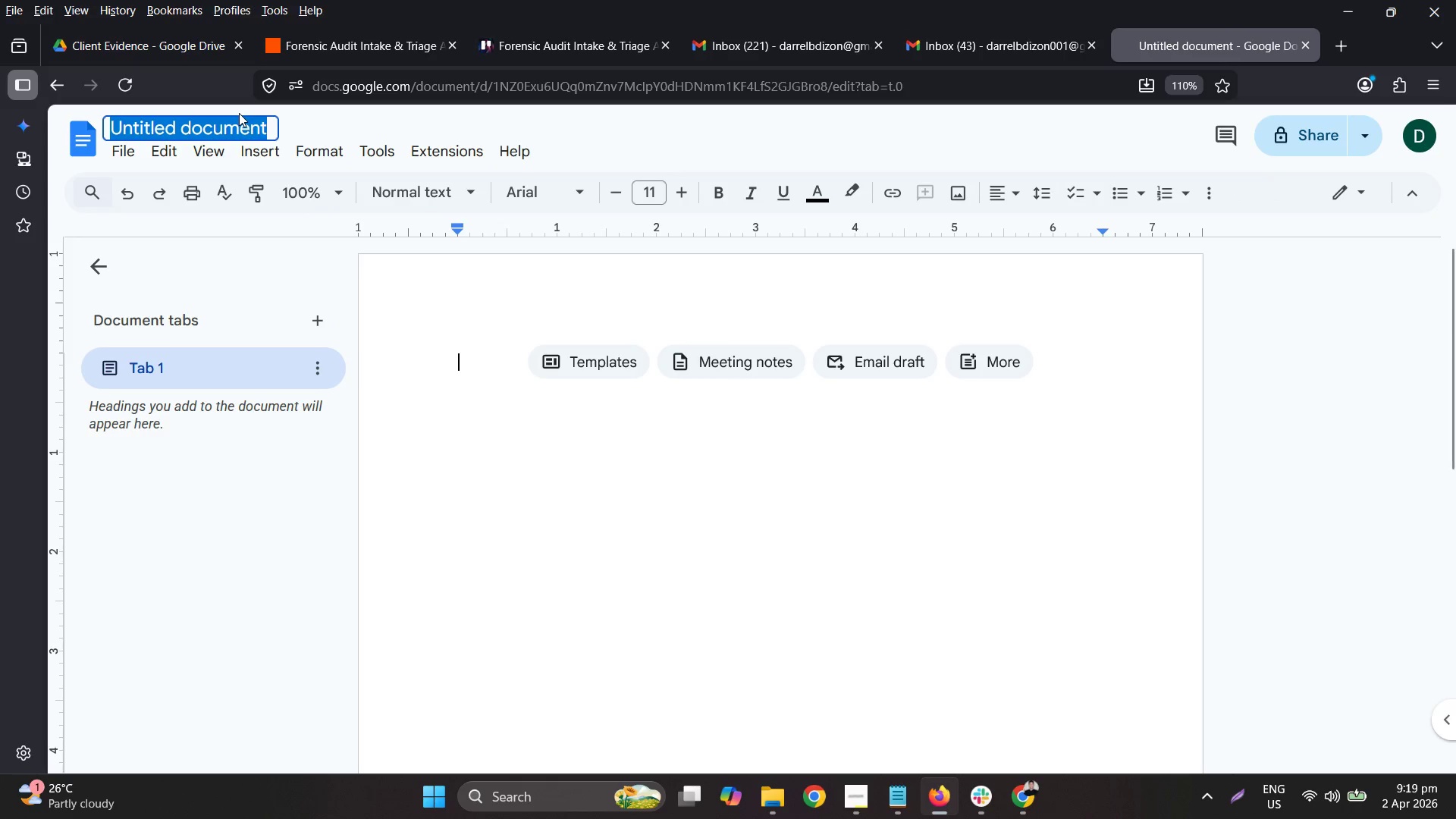 
type(aUr)
key(Backspace)
key(Backspace)
key(Backspace)
type(Urgent Subpoena)
 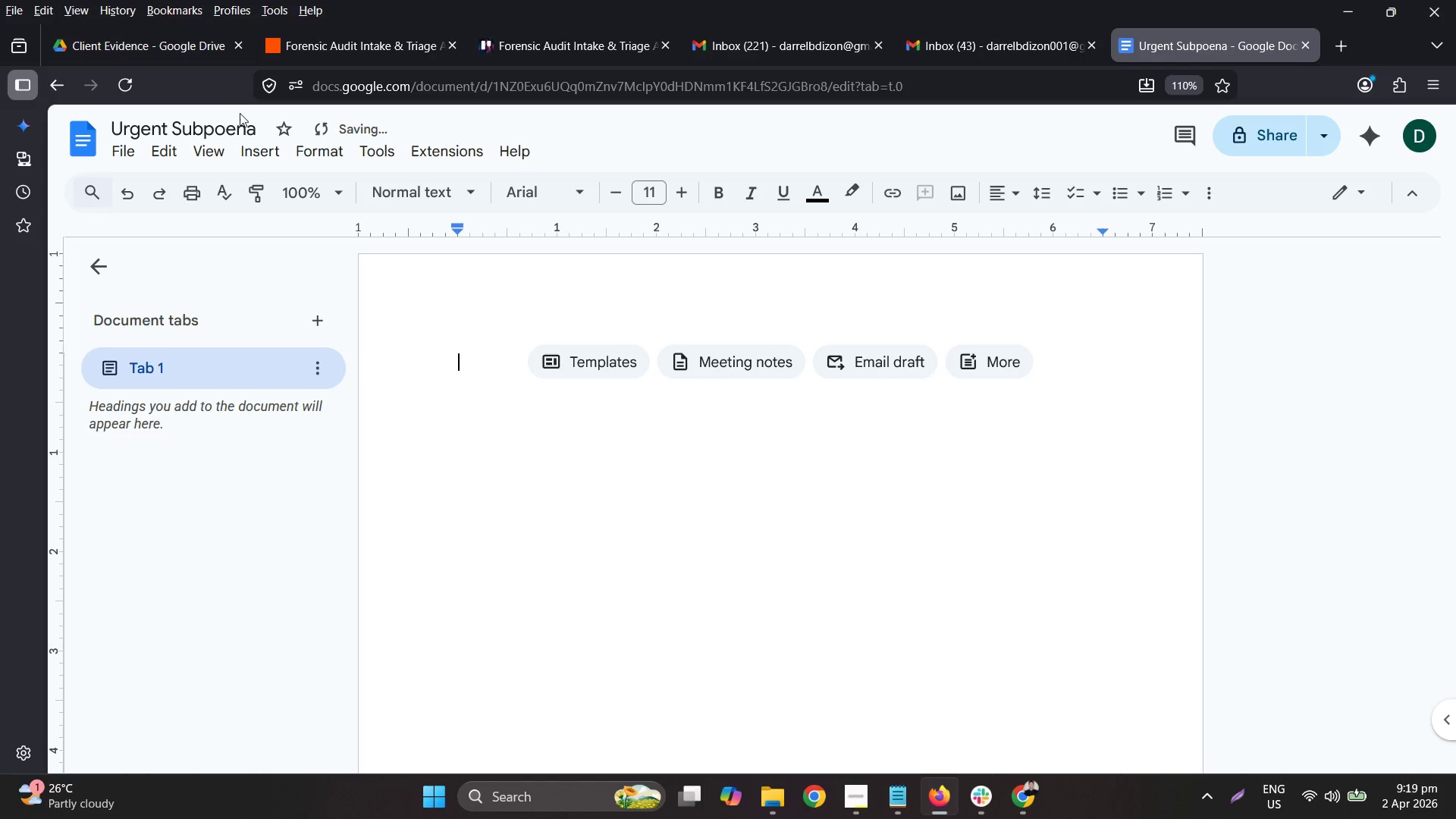 
 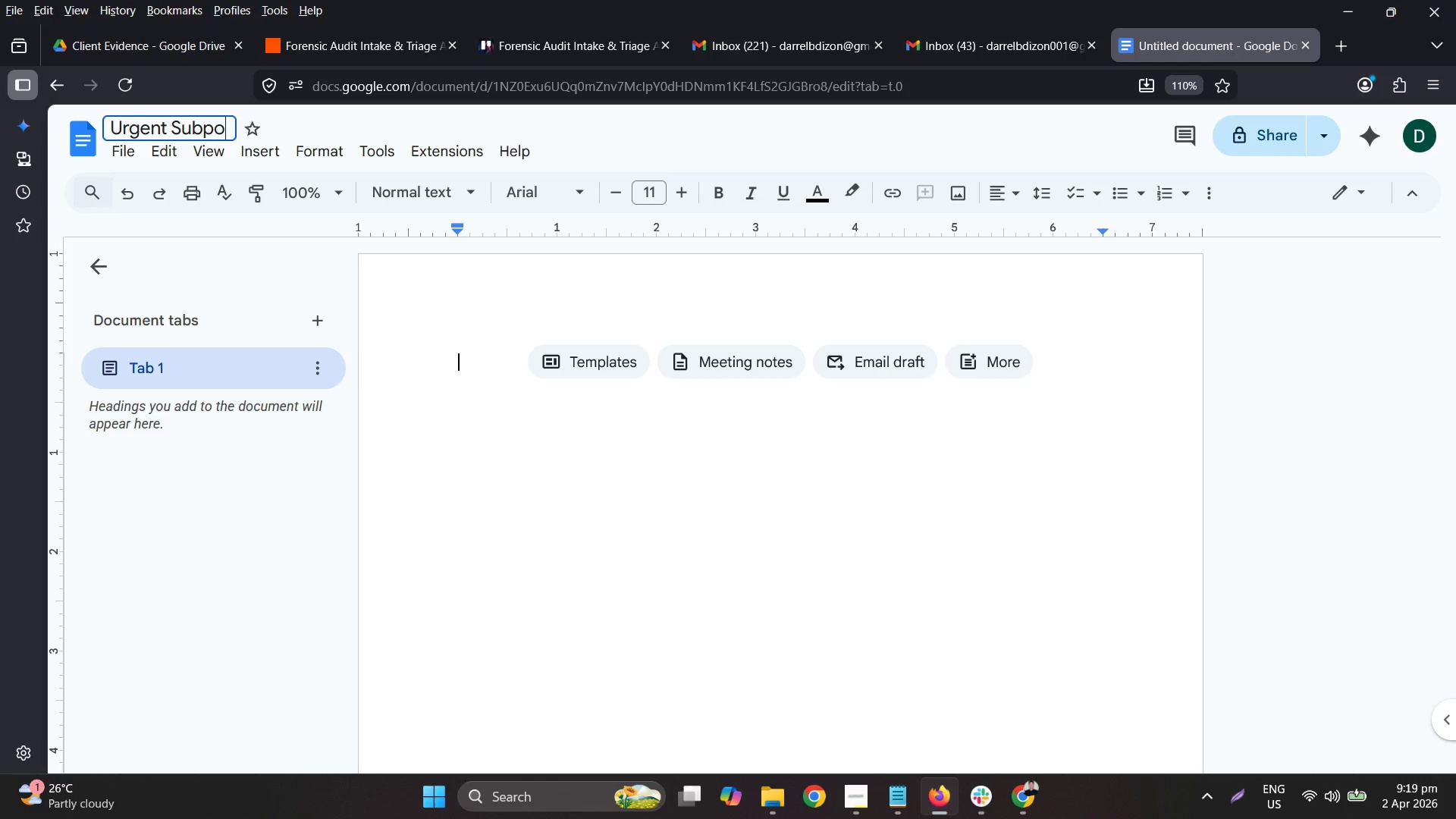 
key(Enter)
 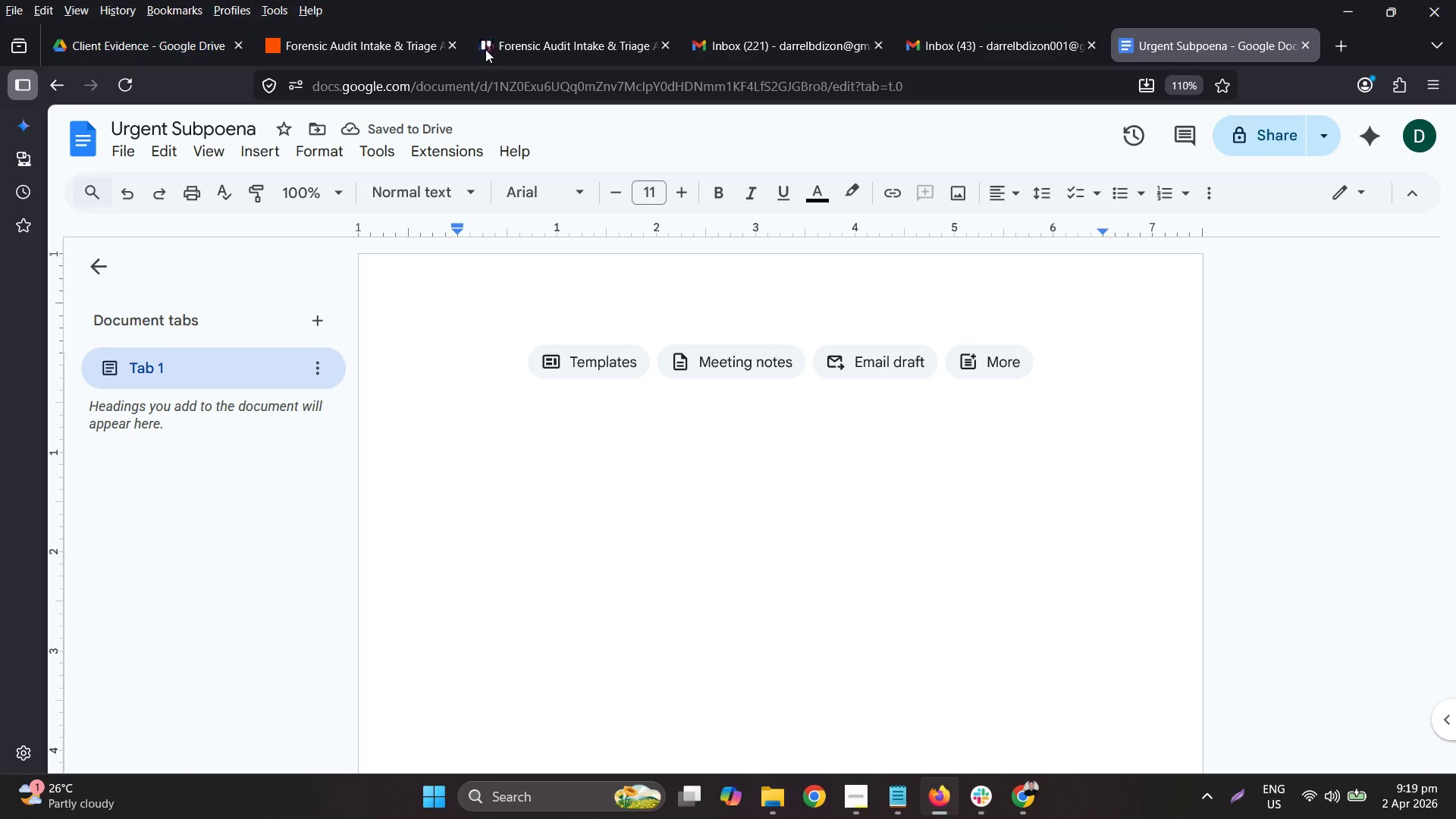 
left_click([173, 52])
 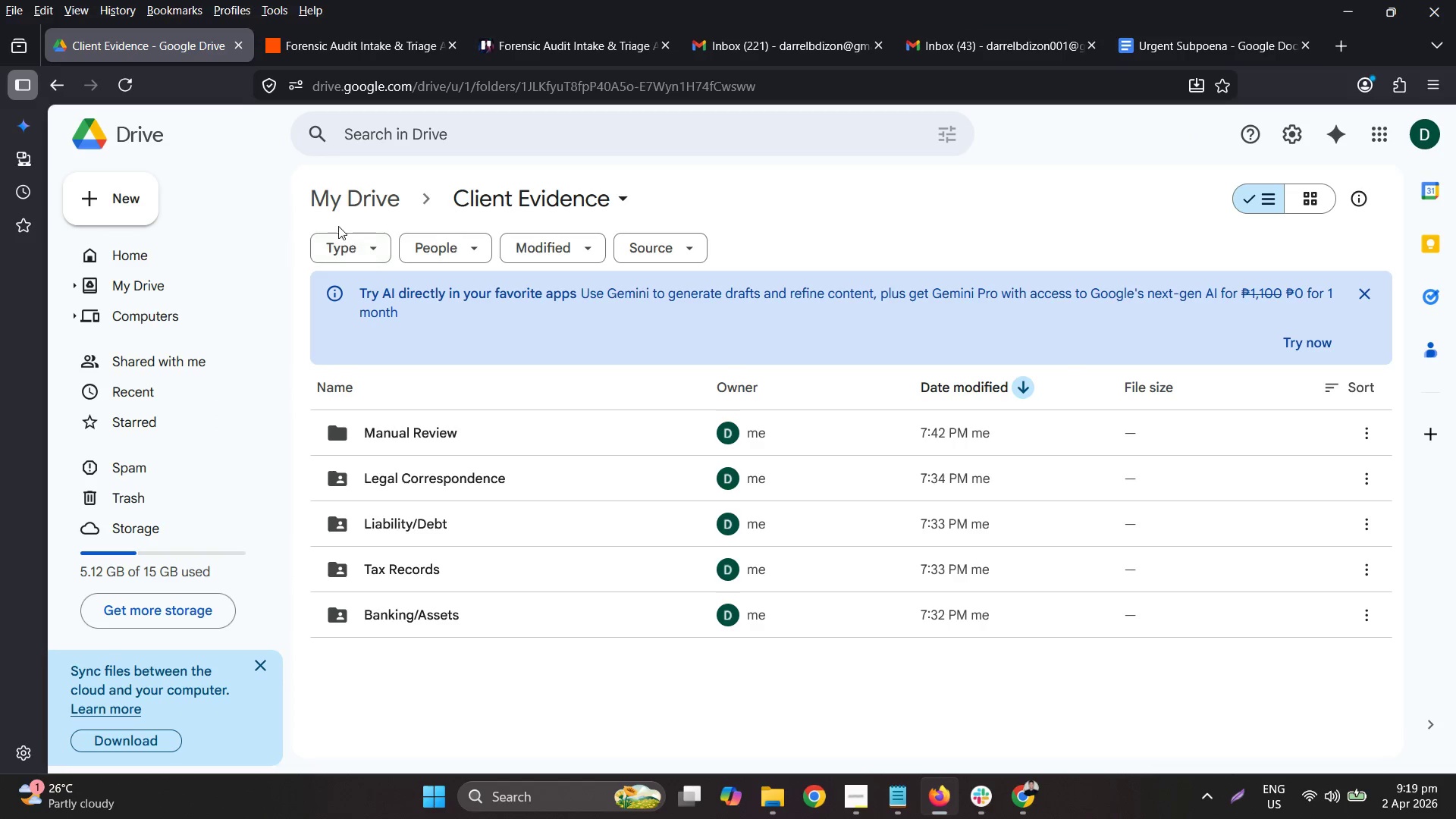 
left_click([356, 195])
 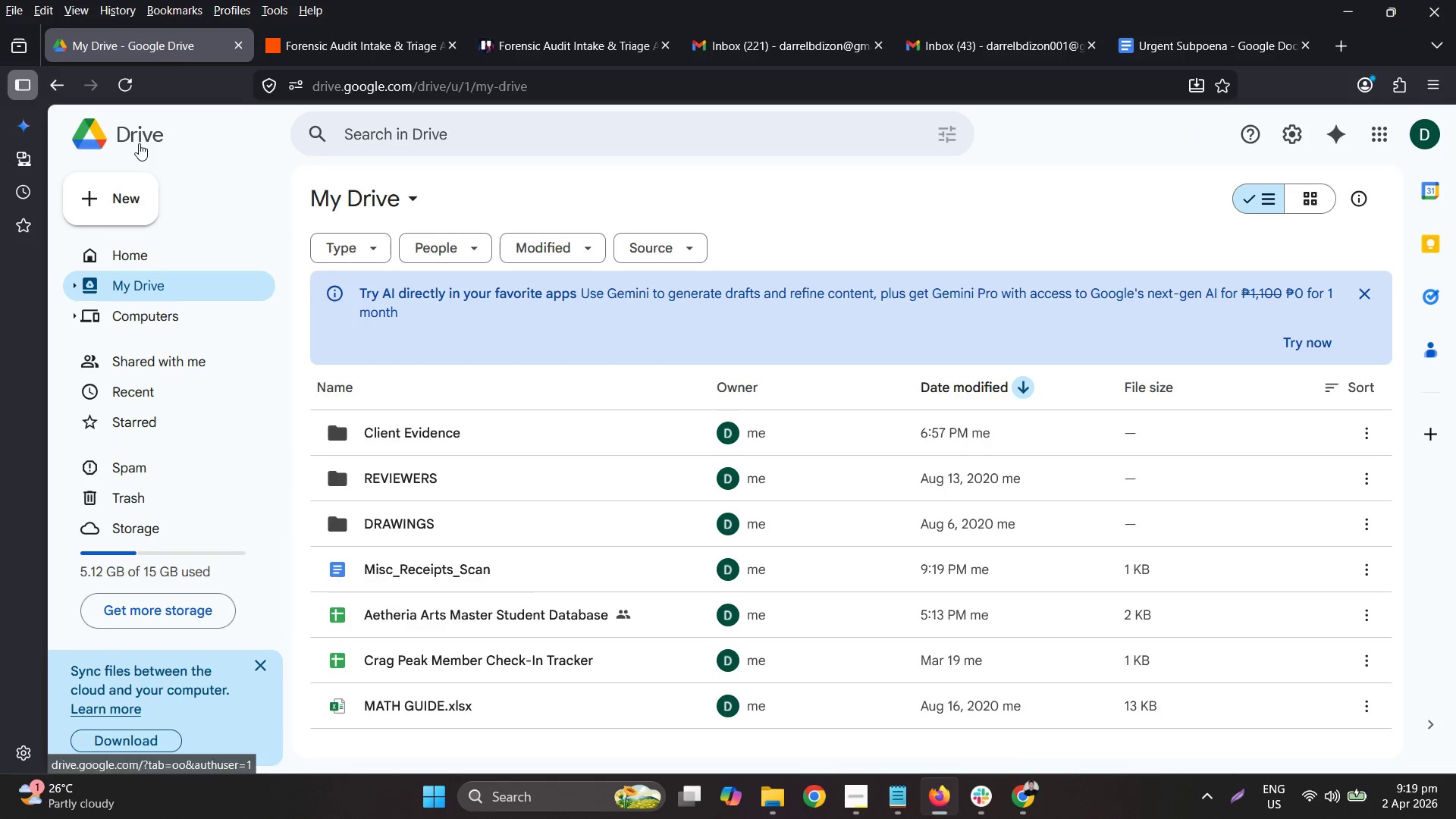 
left_click([124, 92])
 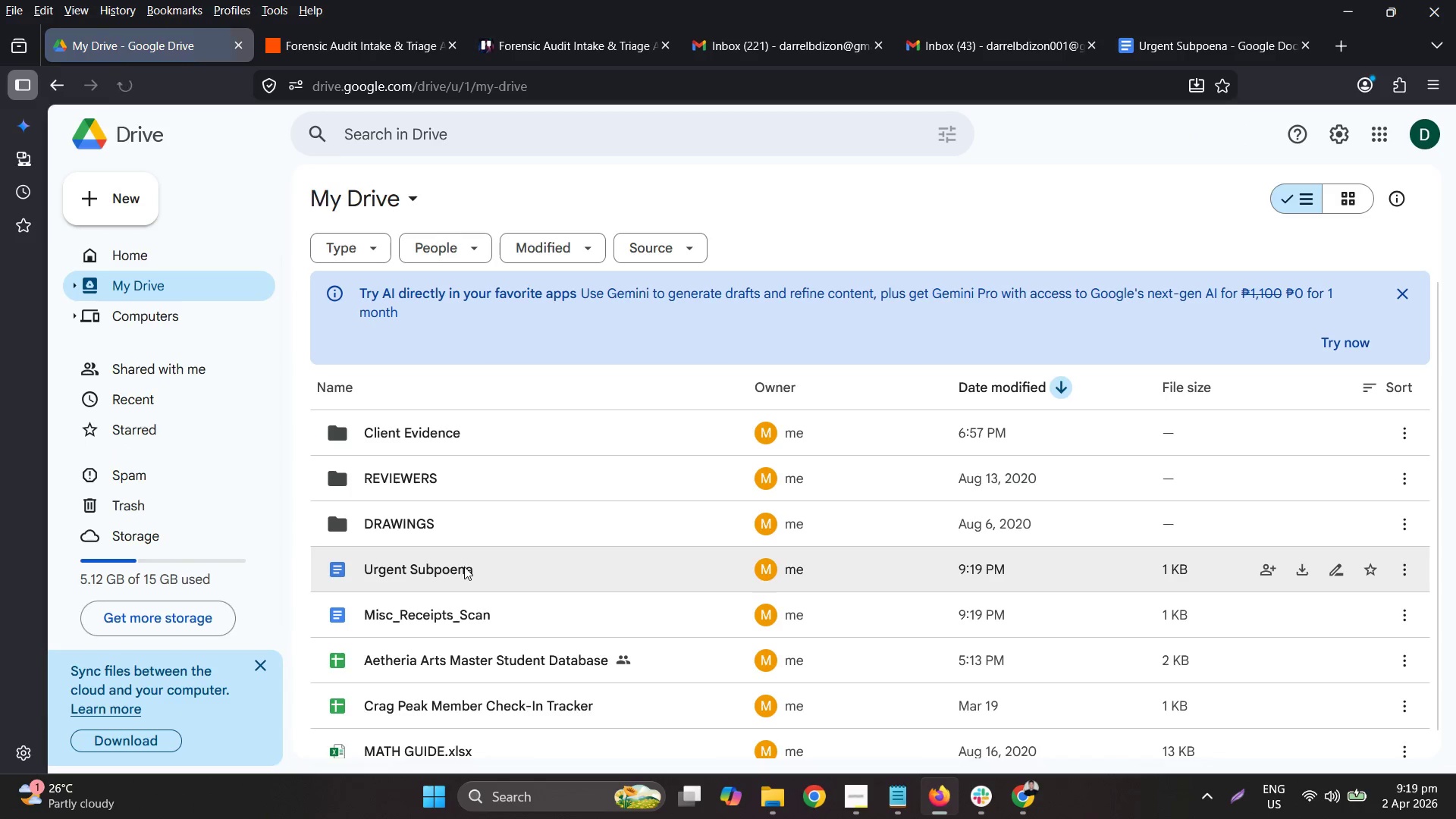 
left_click_drag(start_coordinate=[504, 623], to_coordinate=[490, 610])
 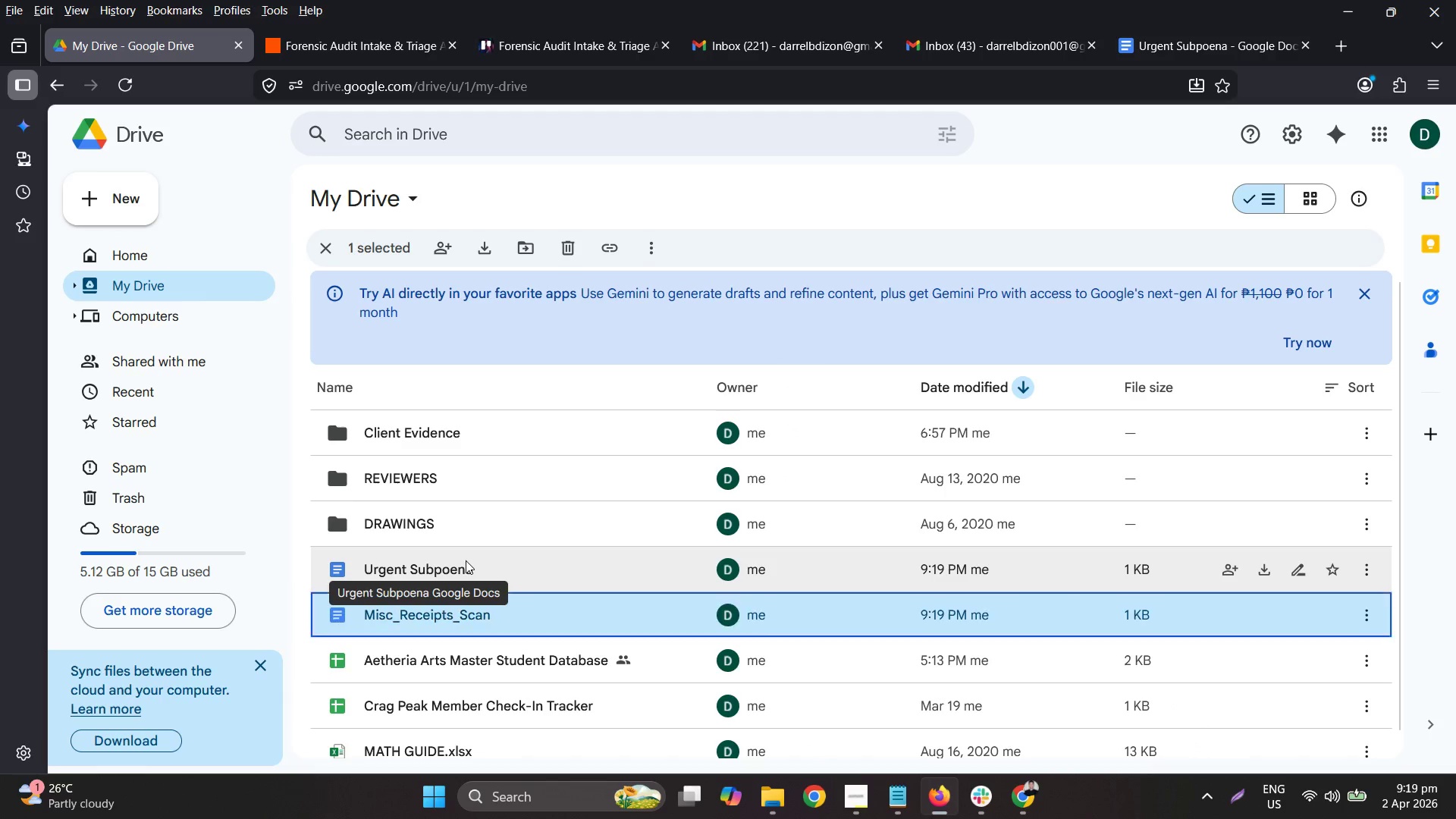 
left_click_drag(start_coordinate=[466, 560], to_coordinate=[511, 576])
 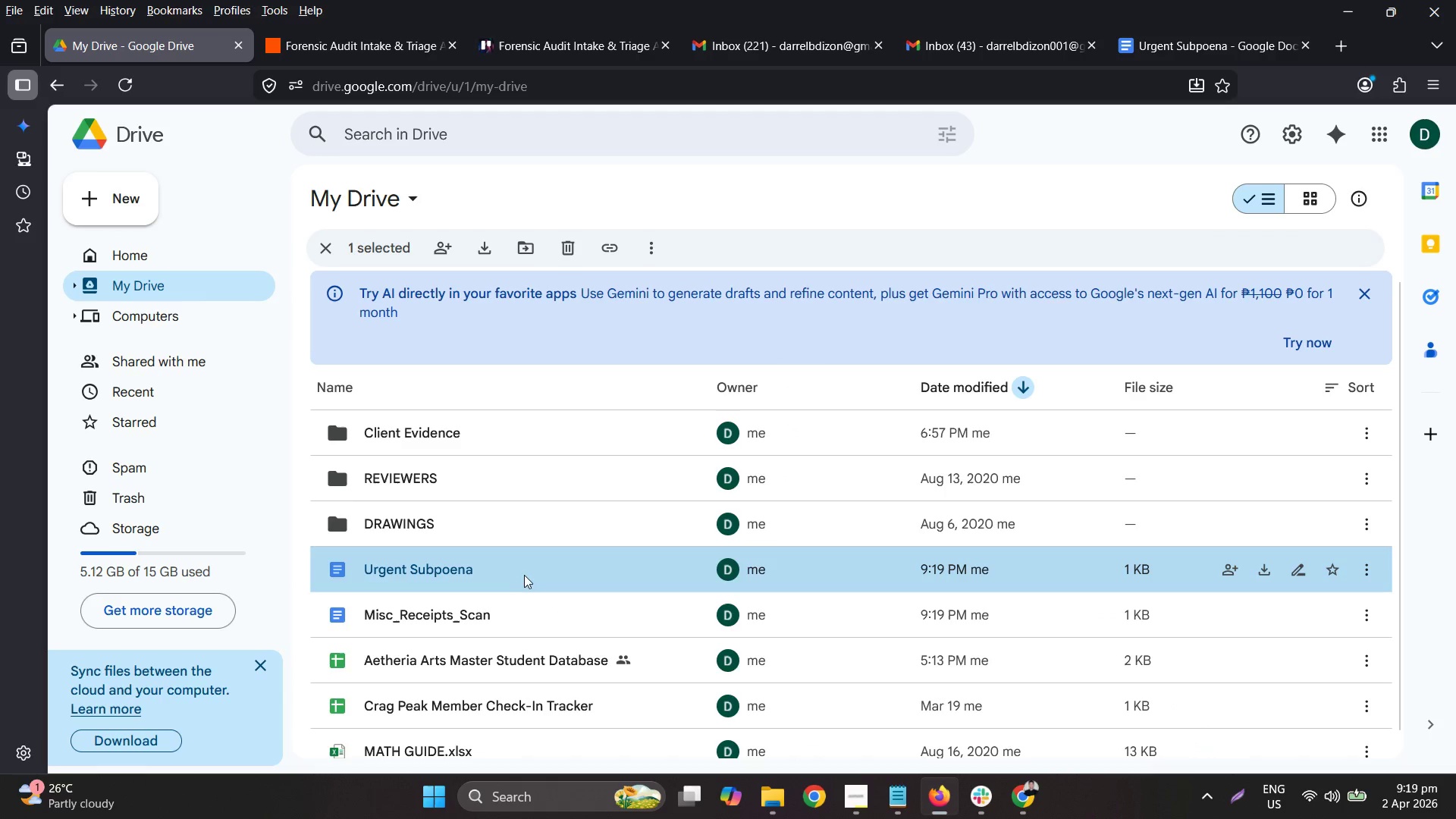 
left_click_drag(start_coordinate=[531, 576], to_coordinate=[490, 560])
 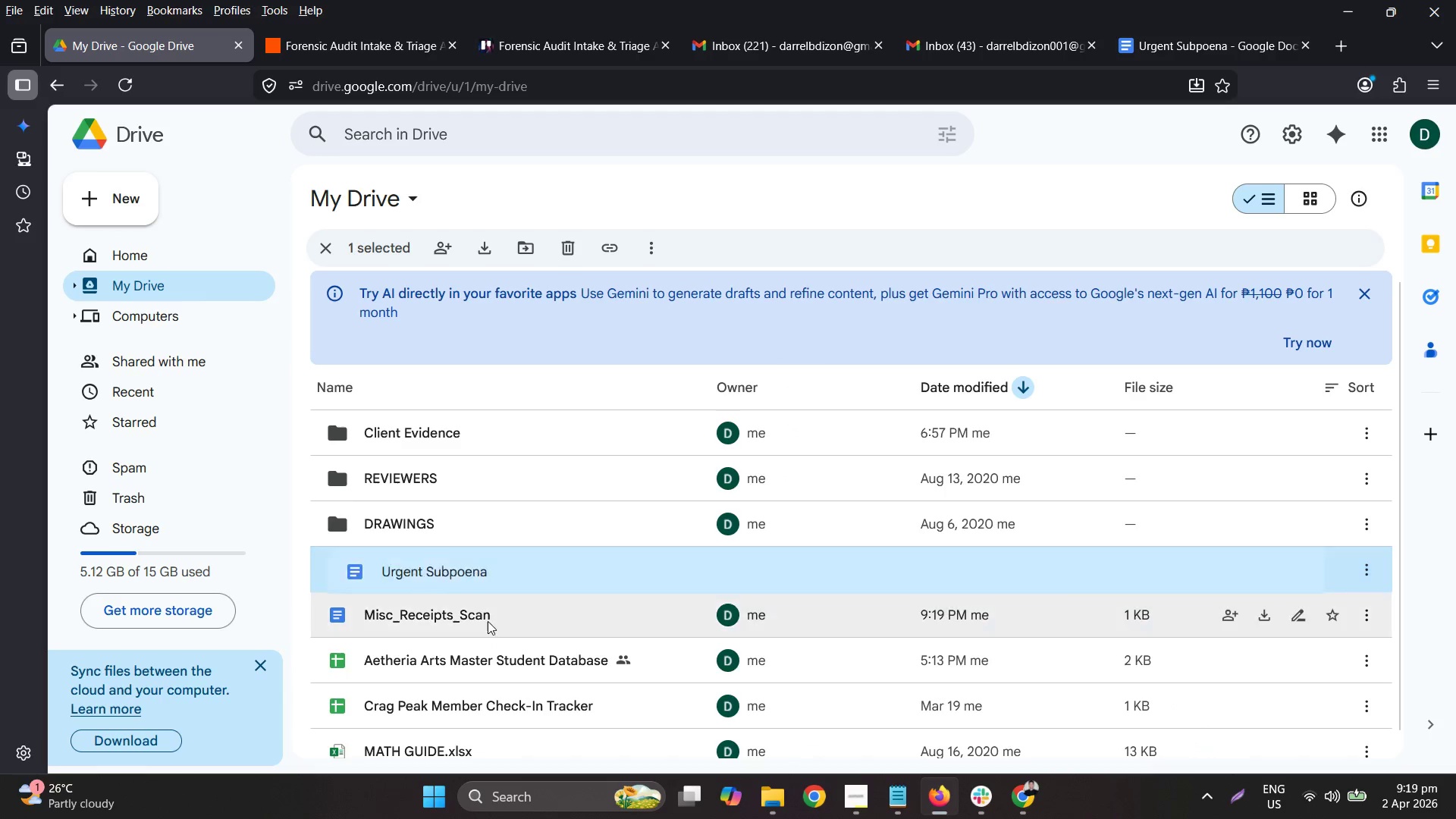 
left_click([488, 623])
 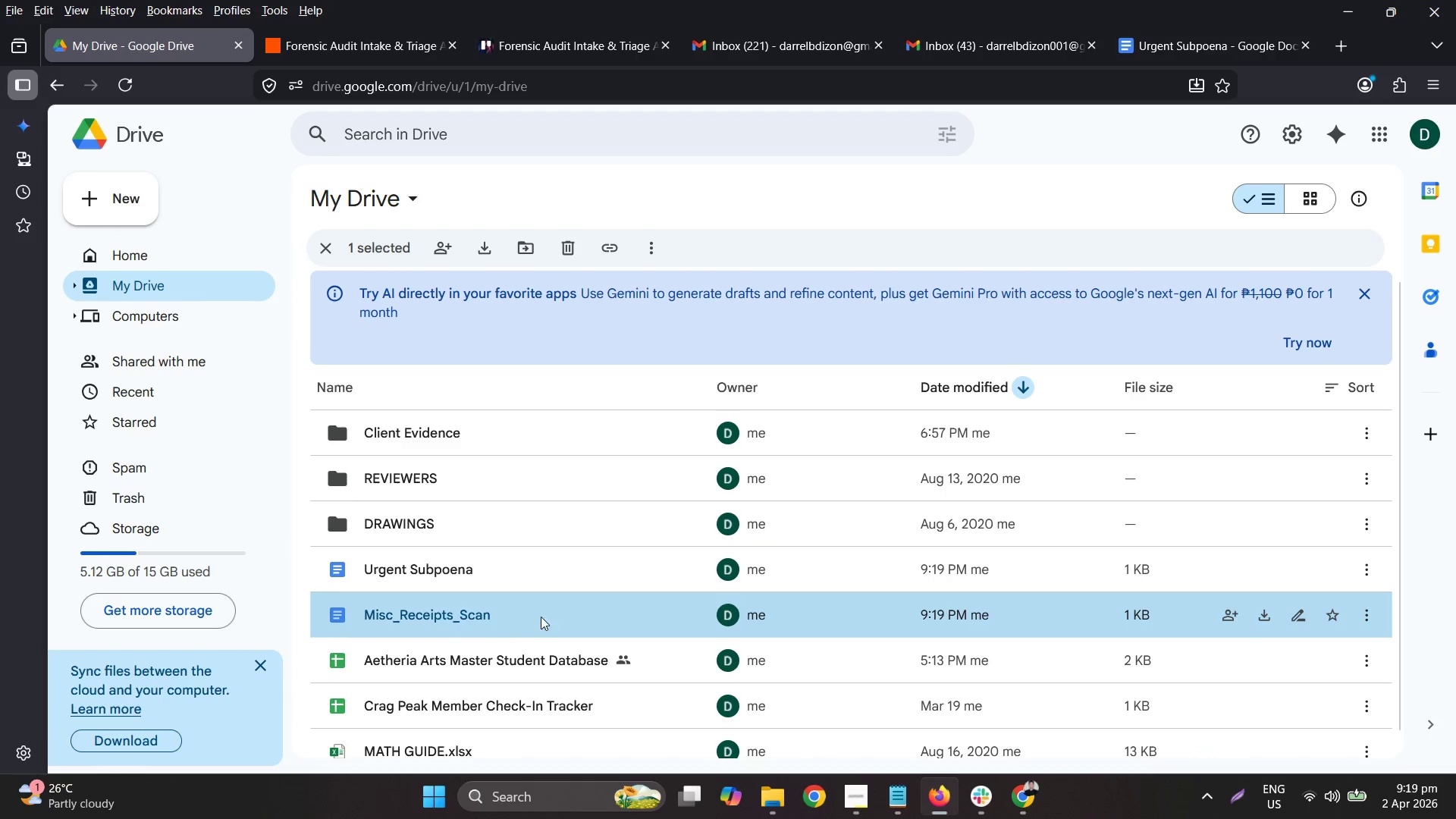 
left_click_drag(start_coordinate=[549, 616], to_coordinate=[492, 435])
 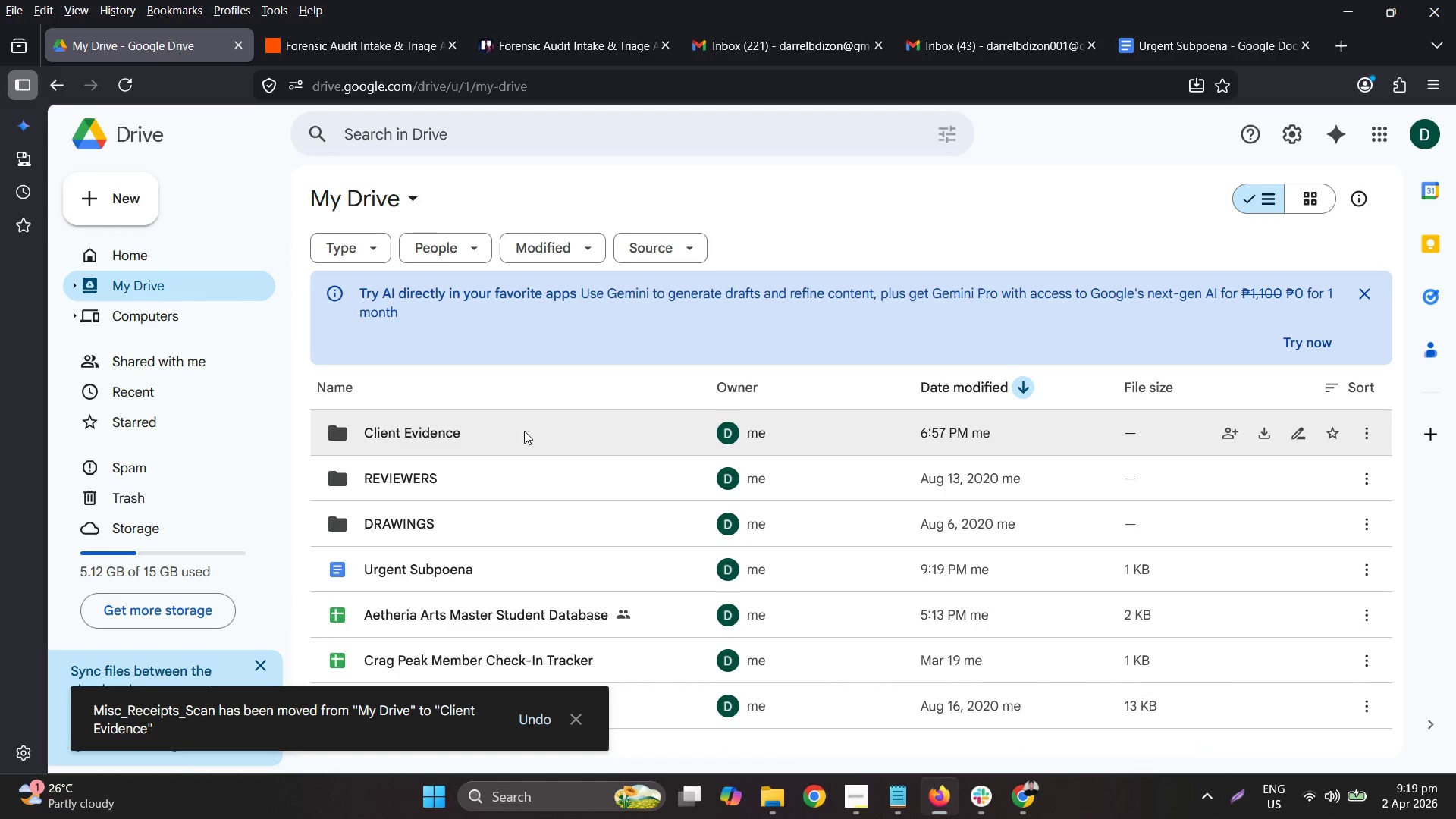 
double_click([524, 431])
 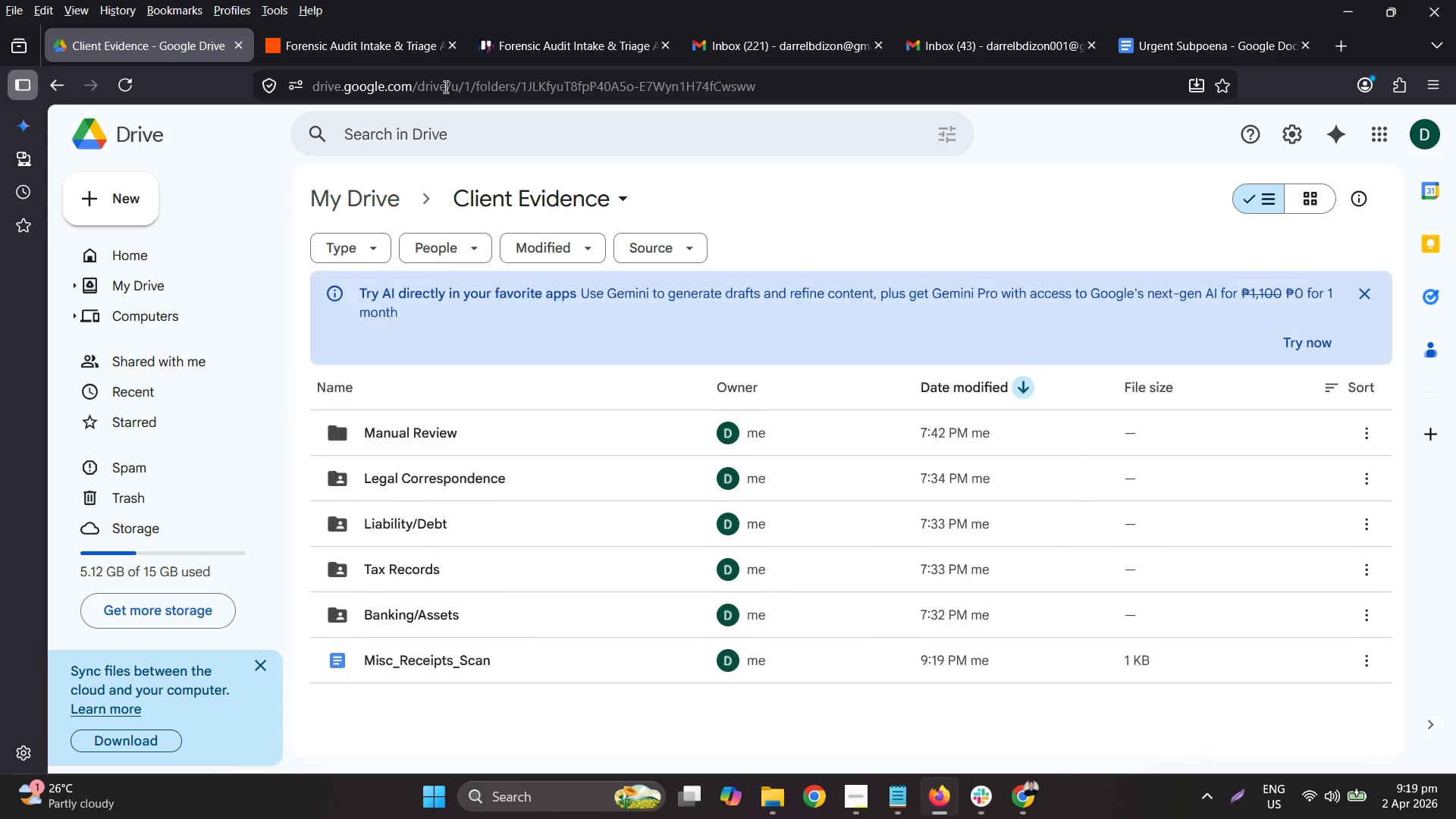 
left_click([362, 41])
 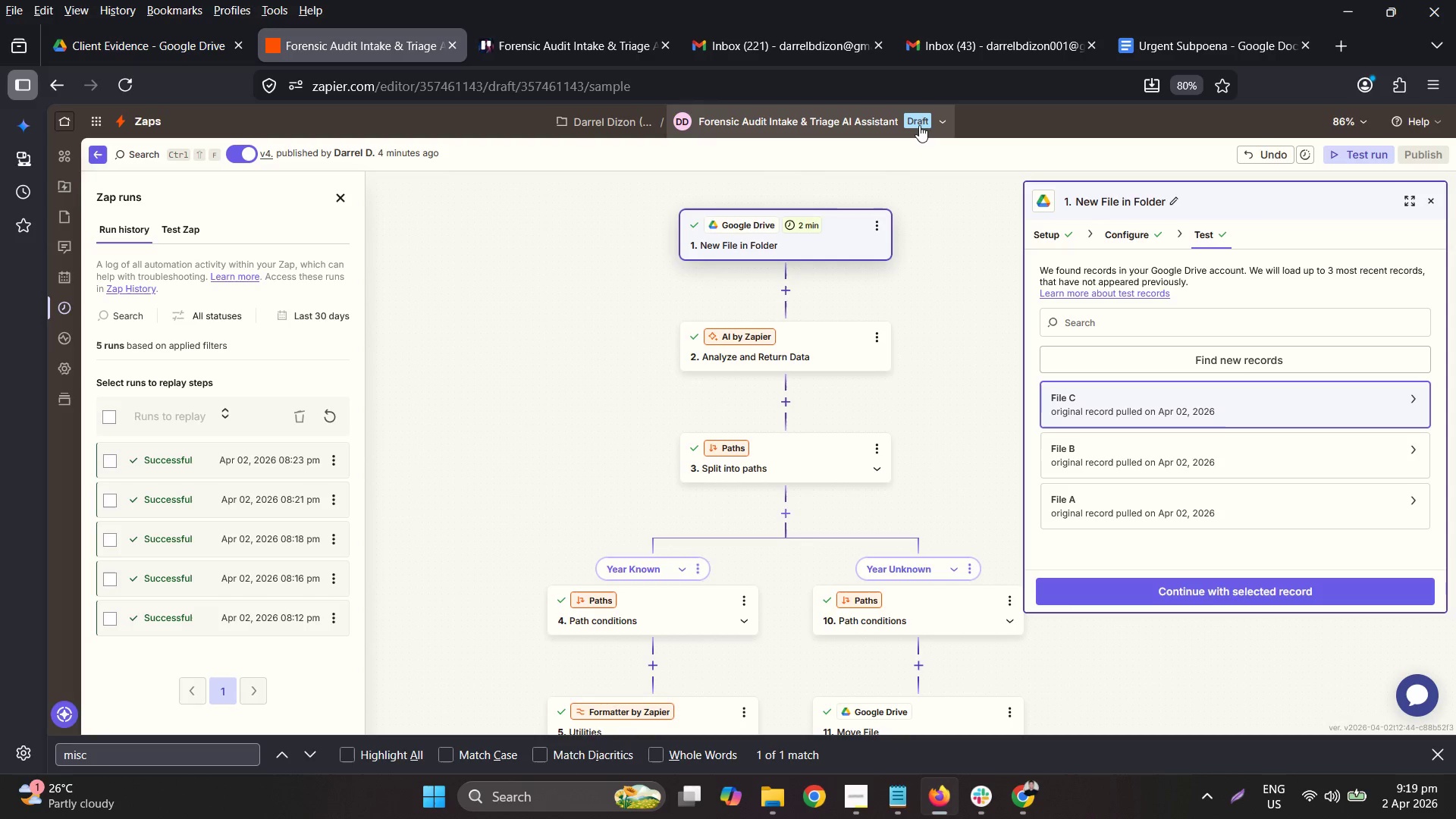 
left_click([917, 125])
 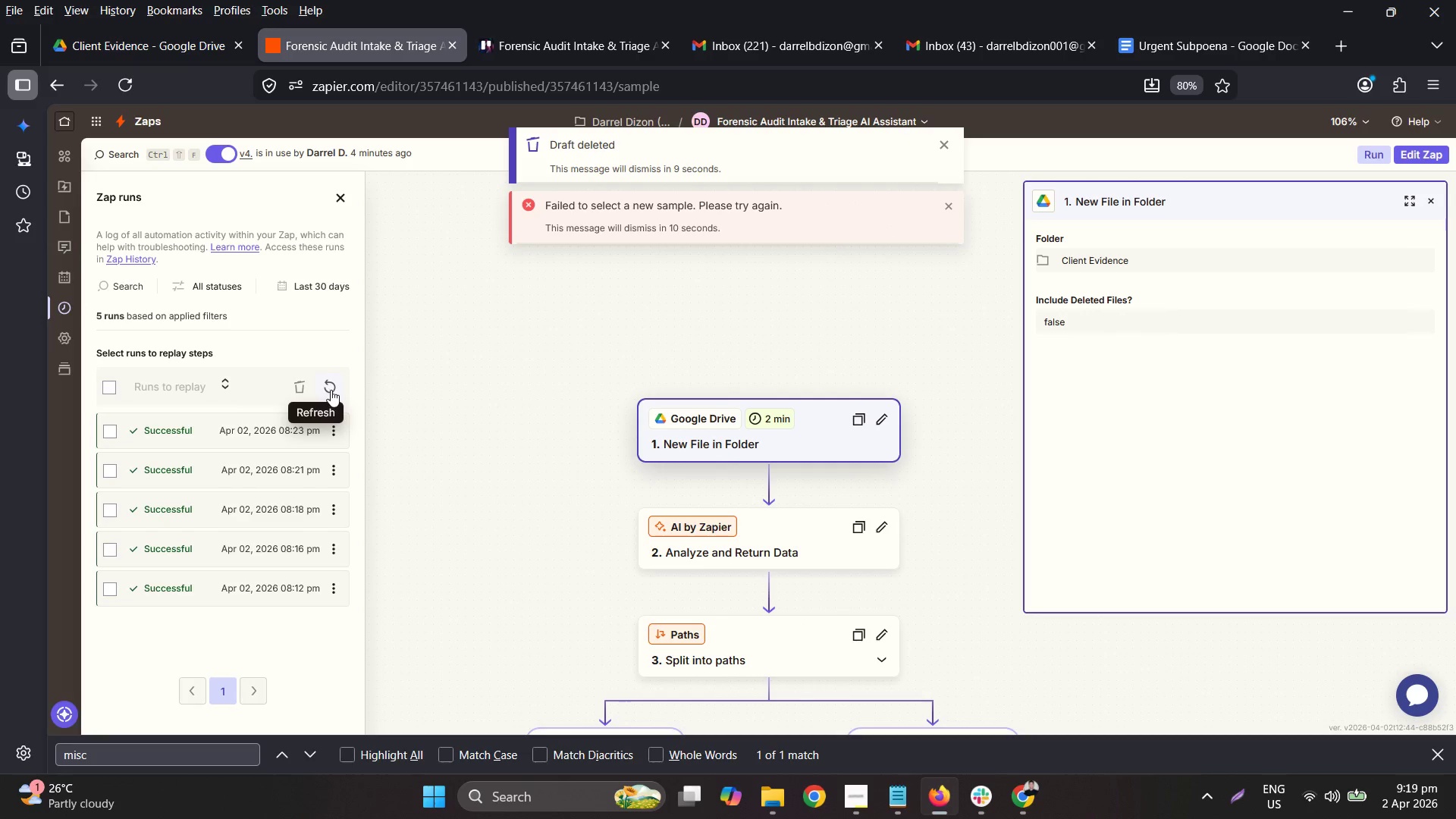 
wait(6.2)
 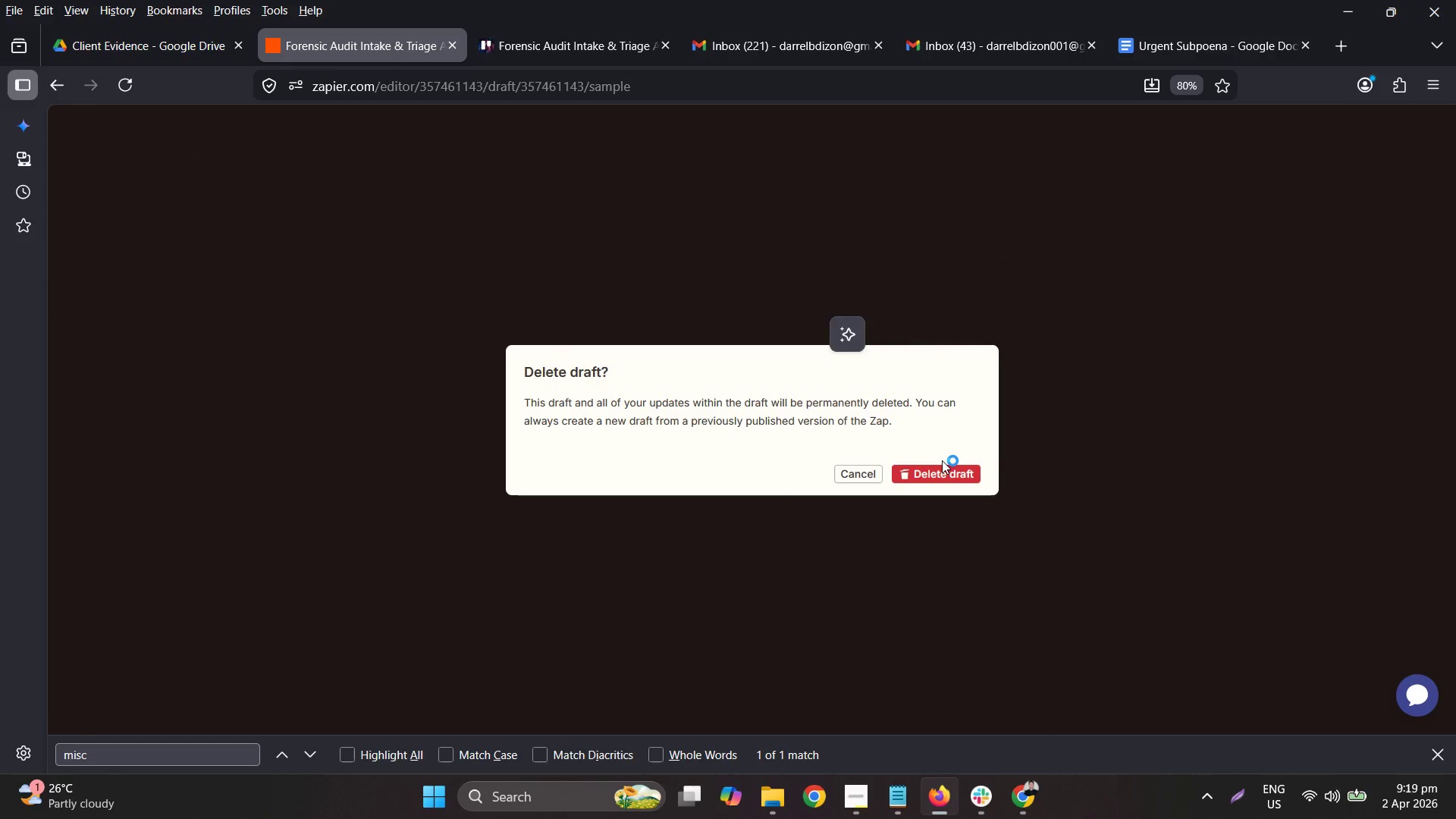 
left_click([333, 390])
 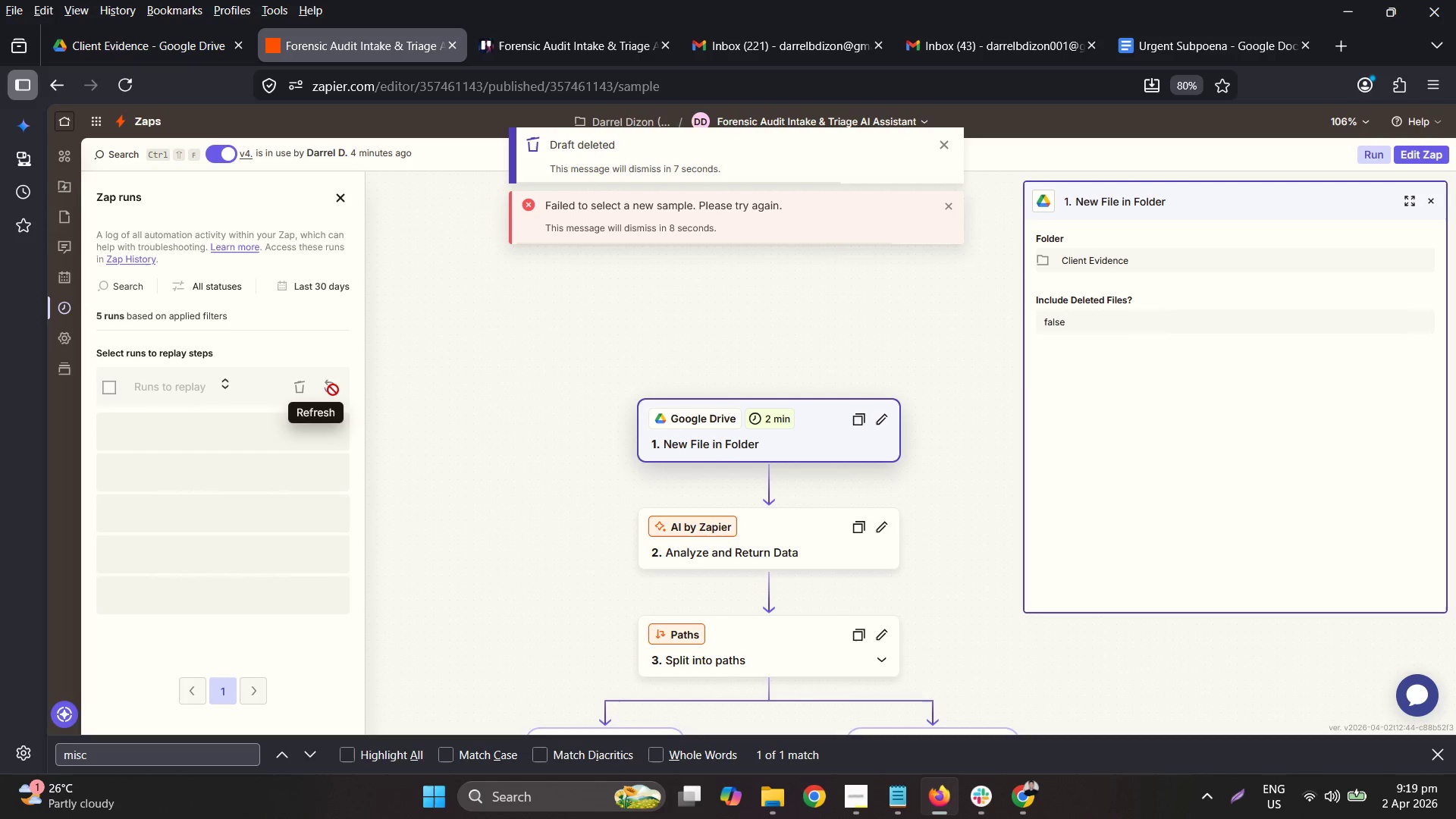 
mouse_move([353, 366])
 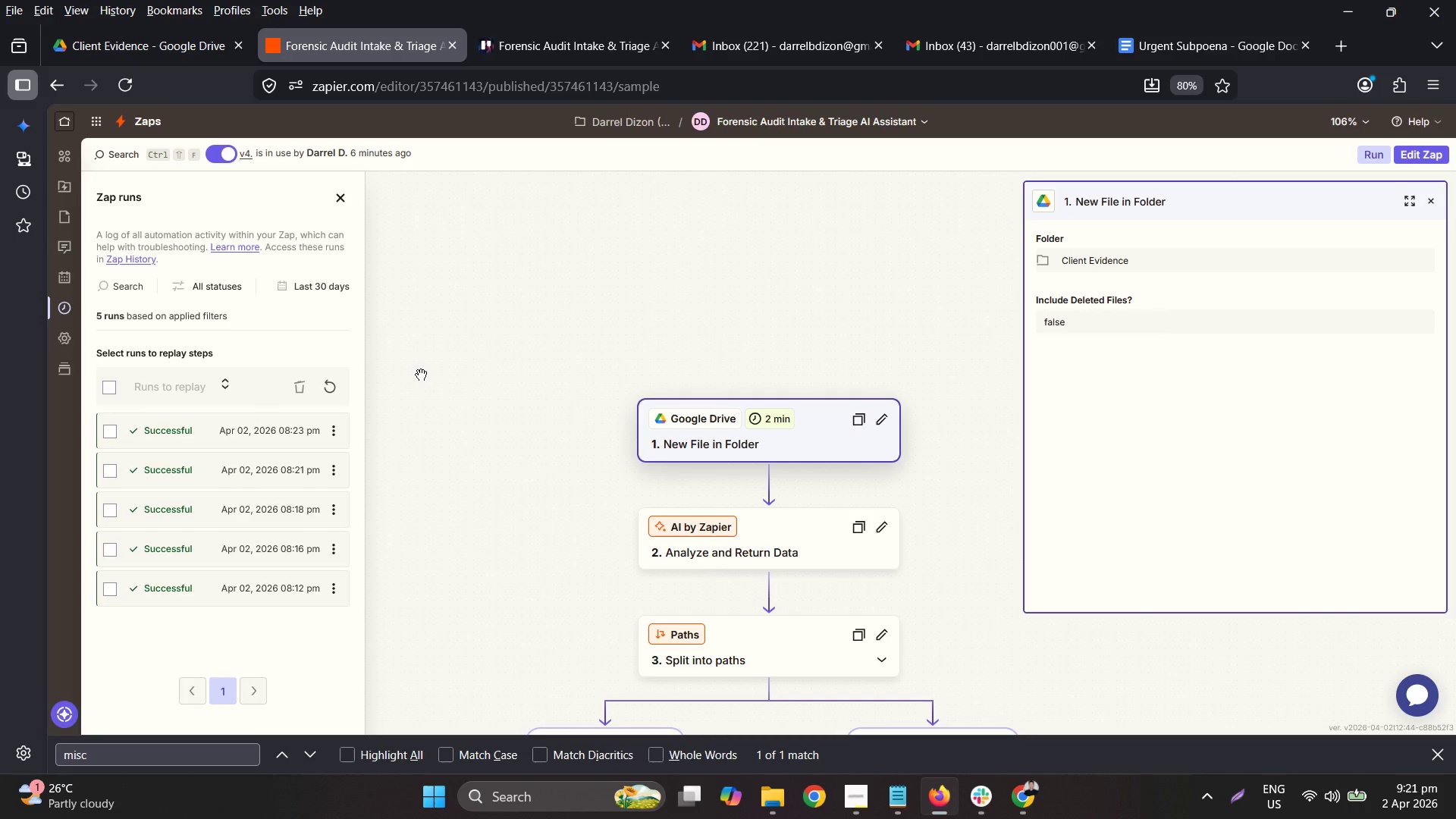 
wait(100.96)
 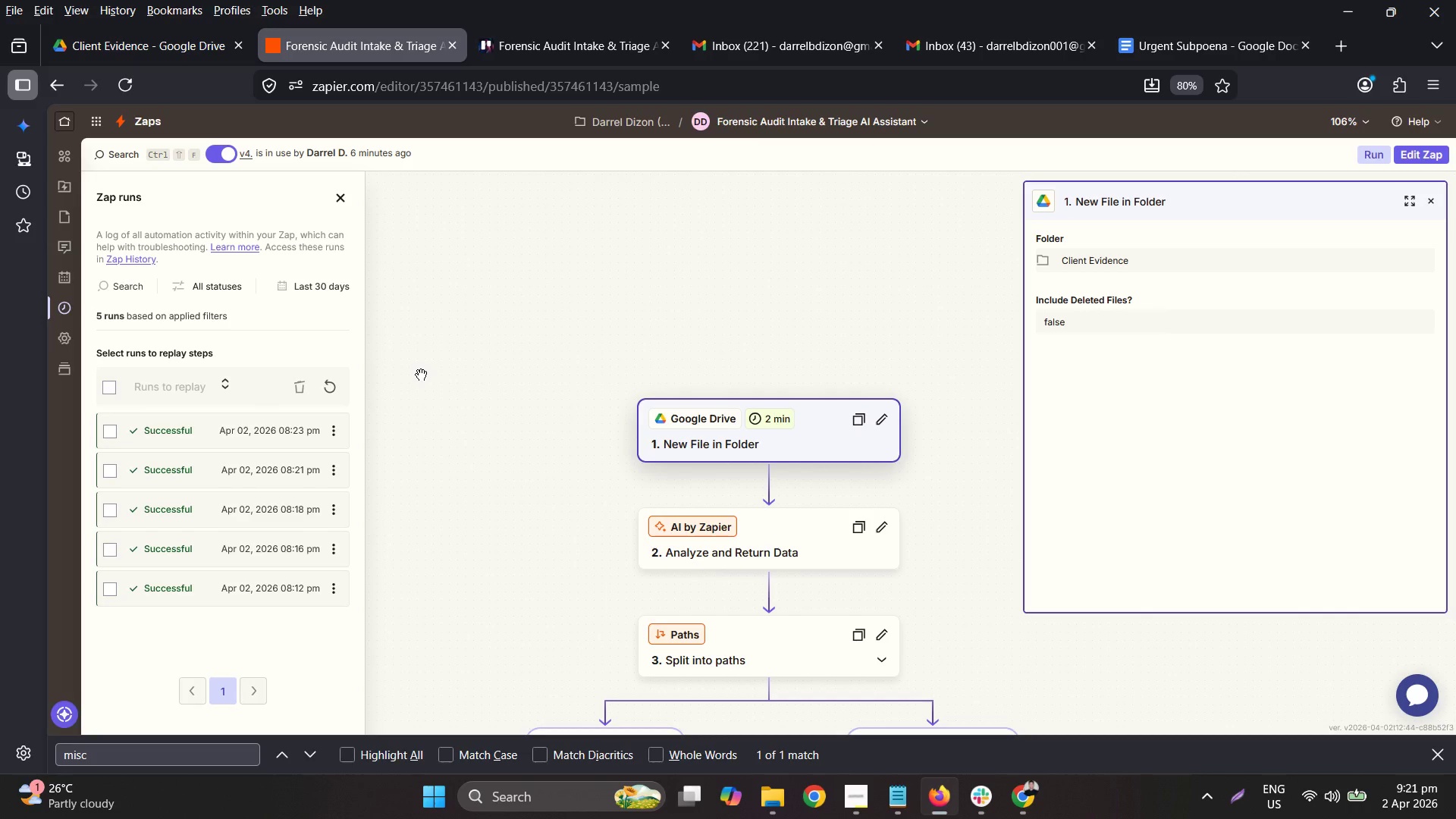 
left_click([328, 379])
 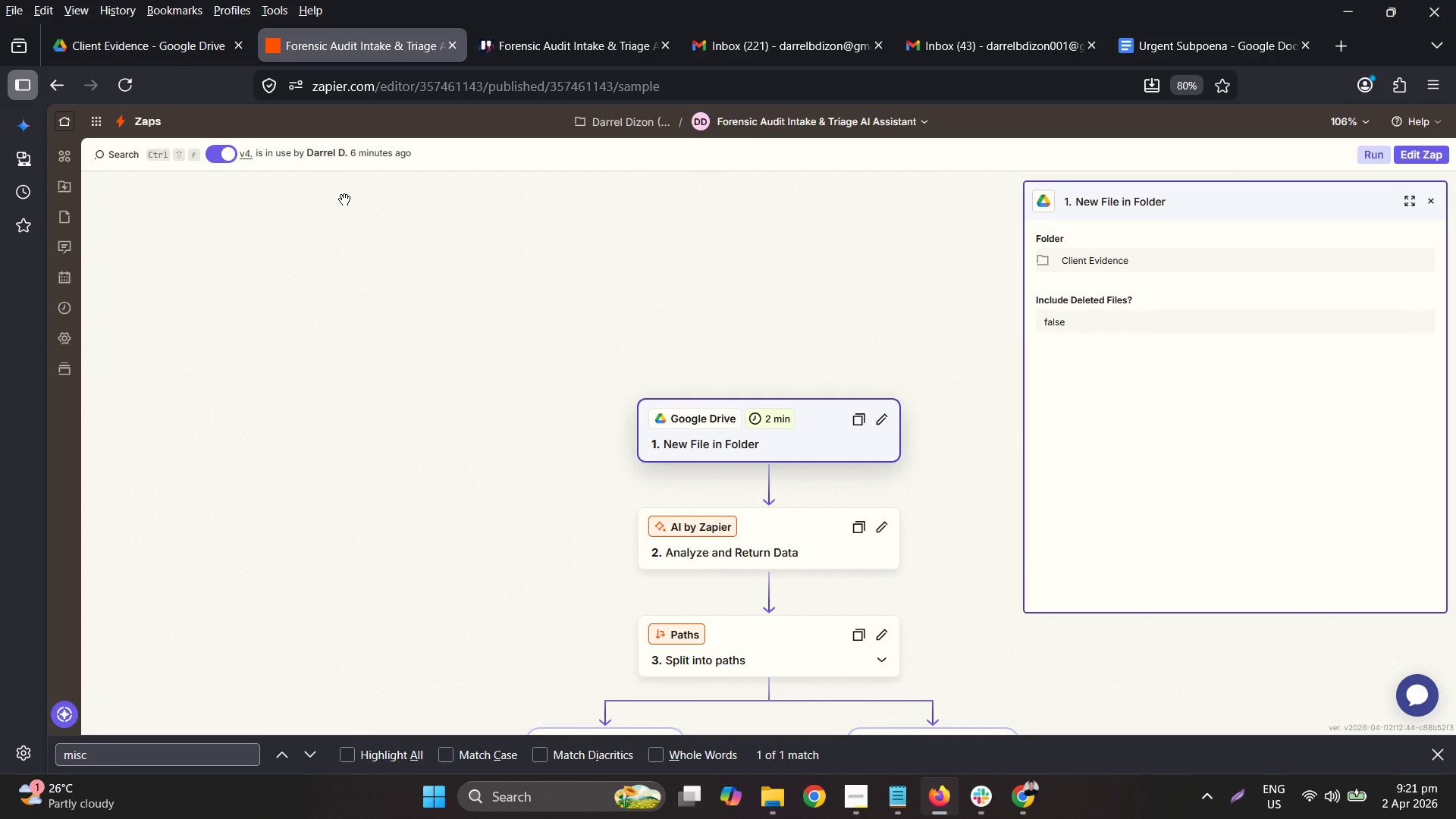 
wait(10.19)
 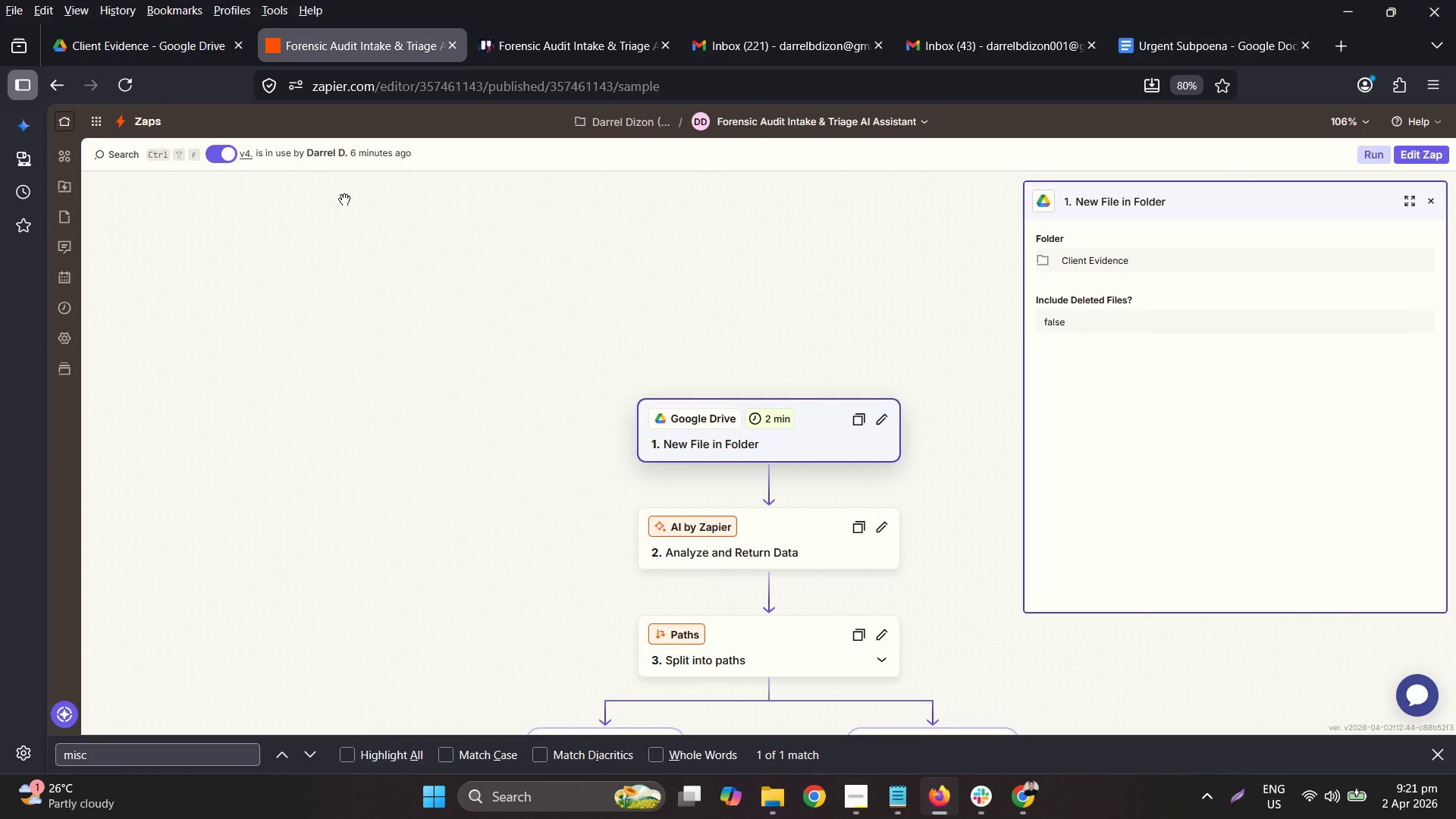 
scroll: coordinate [962, 446], scroll_direction: down, amount: 6.0
 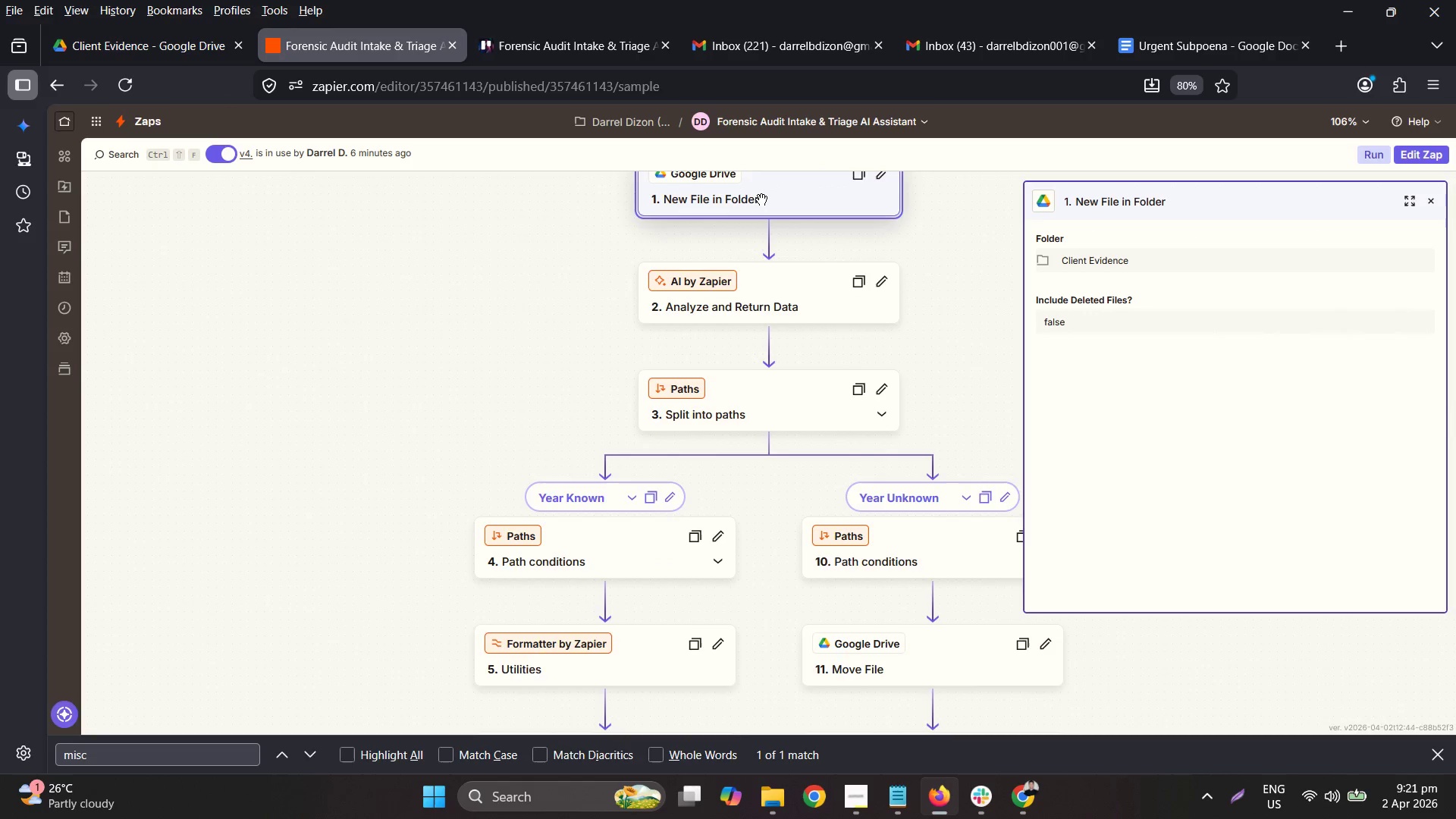 
scroll: coordinate [766, 201], scroll_direction: up, amount: 1.0
 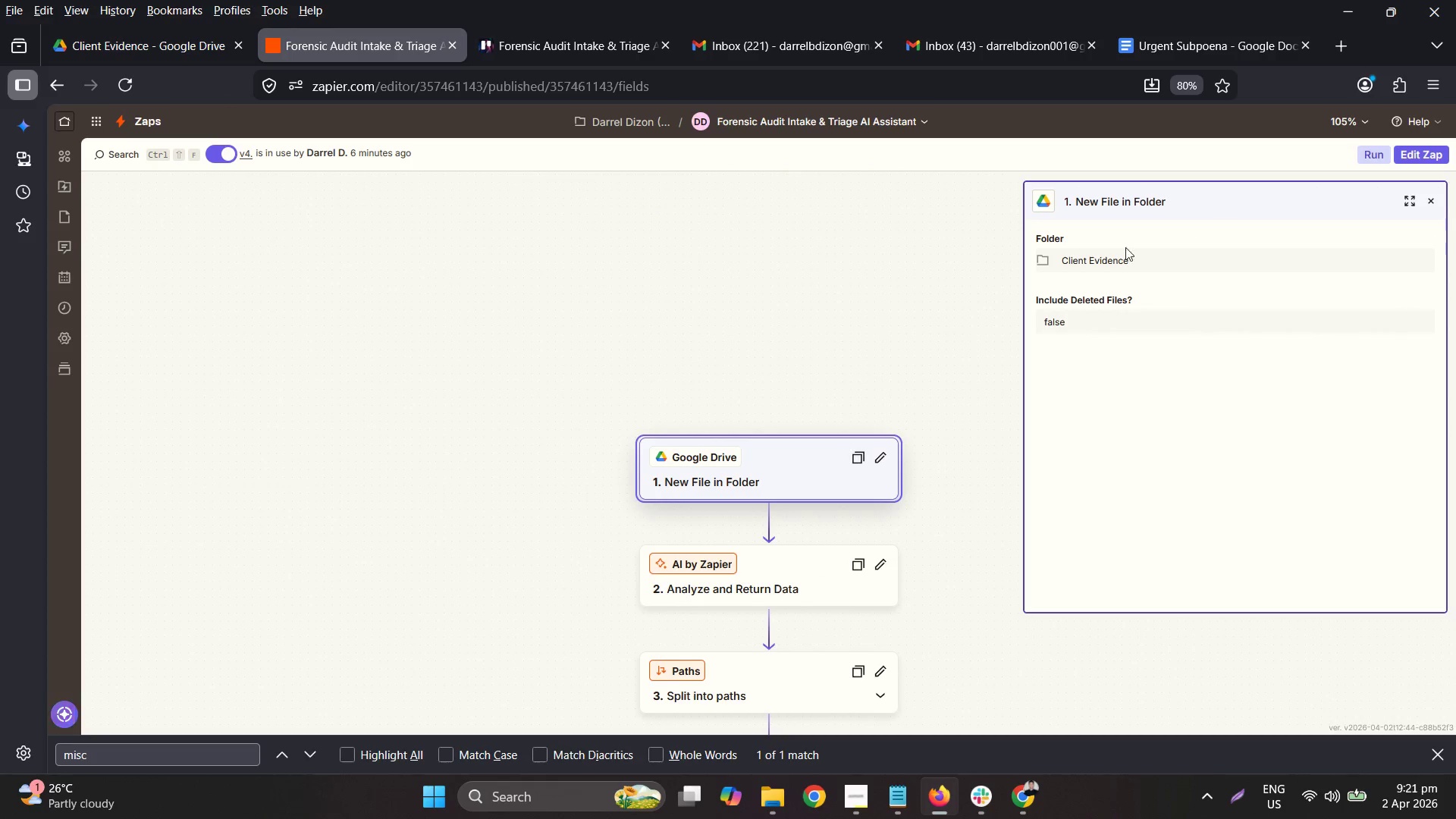 
scroll: coordinate [725, 348], scroll_direction: down, amount: 4.0
 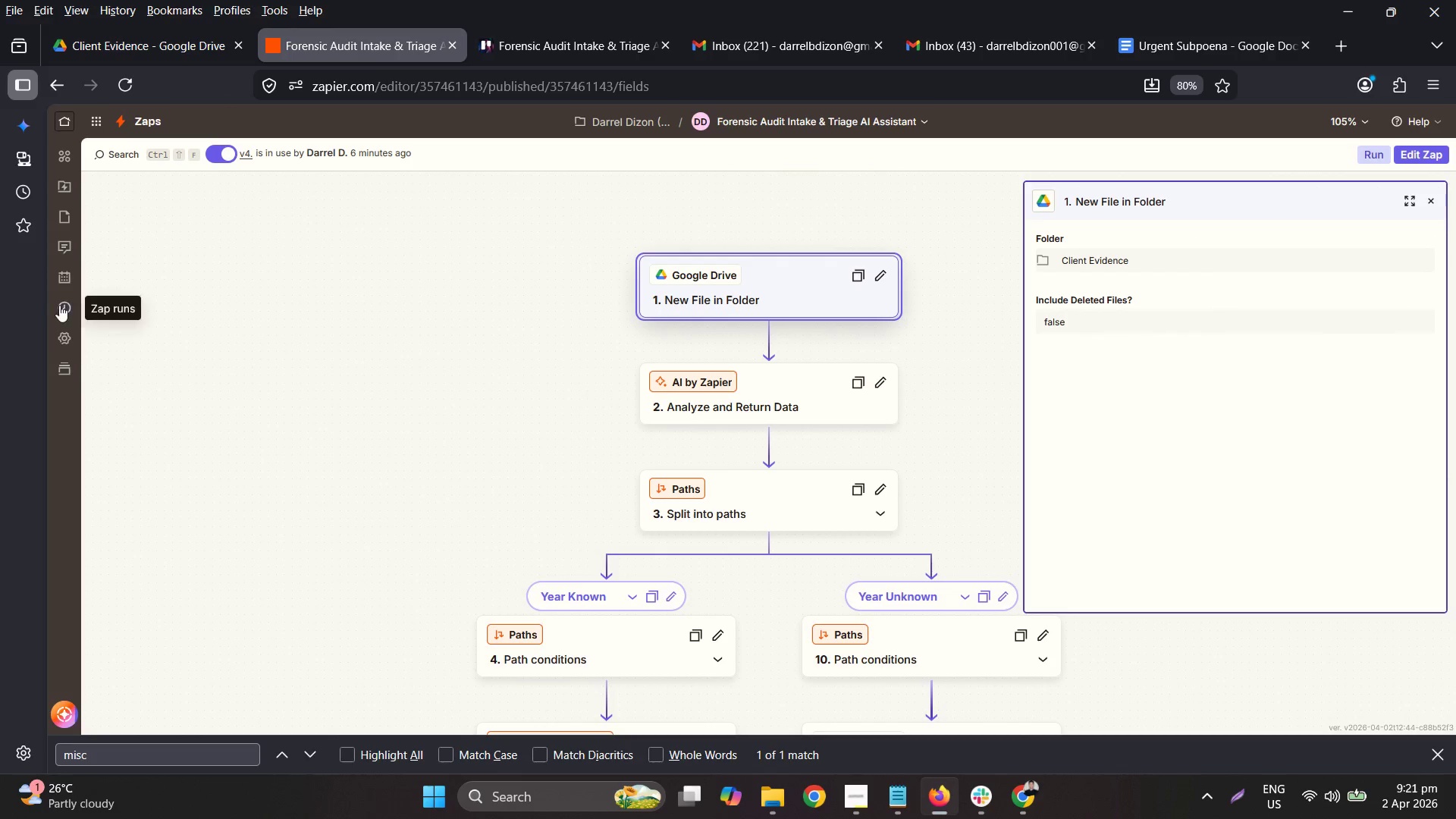 
left_click([60, 310])
 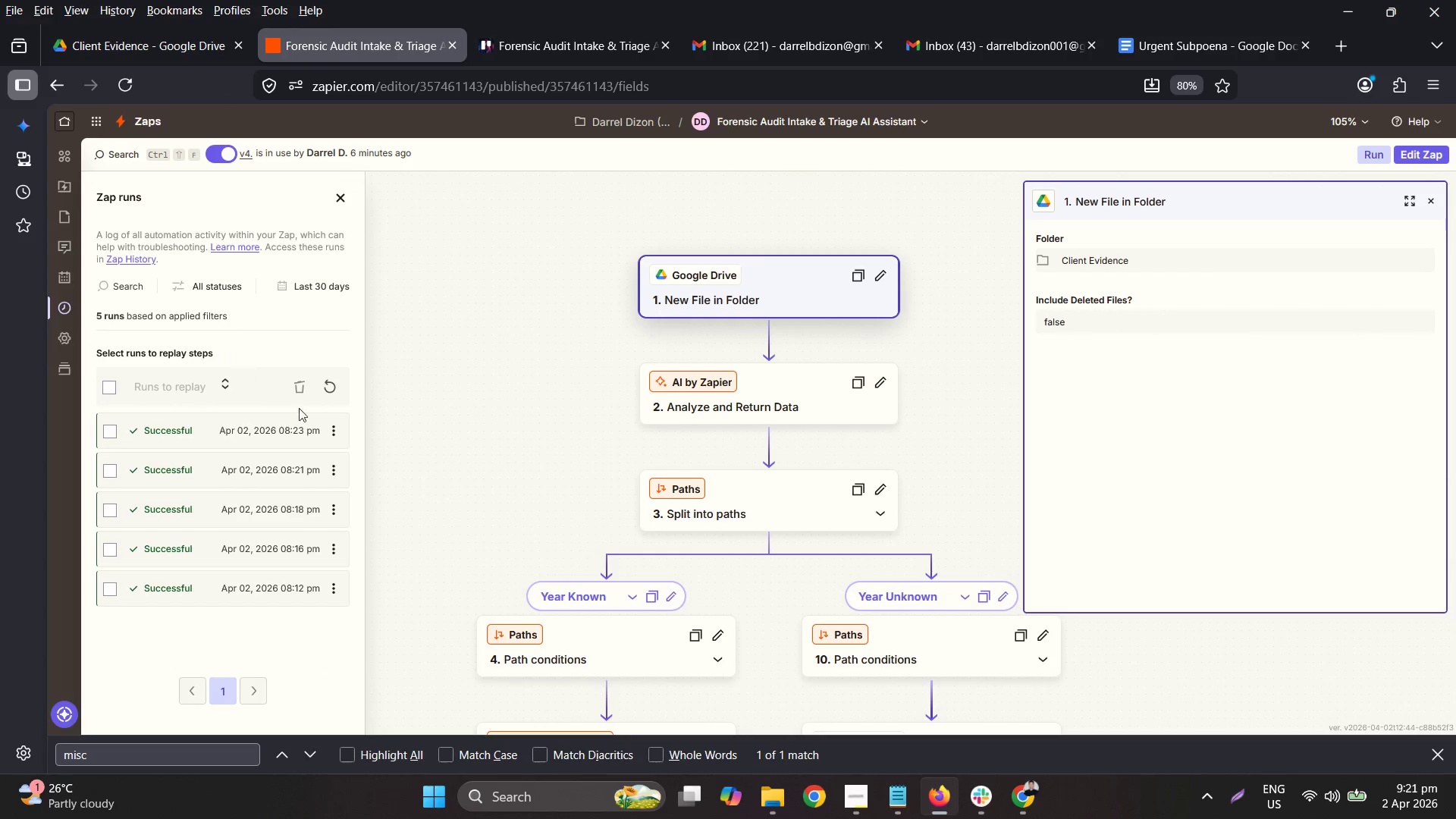 
left_click([333, 386])
 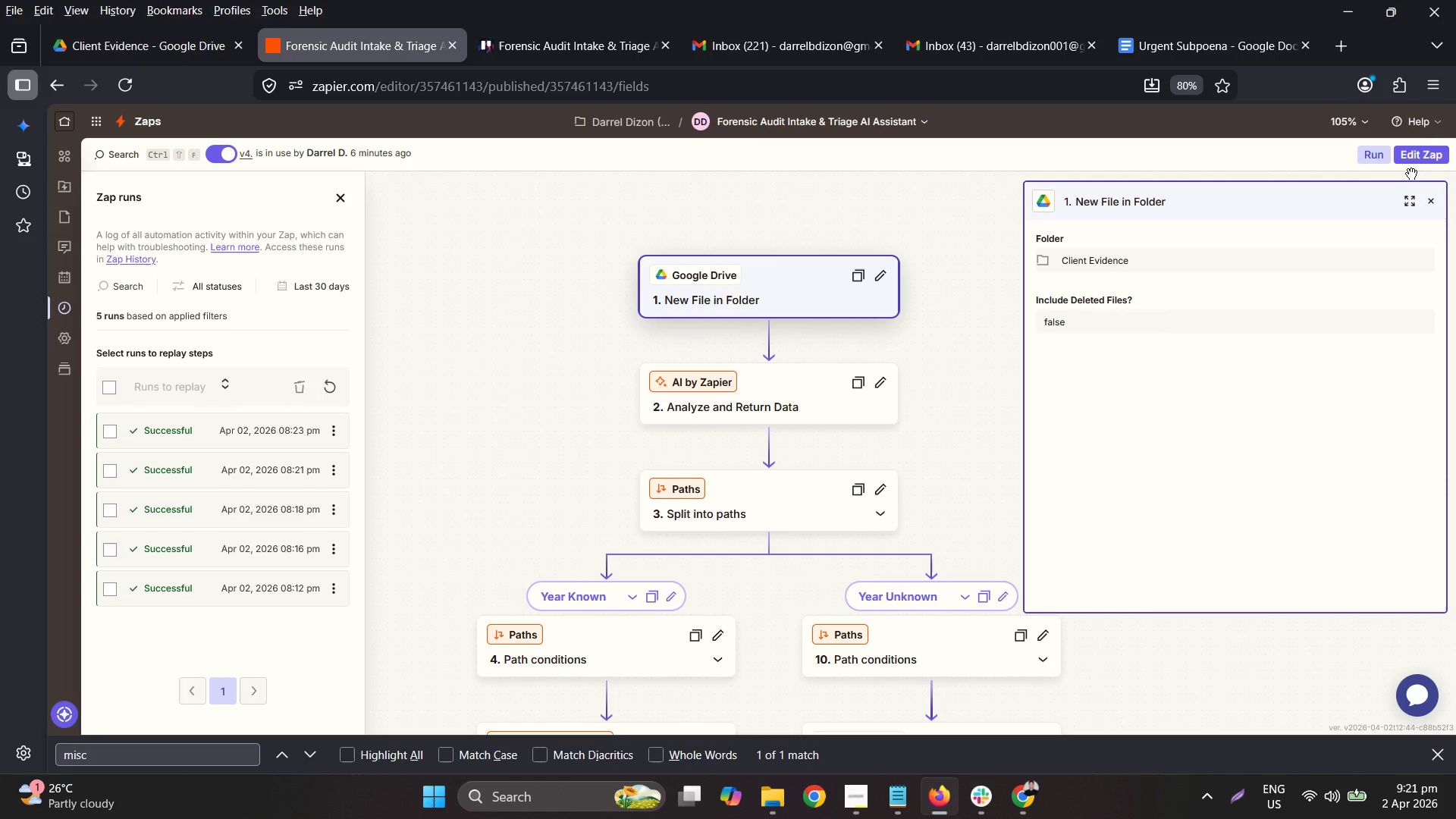 
left_click([1409, 162])
 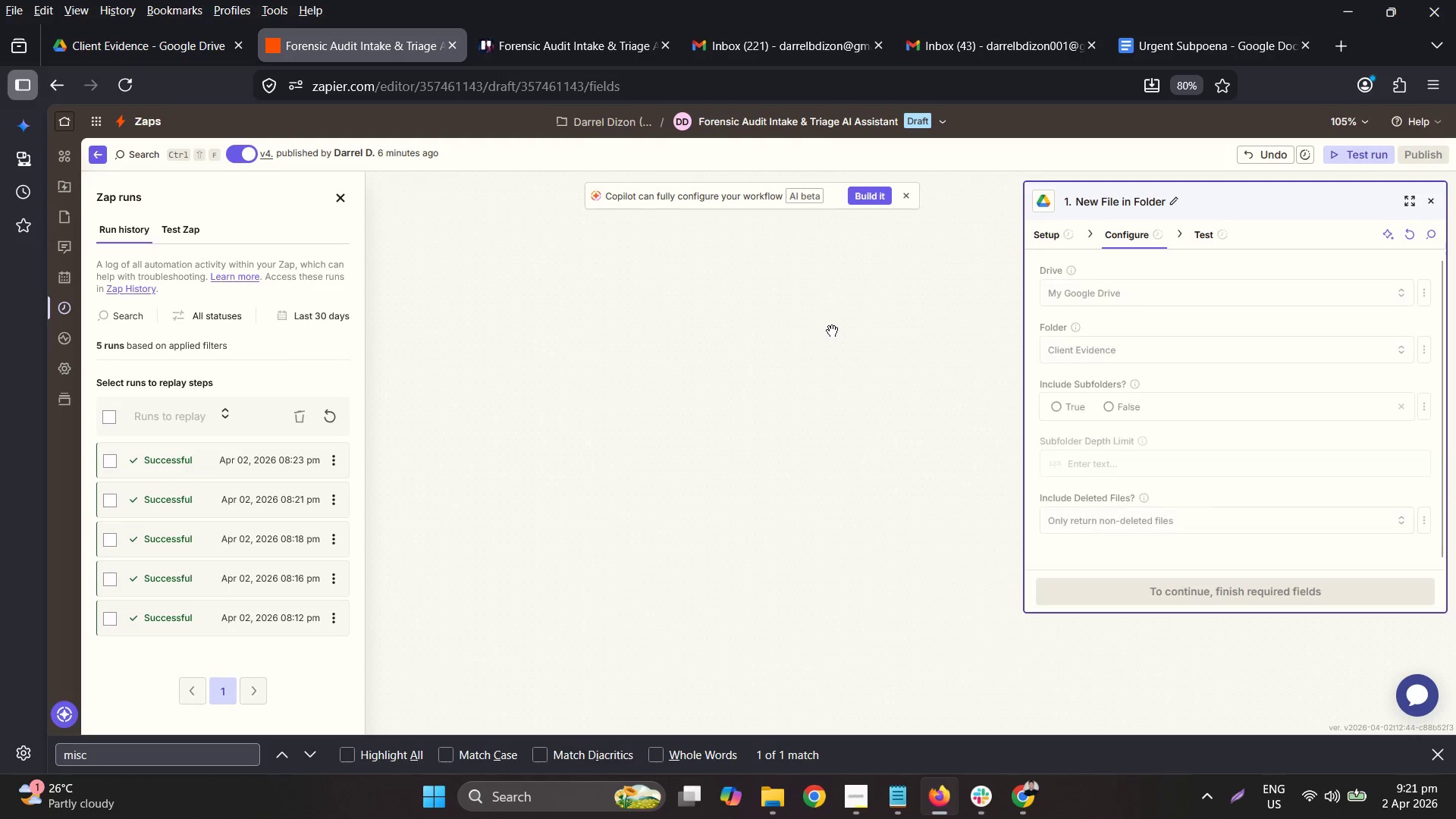 
scroll: coordinate [904, 363], scroll_direction: down, amount: 4.0
 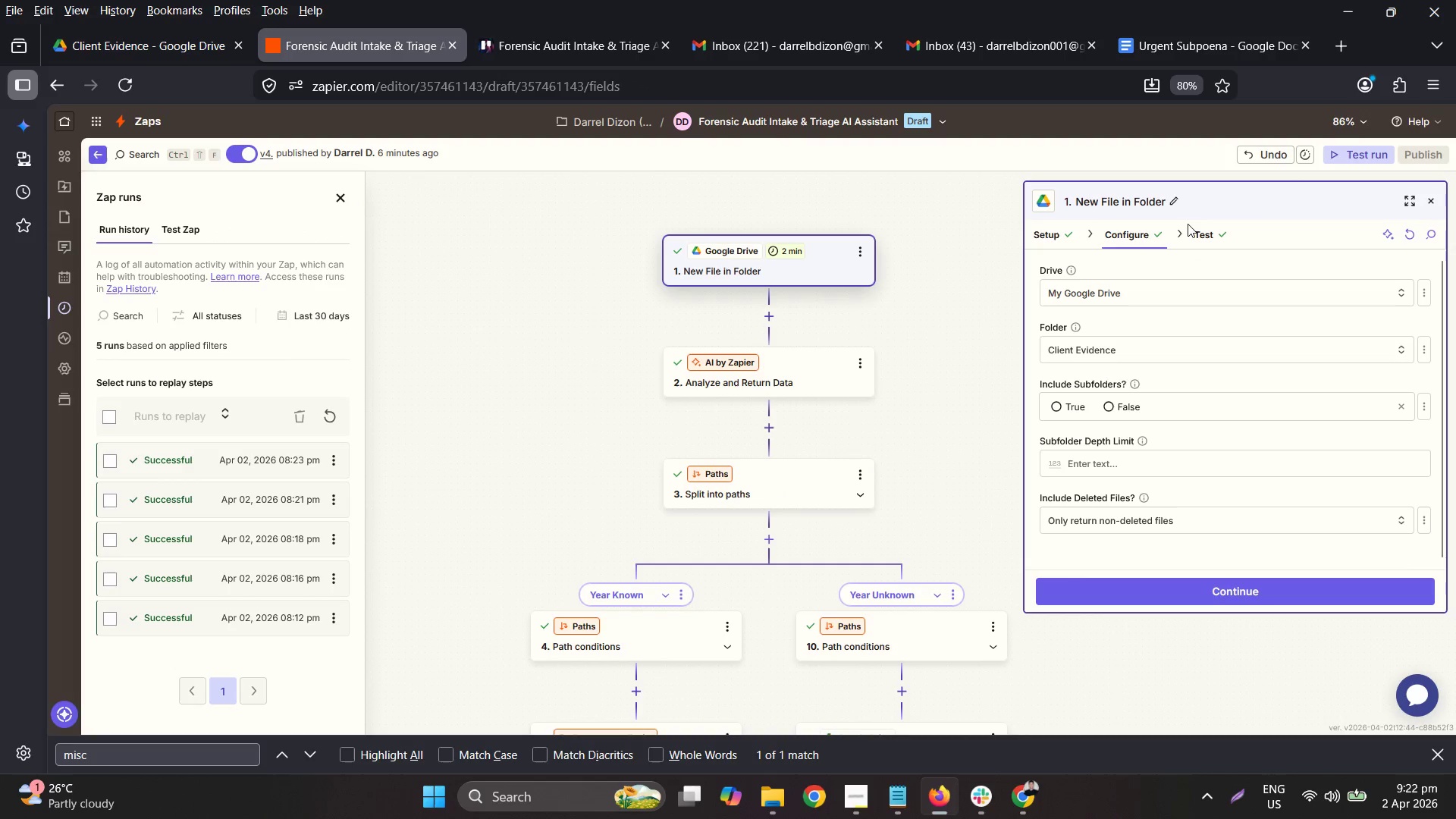 
double_click([1200, 237])
 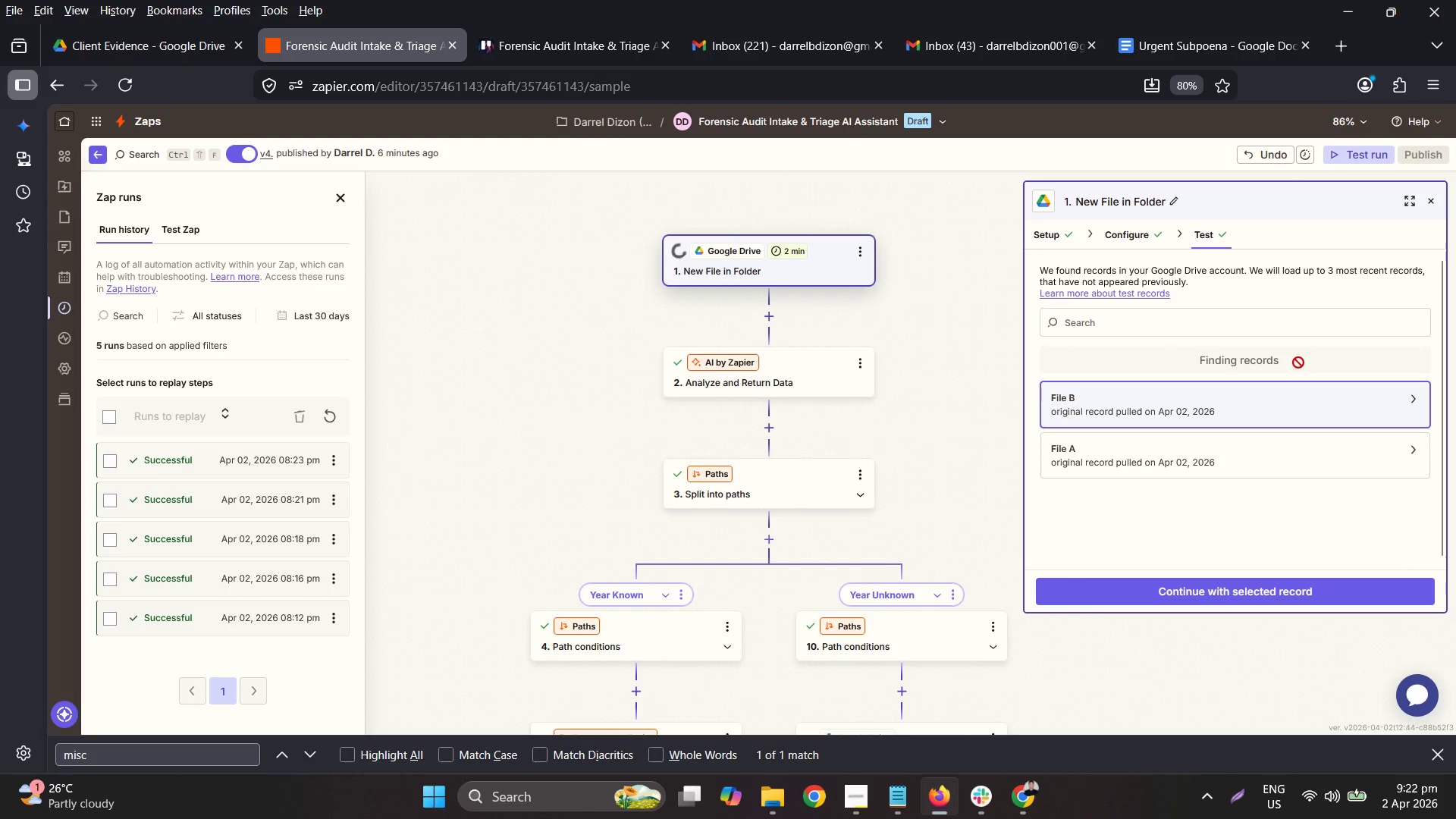 
wait(5.3)
 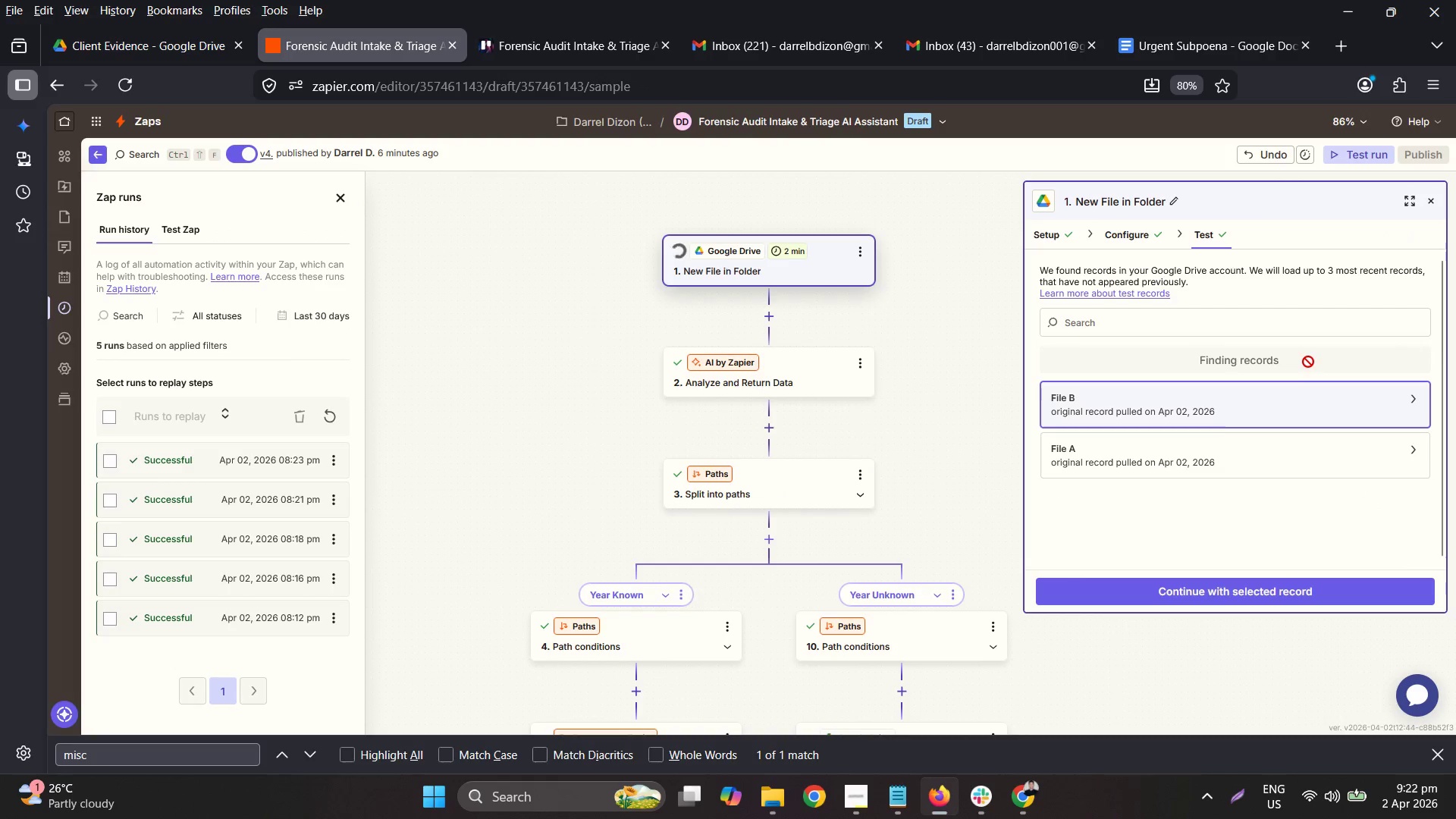 
left_click([1258, 399])
 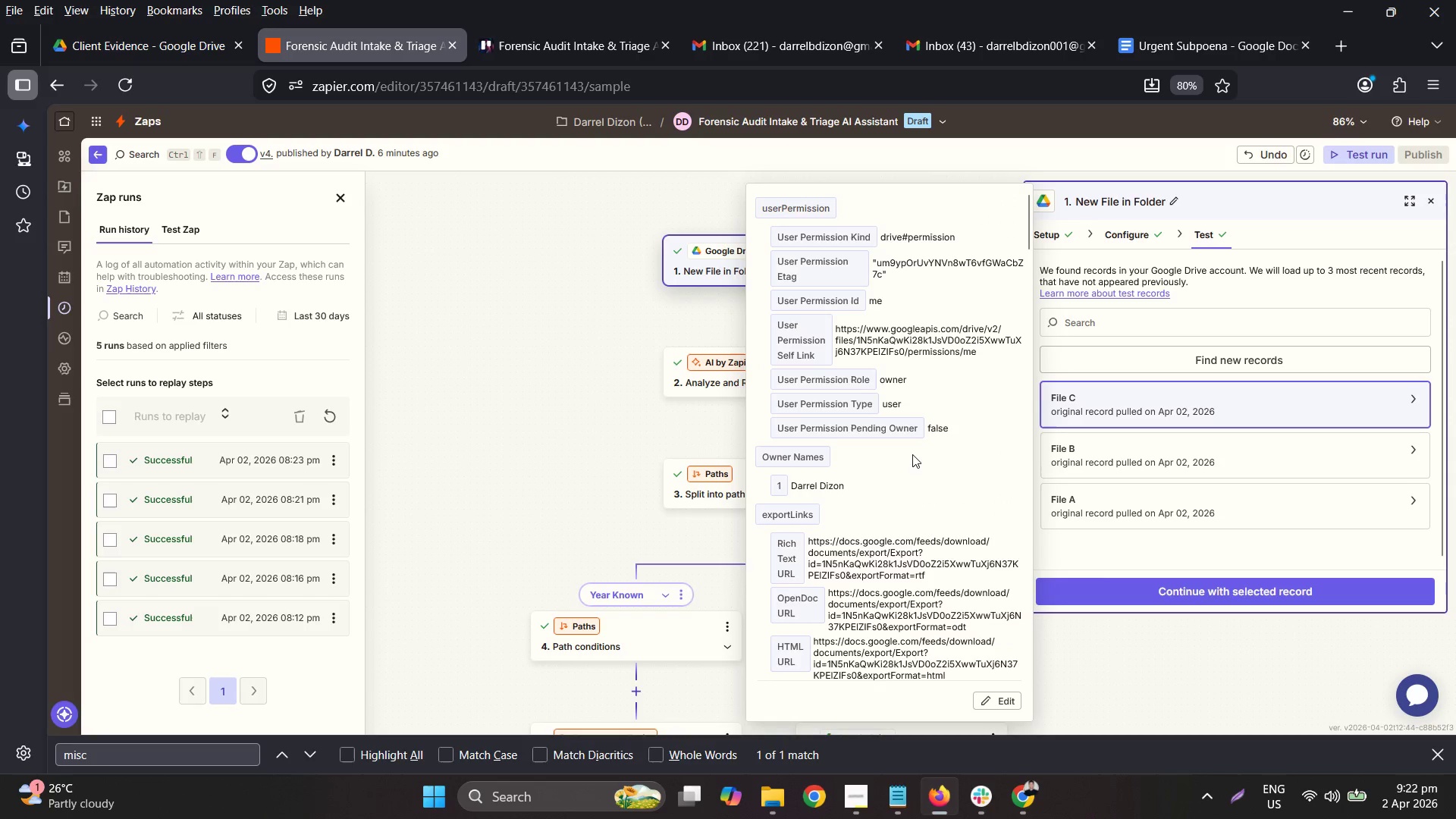 
scroll: coordinate [947, 451], scroll_direction: down, amount: 26.0
 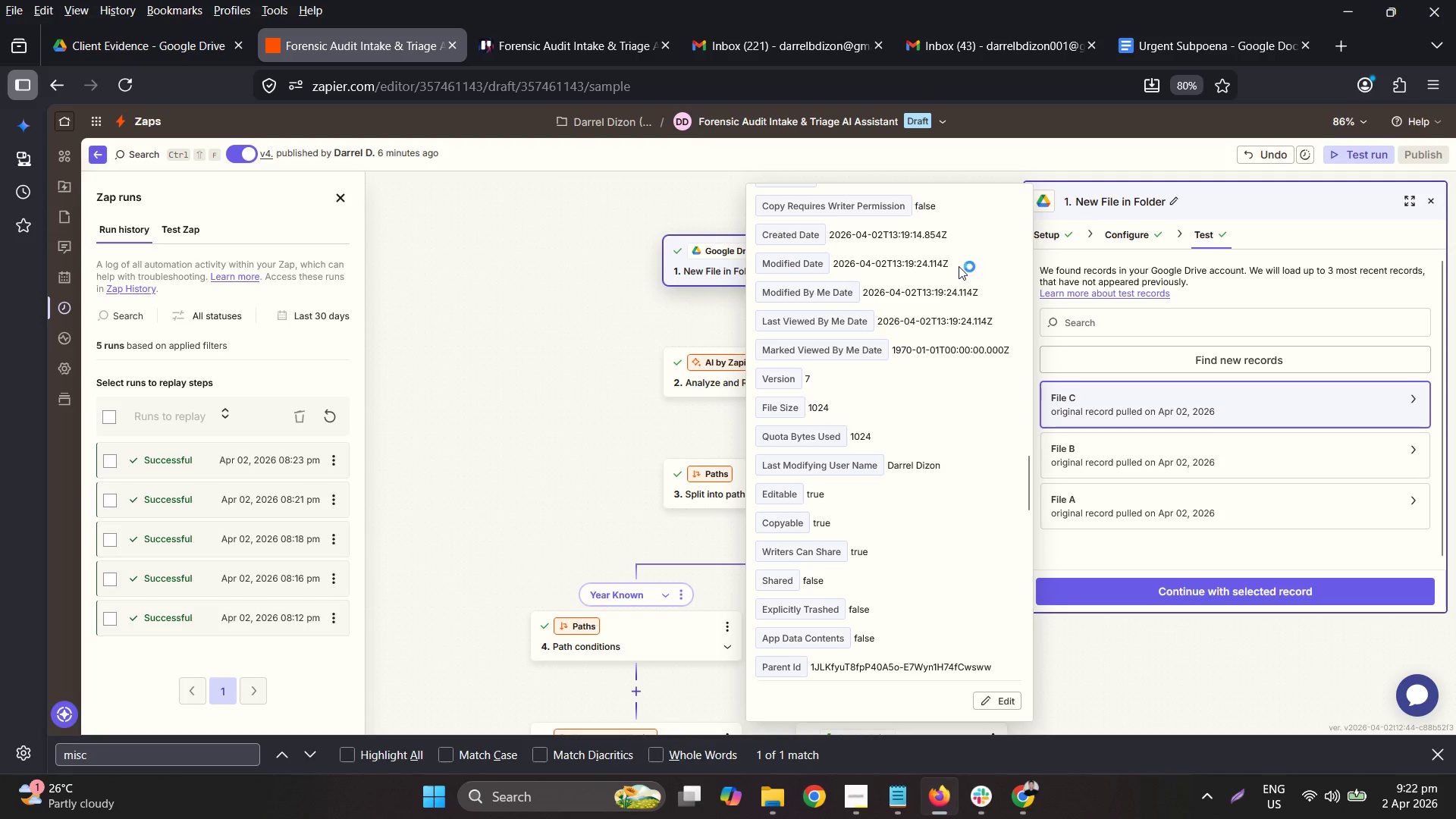 
wait(14.68)
 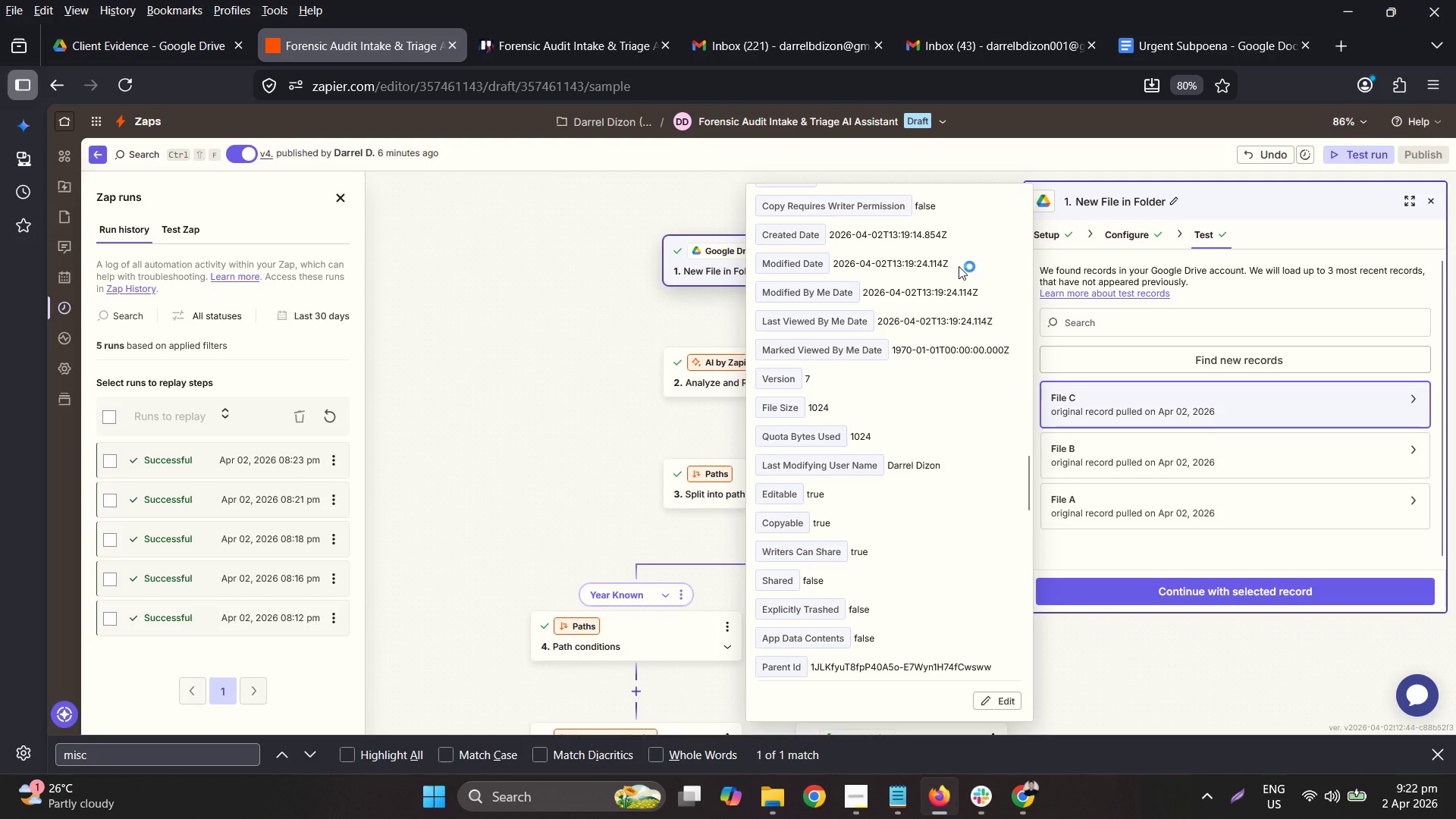 
left_click([462, 268])
 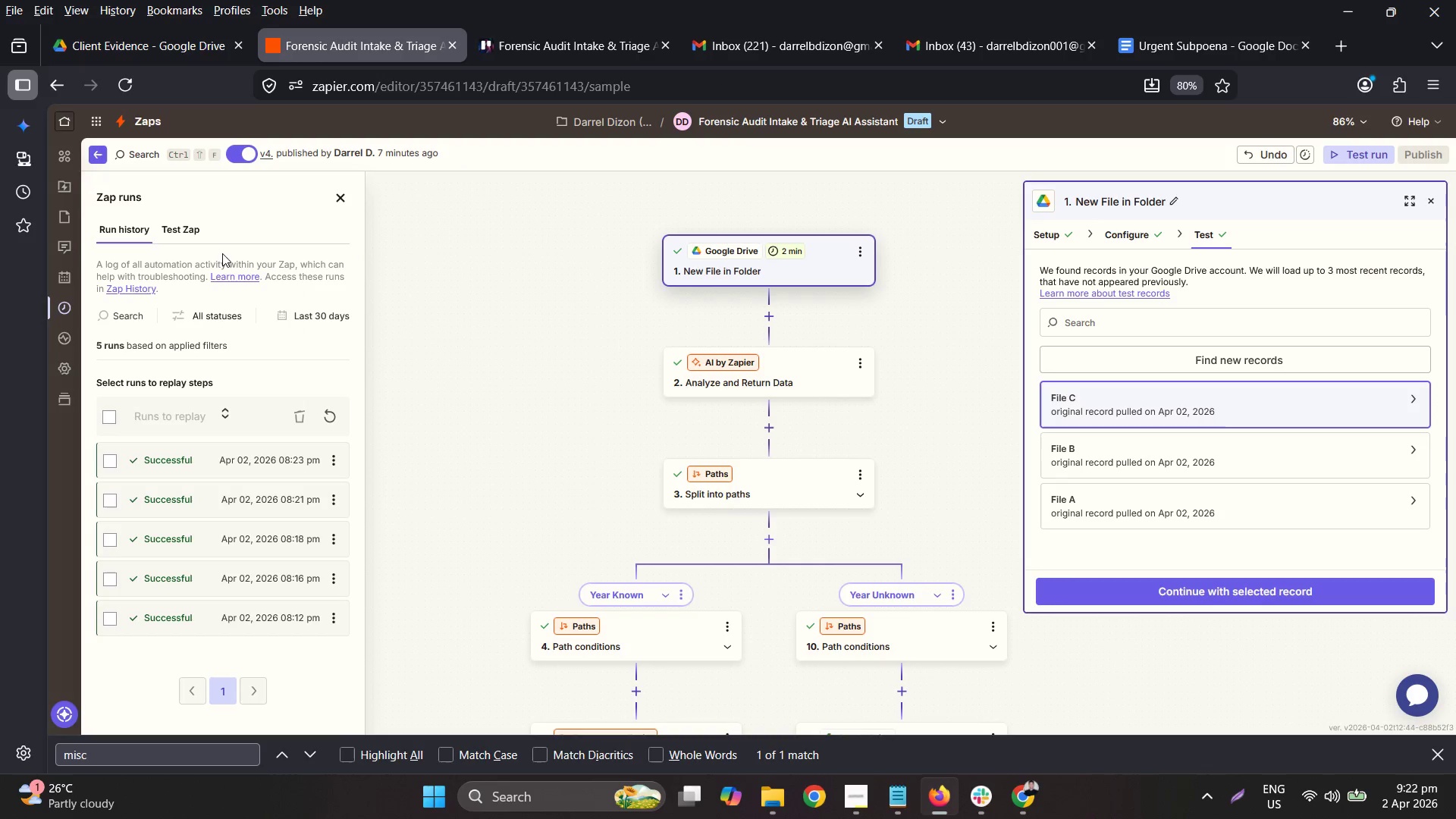 
wait(5.67)
 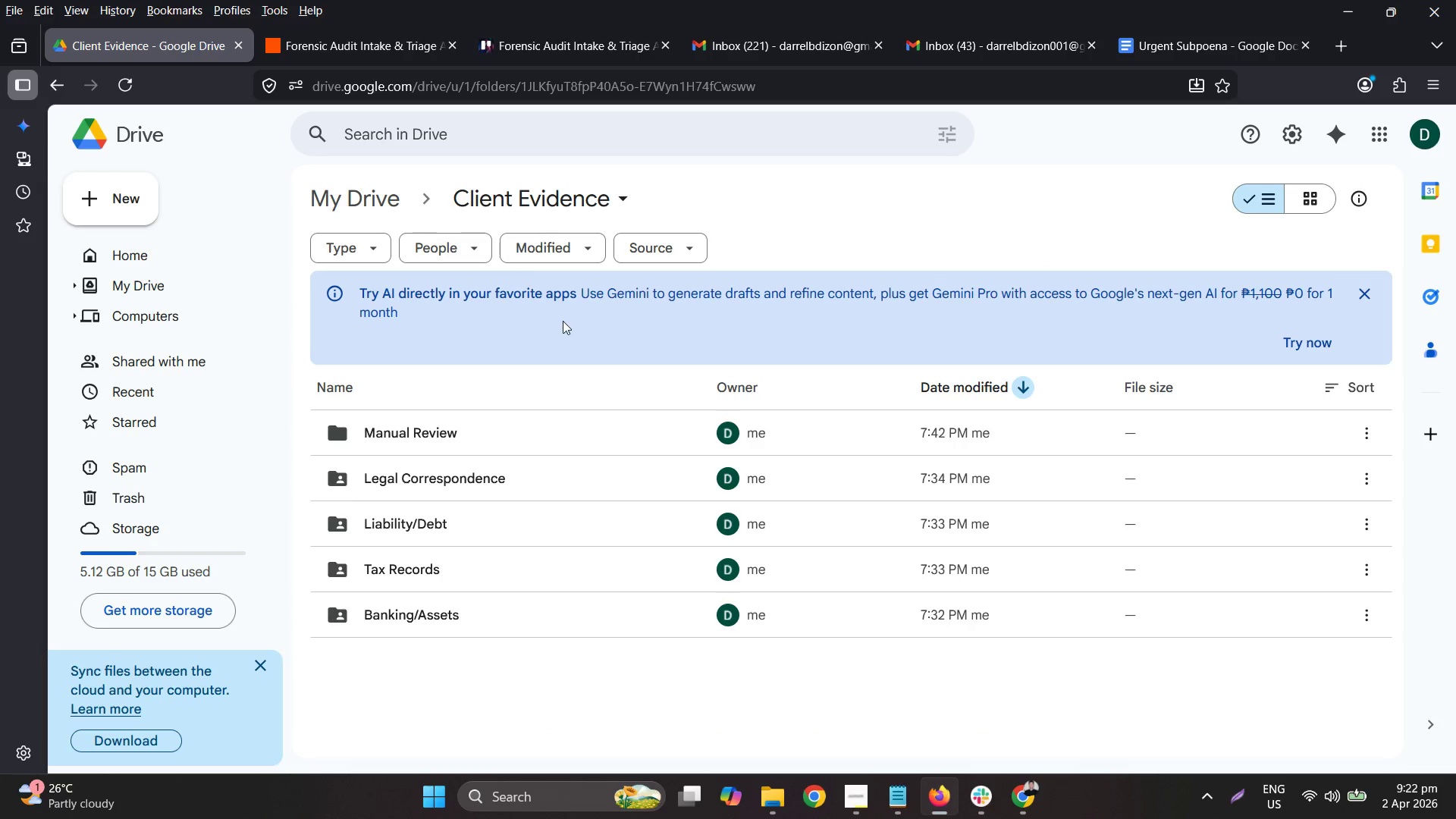 
double_click([329, 413])
 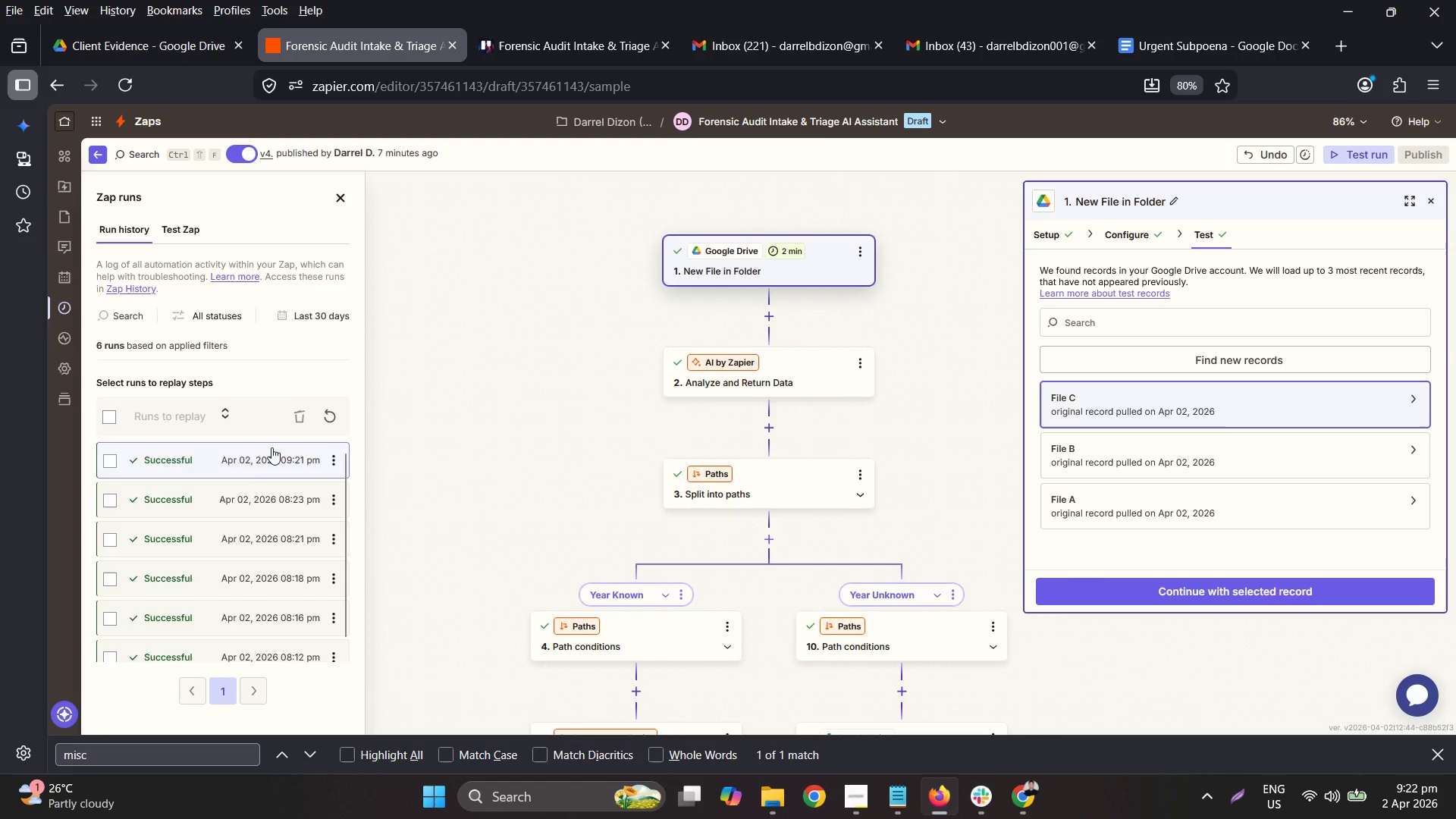 
scroll: coordinate [252, 485], scroll_direction: down, amount: 3.0
 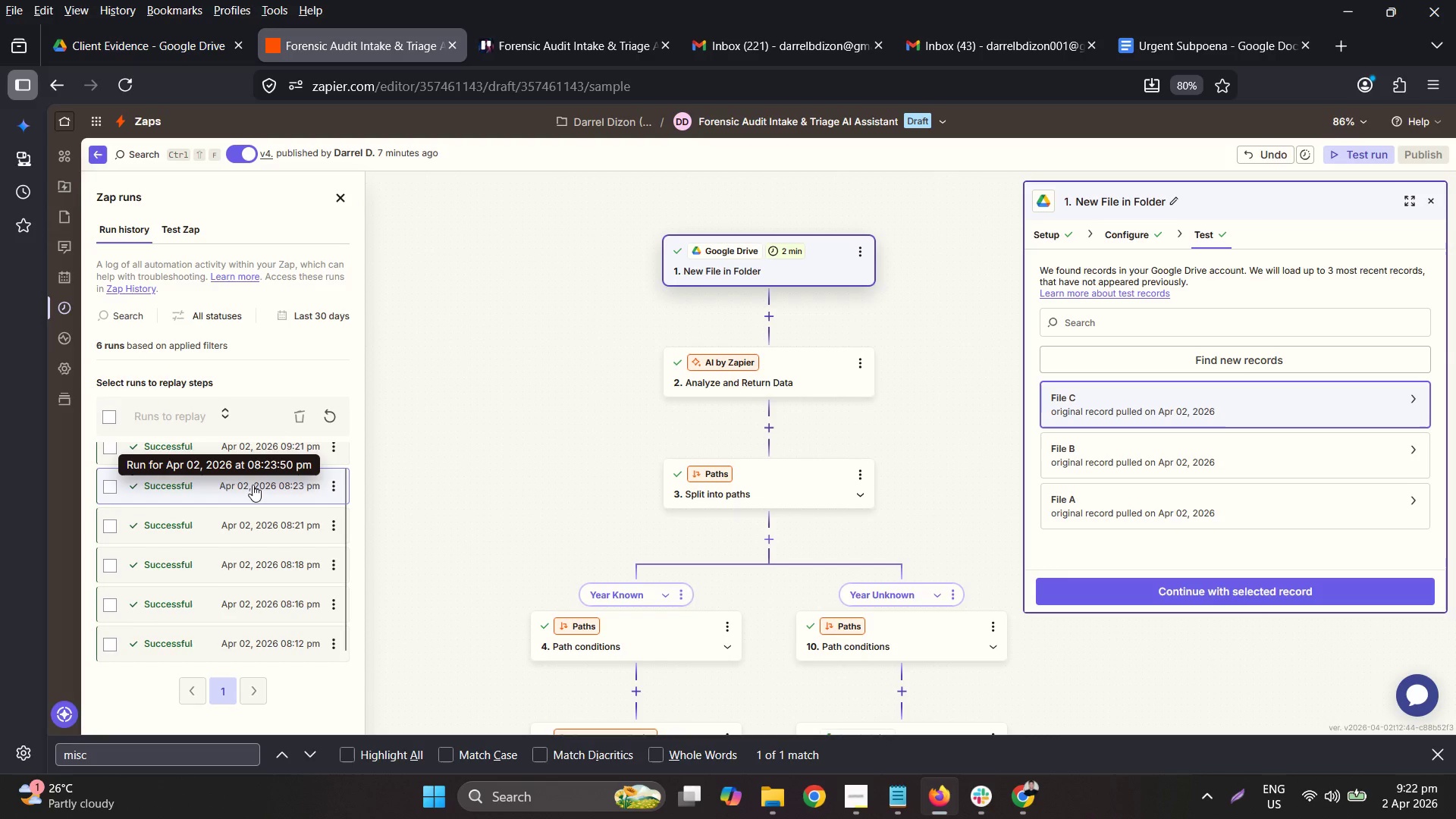 
left_click([268, 466])
 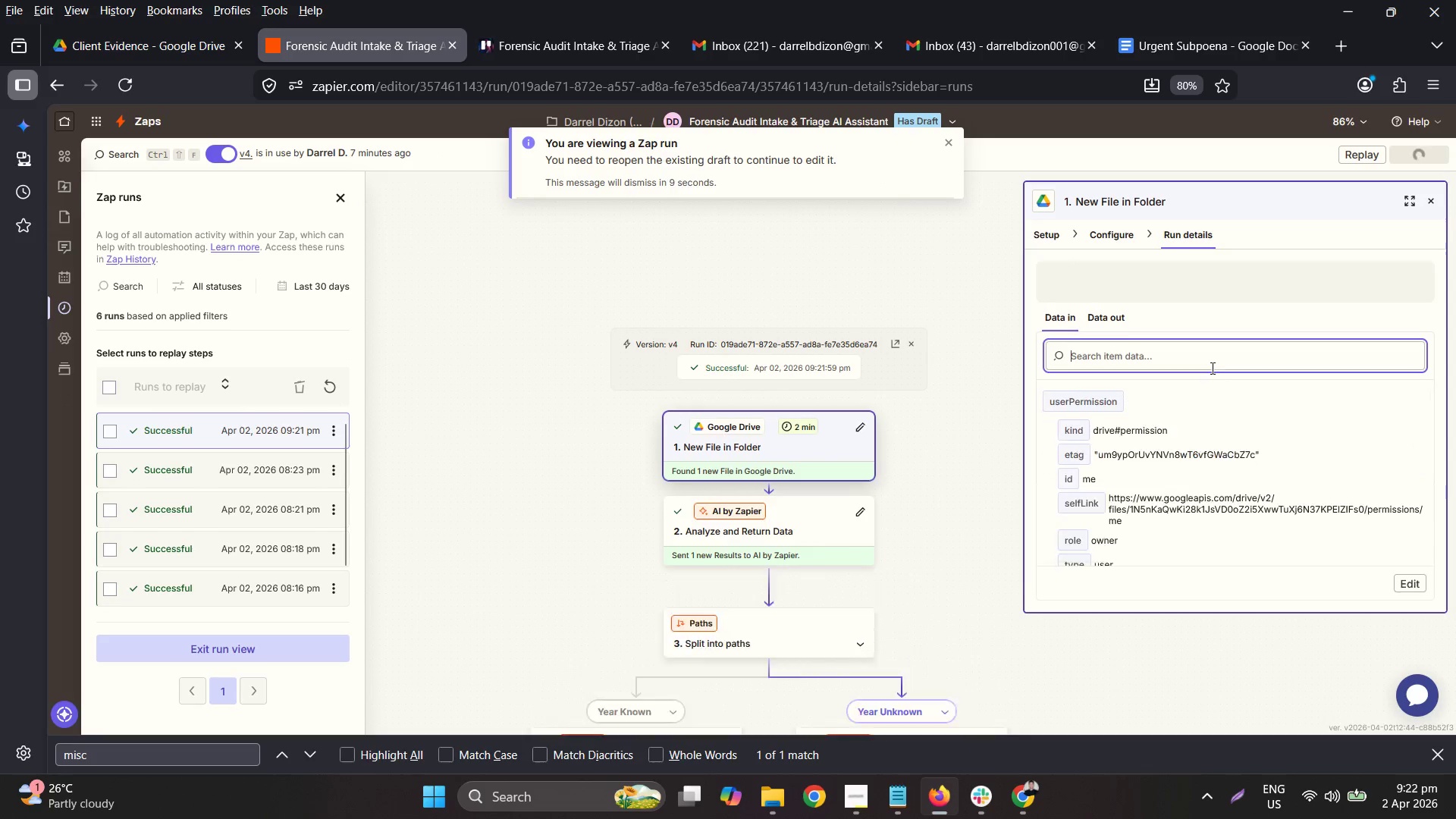 
scroll: coordinate [253, 485], scroll_direction: up, amount: 3.0
 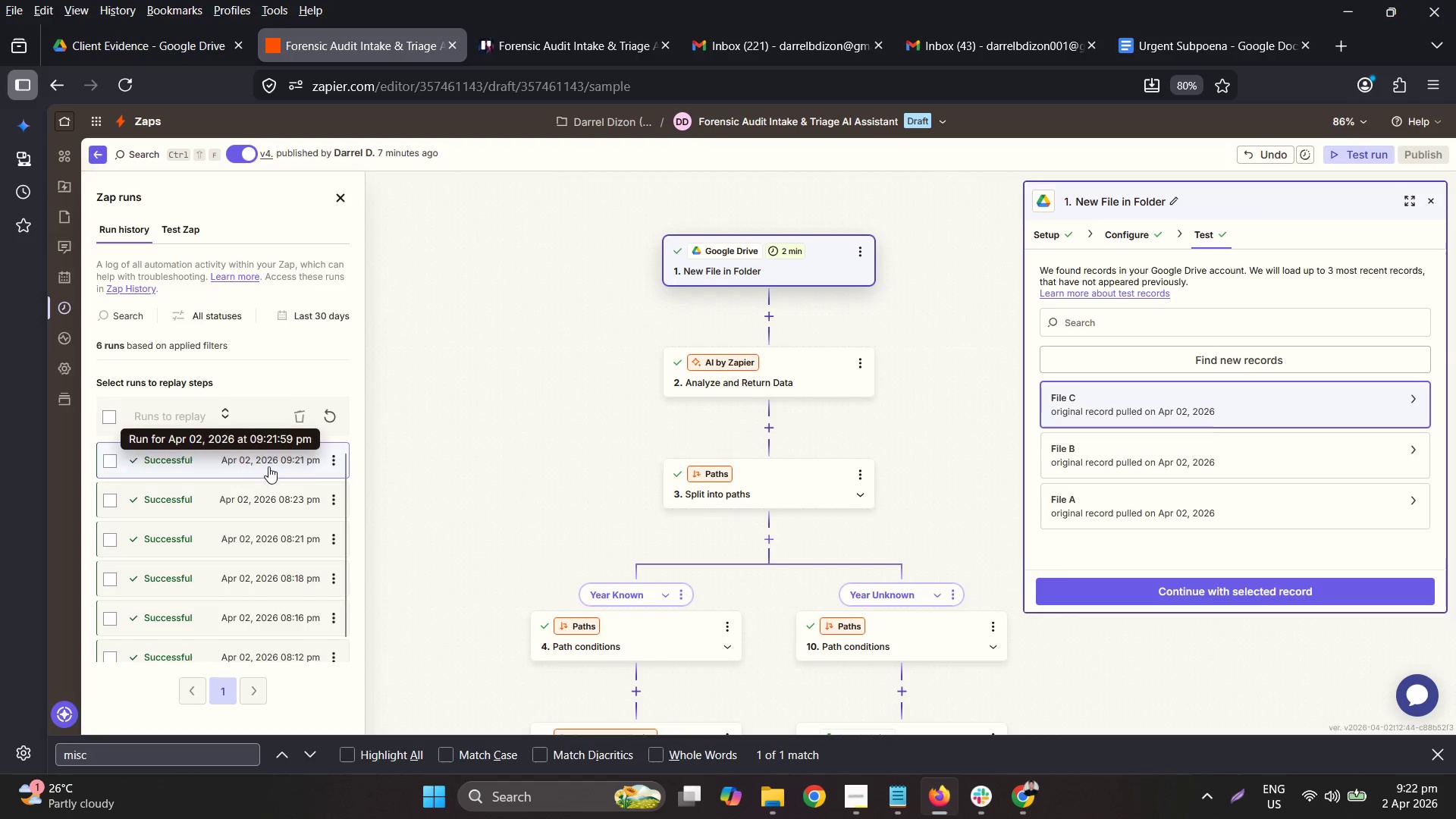 
scroll: coordinate [881, 517], scroll_direction: down, amount: 15.0
 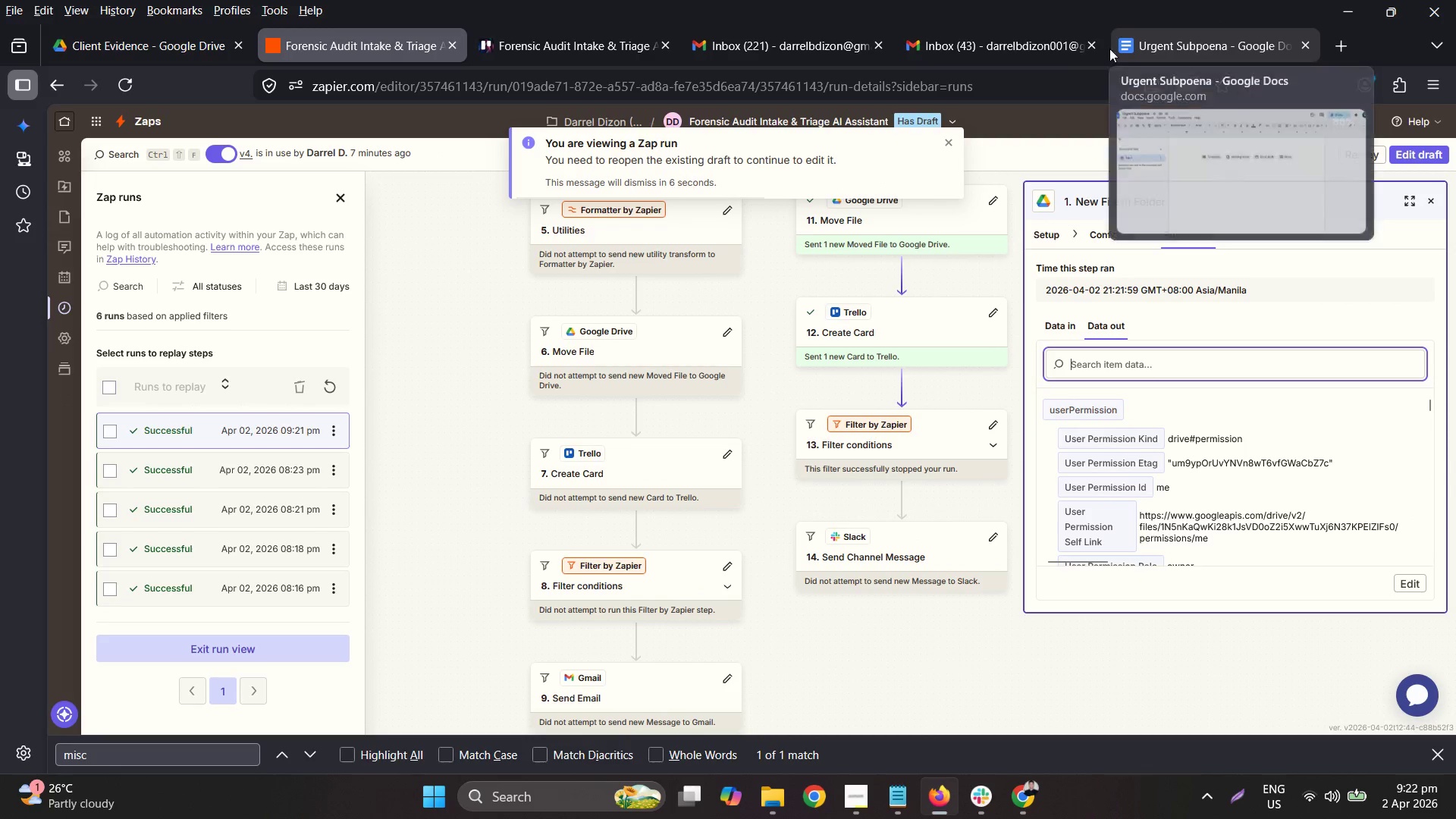 
left_click_drag(start_coordinate=[651, 52], to_coordinate=[646, 55])
 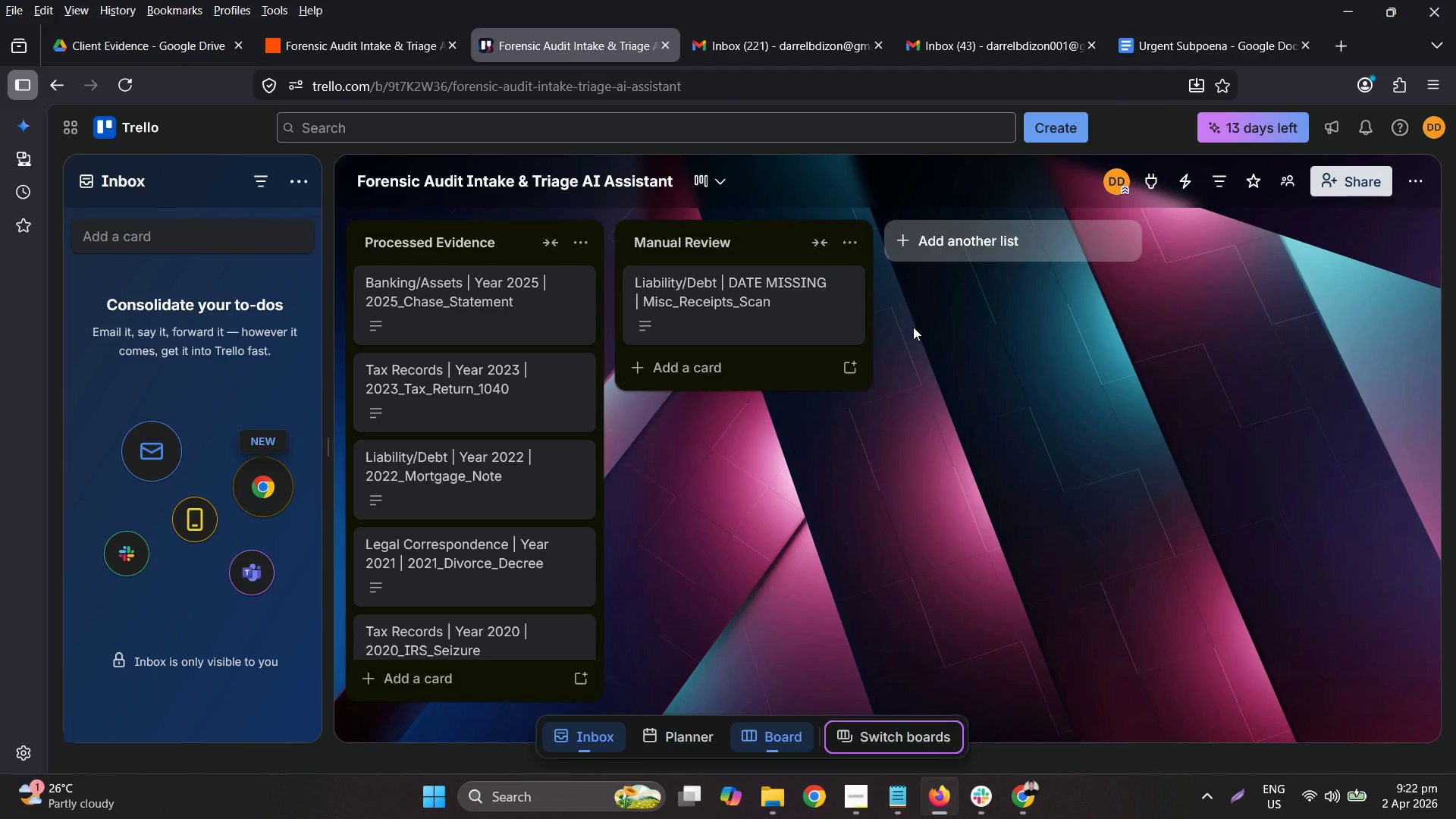 
left_click([706, 281])
 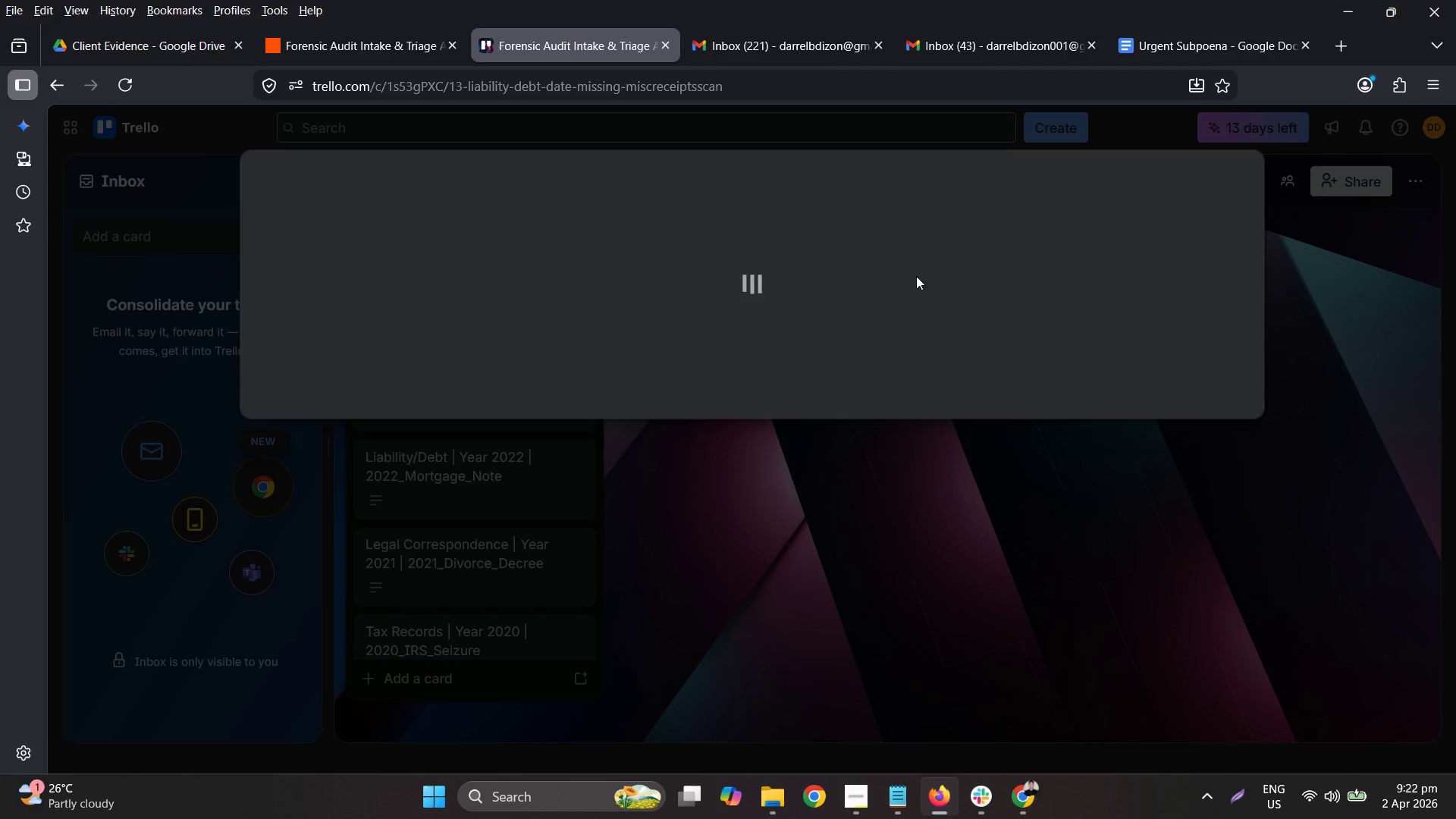 
mouse_move([918, 272])
 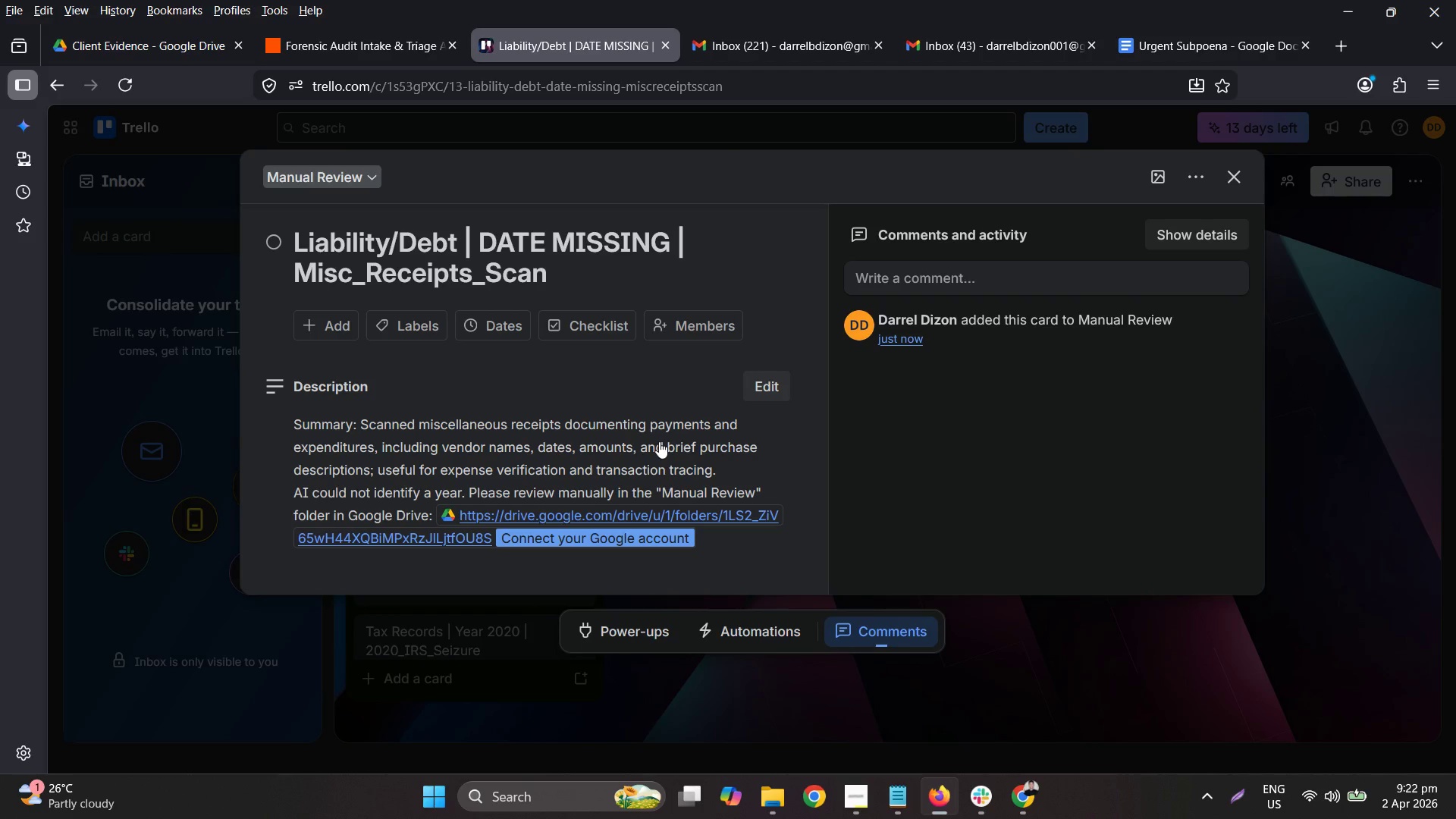 
wait(5.56)
 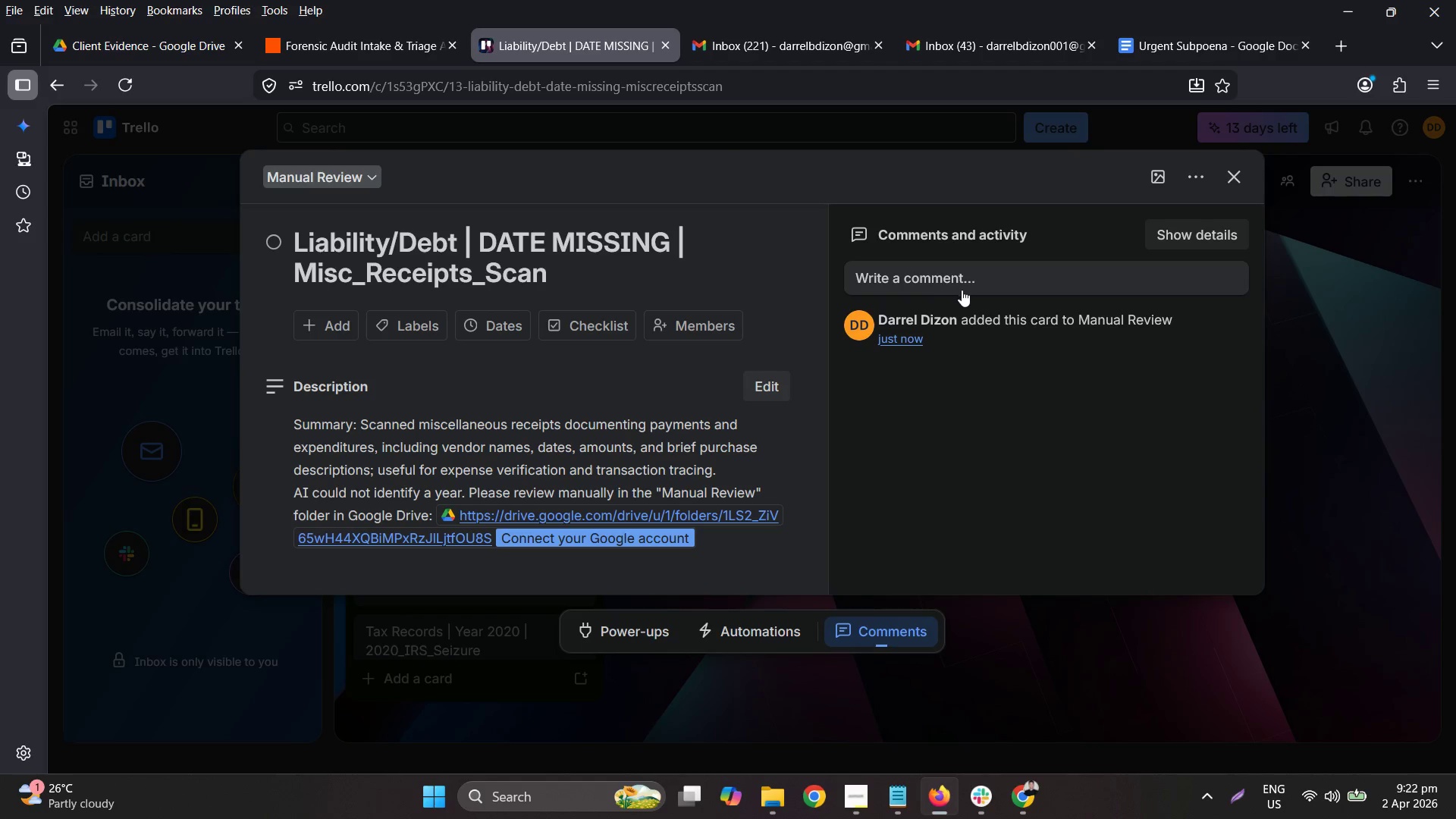 
left_click([209, 45])
 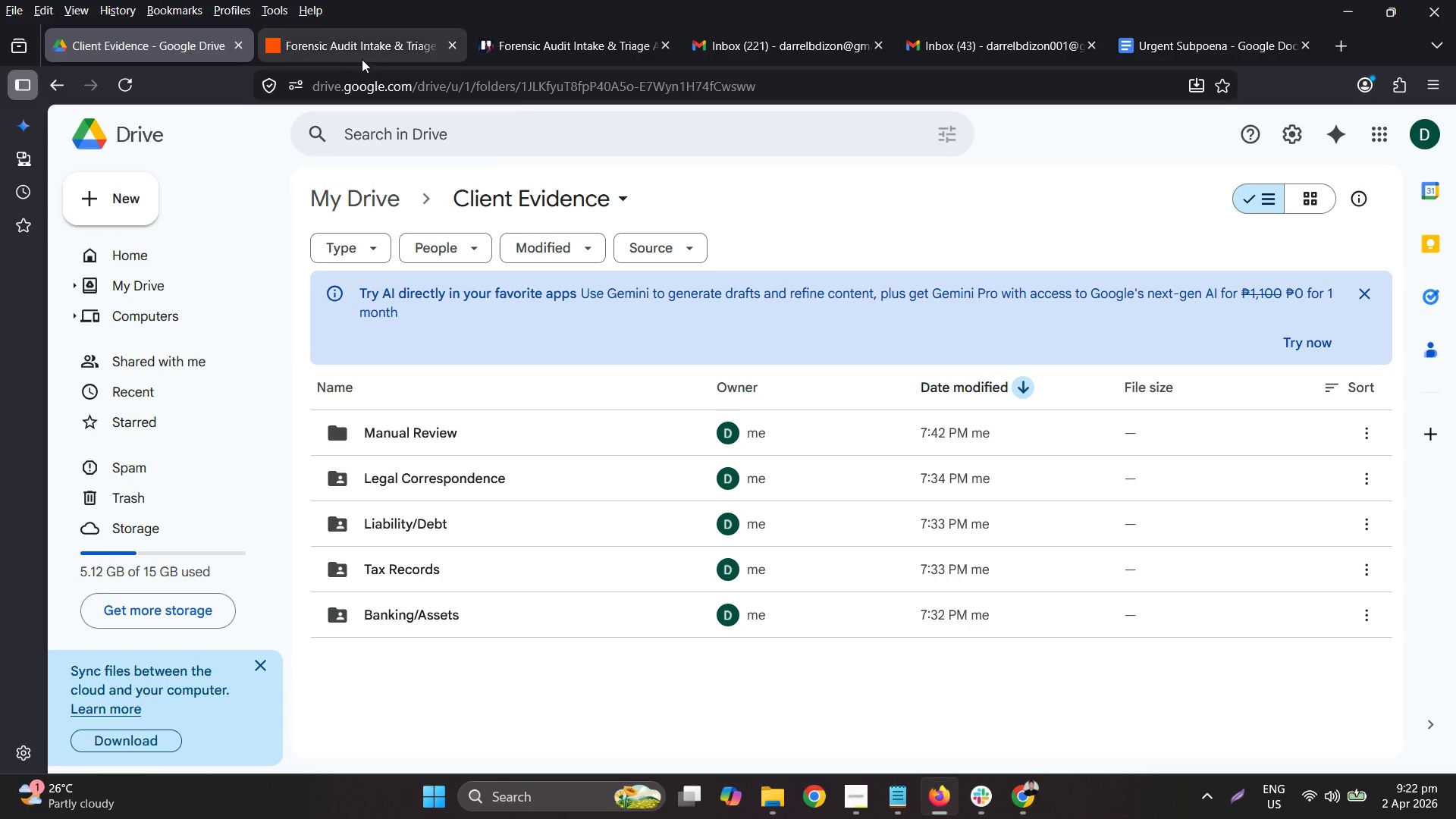 
left_click([344, 49])
 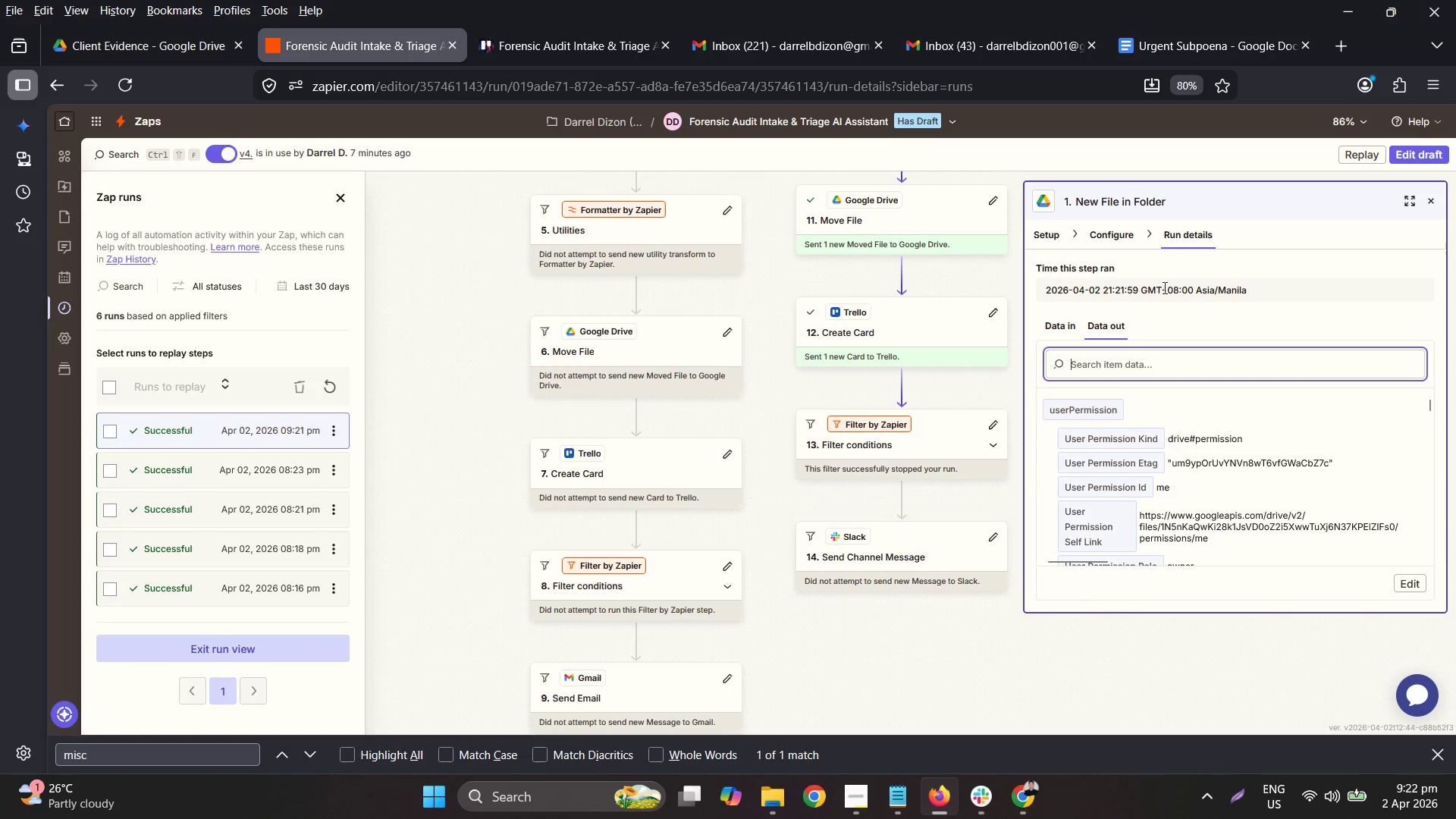 
left_click_drag(start_coordinate=[1102, 233], to_coordinate=[1097, 234])
 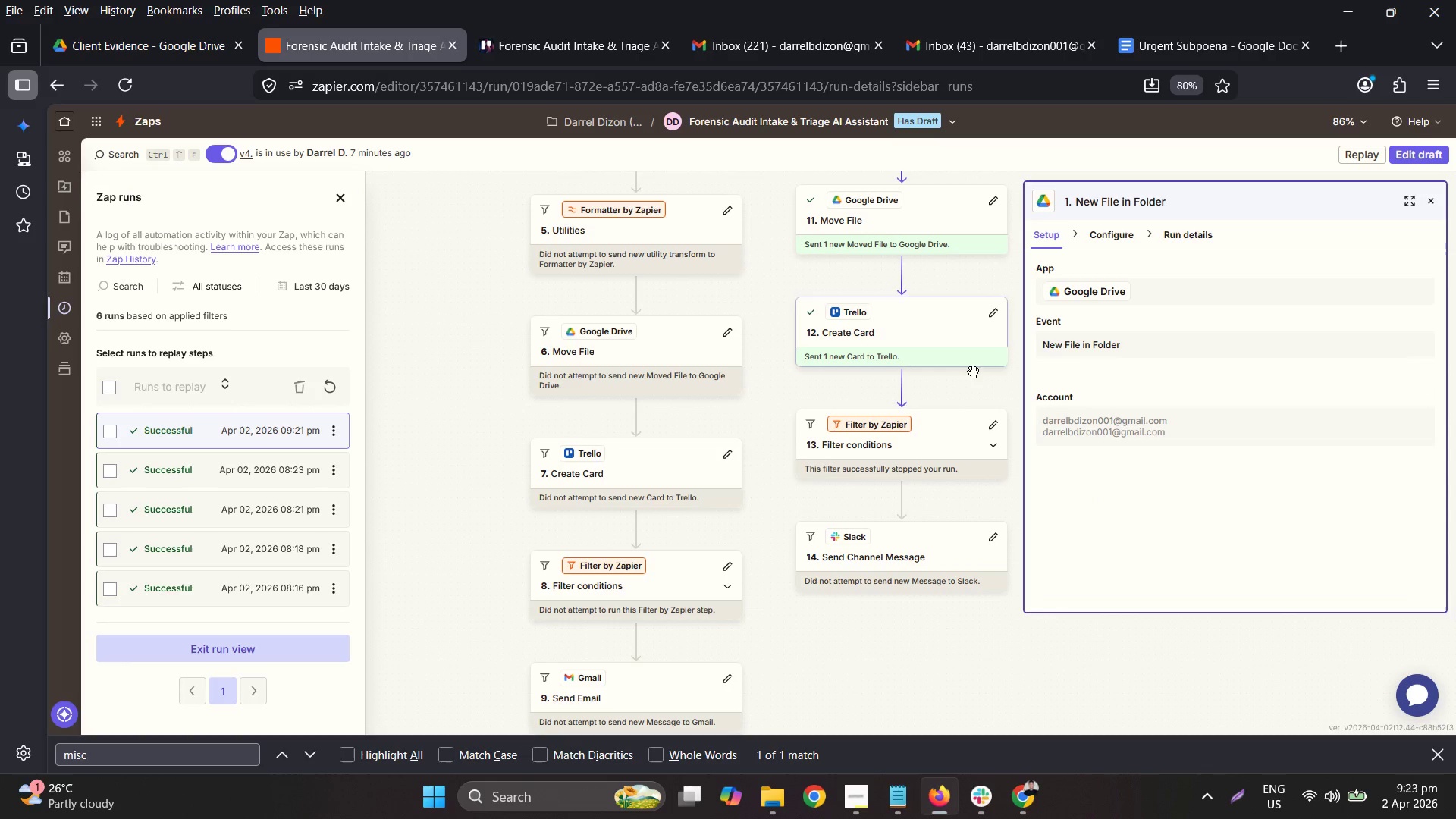 
left_click([930, 325])
 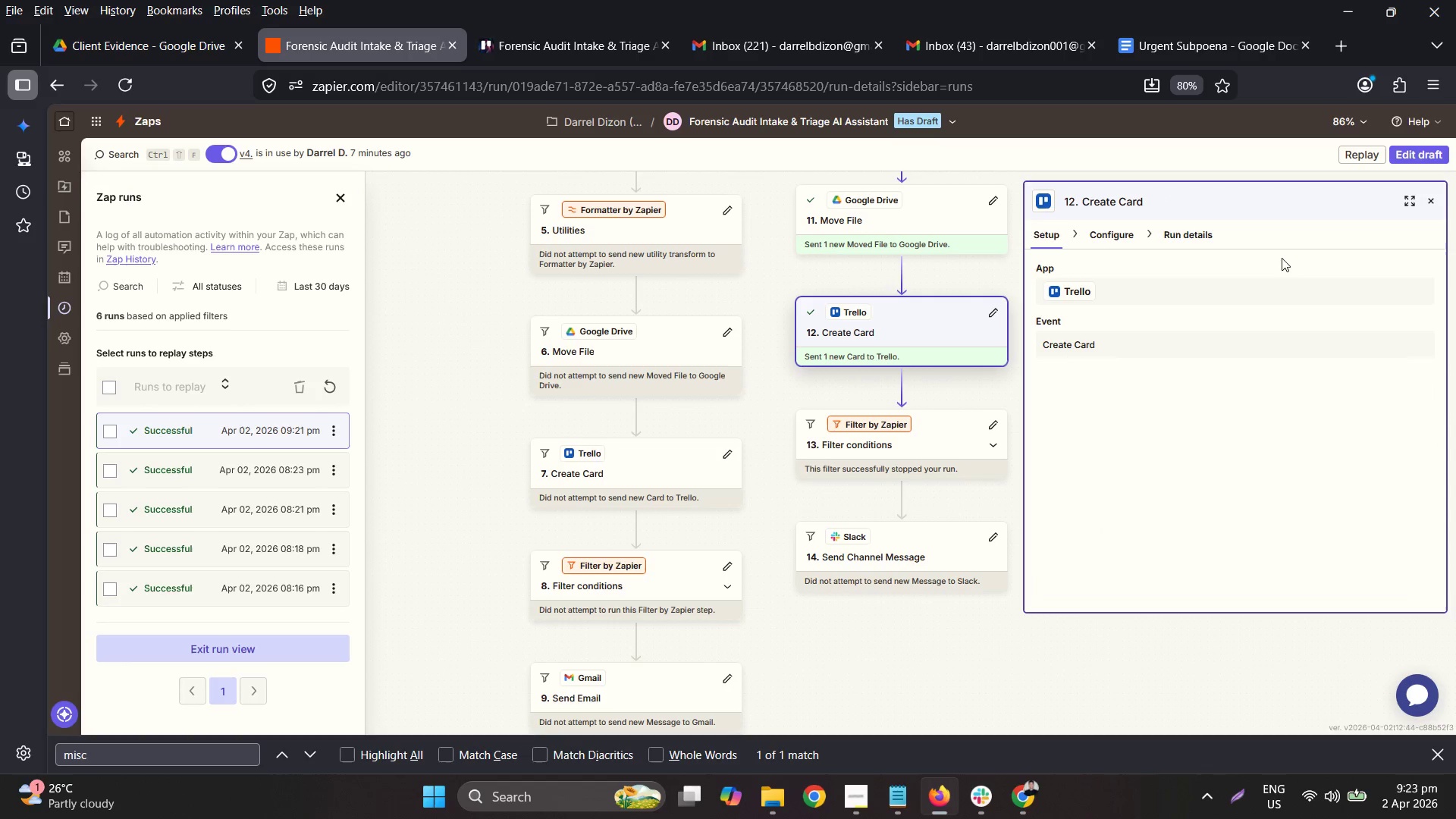 
left_click([1430, 157])
 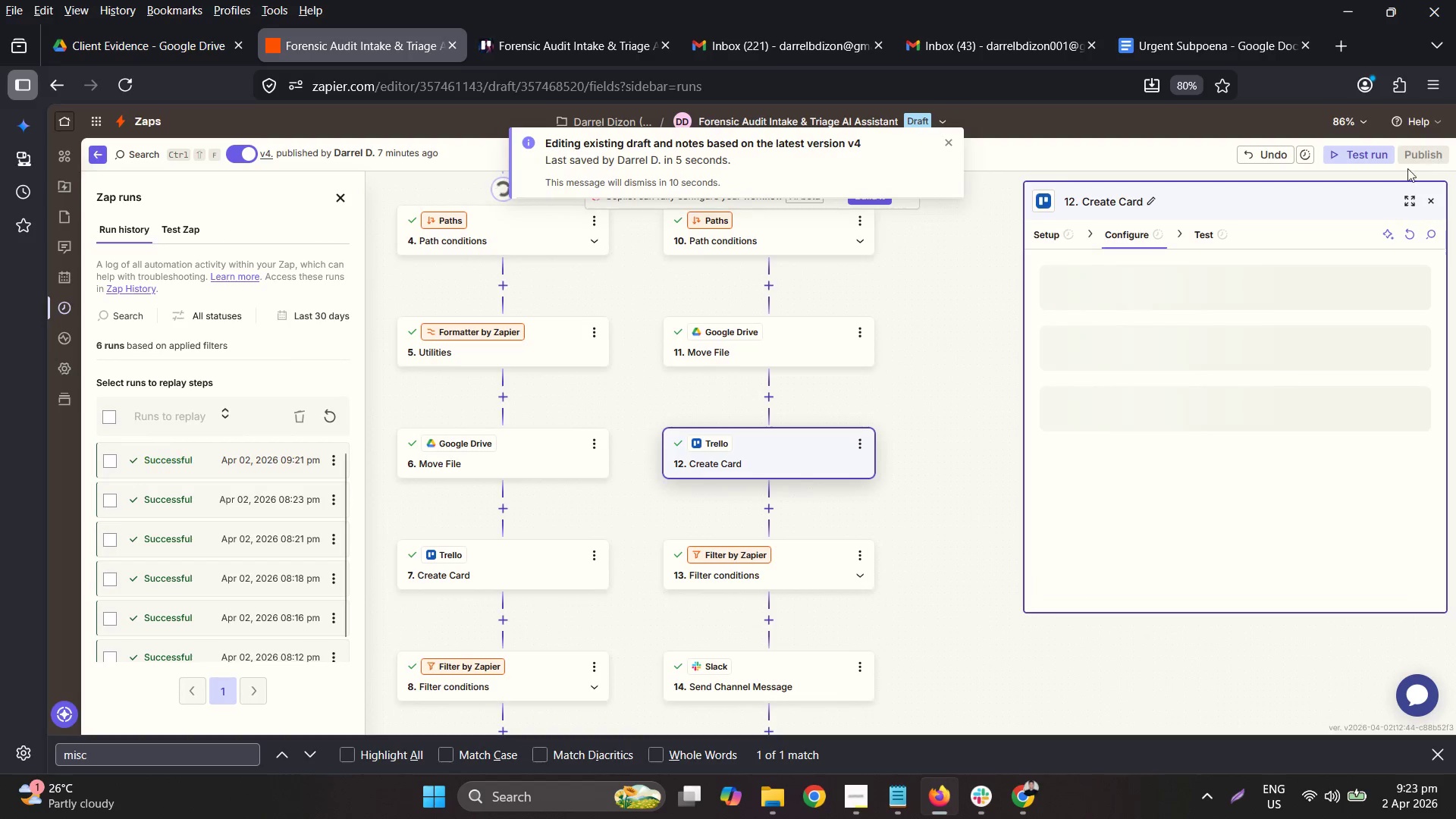 
scroll: coordinate [1263, 398], scroll_direction: down, amount: 3.0
 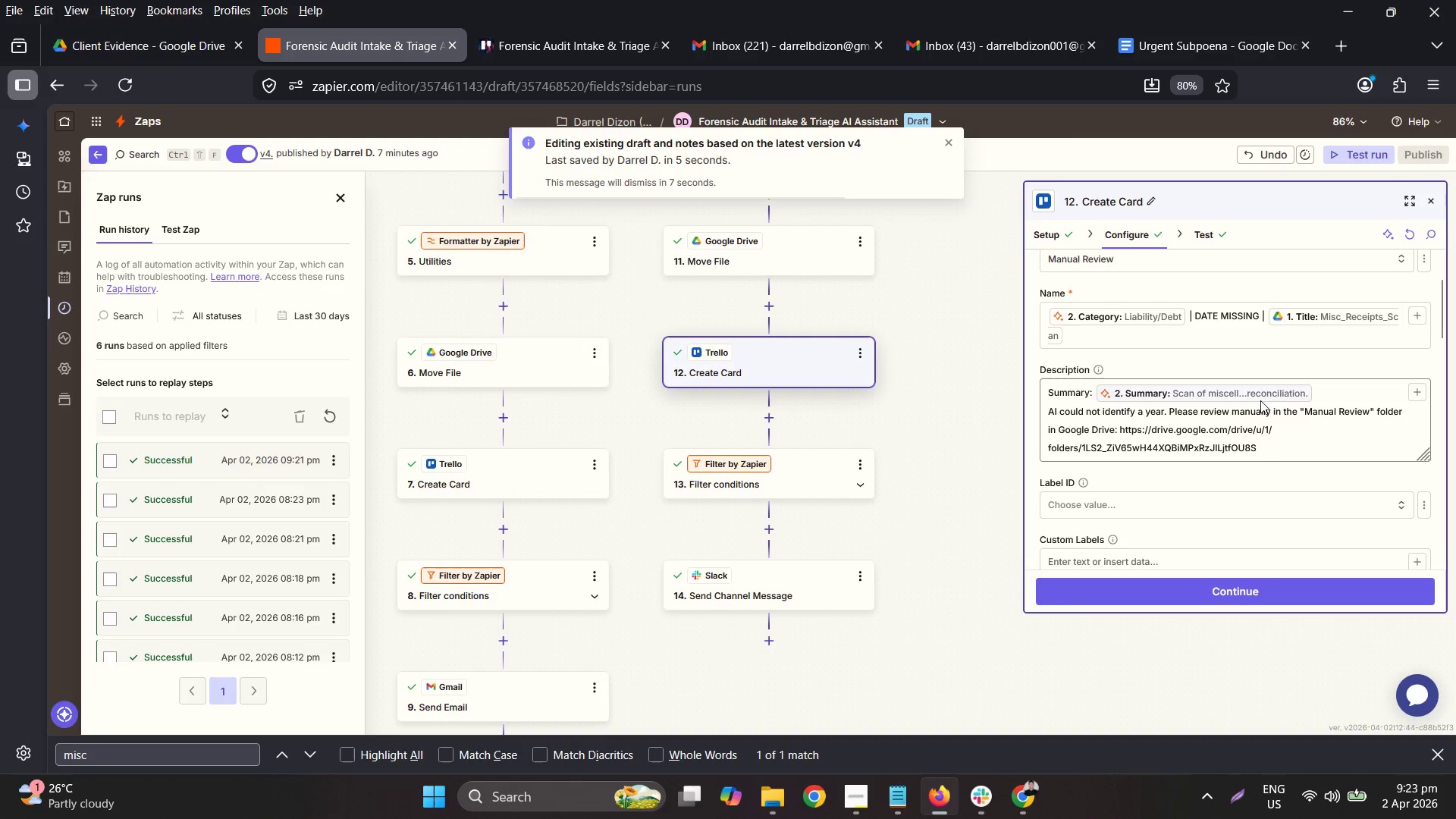 
double_click([1320, 389])
 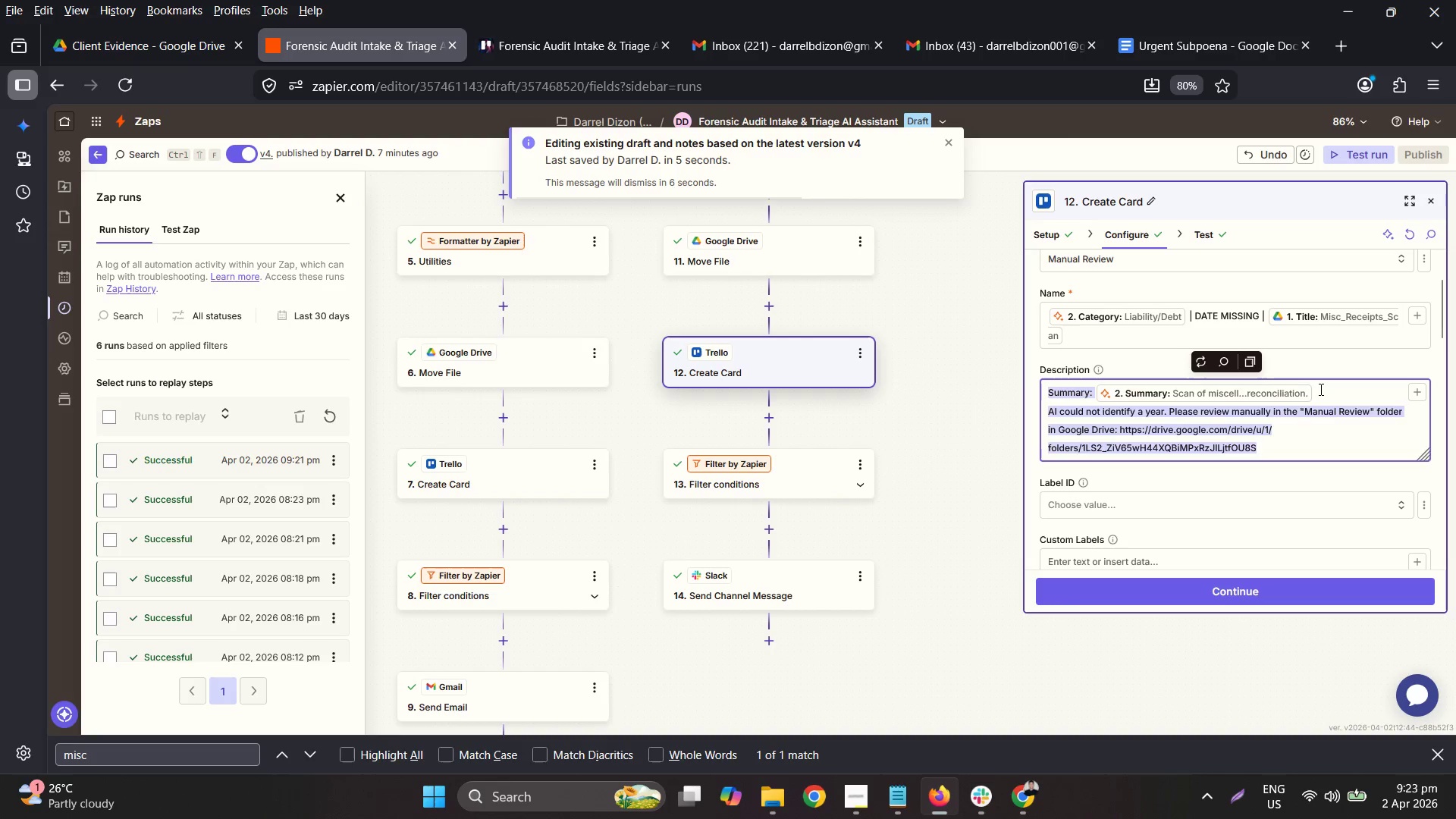 
triple_click([1320, 389])
 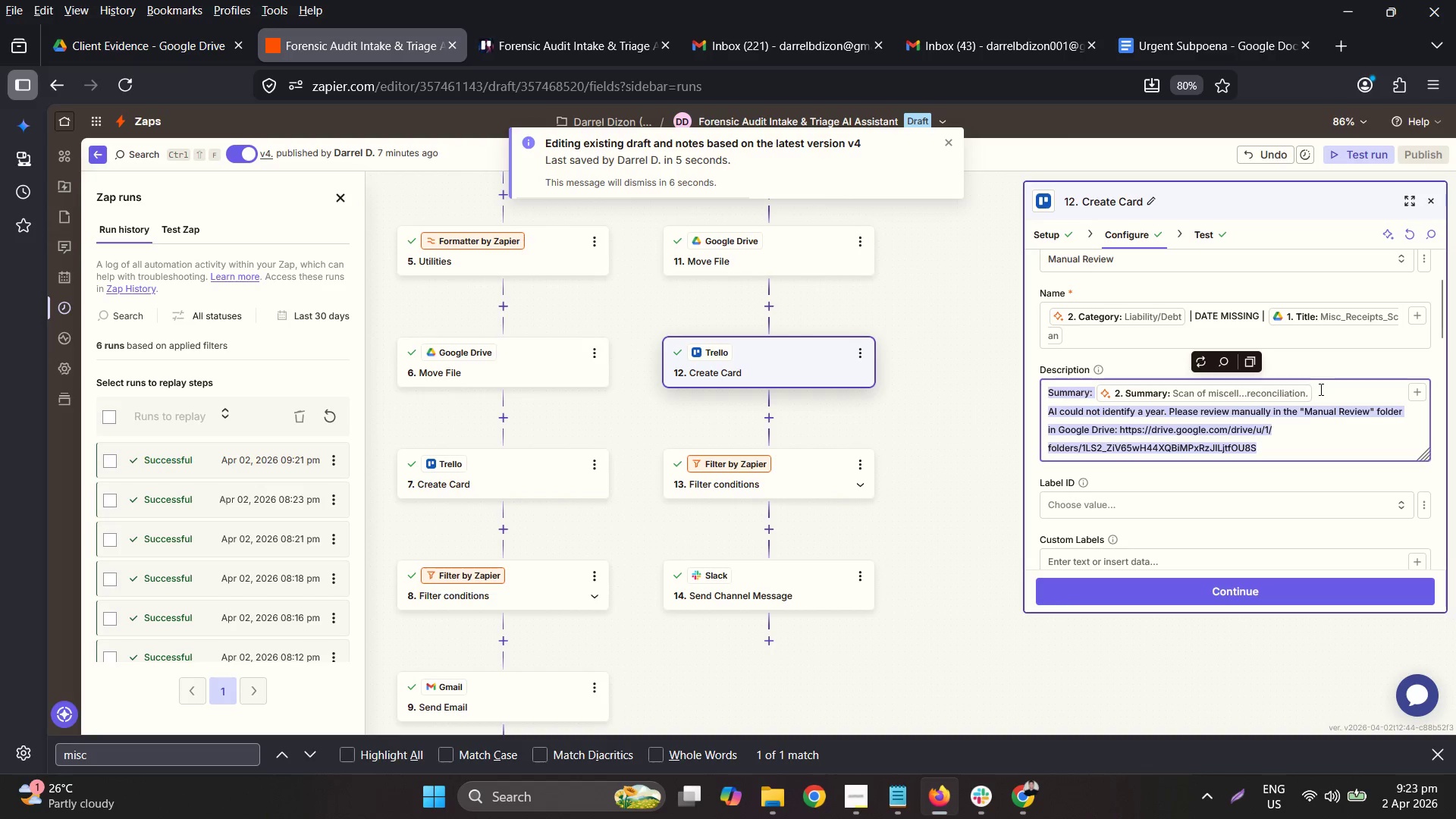 
triple_click([1324, 389])
 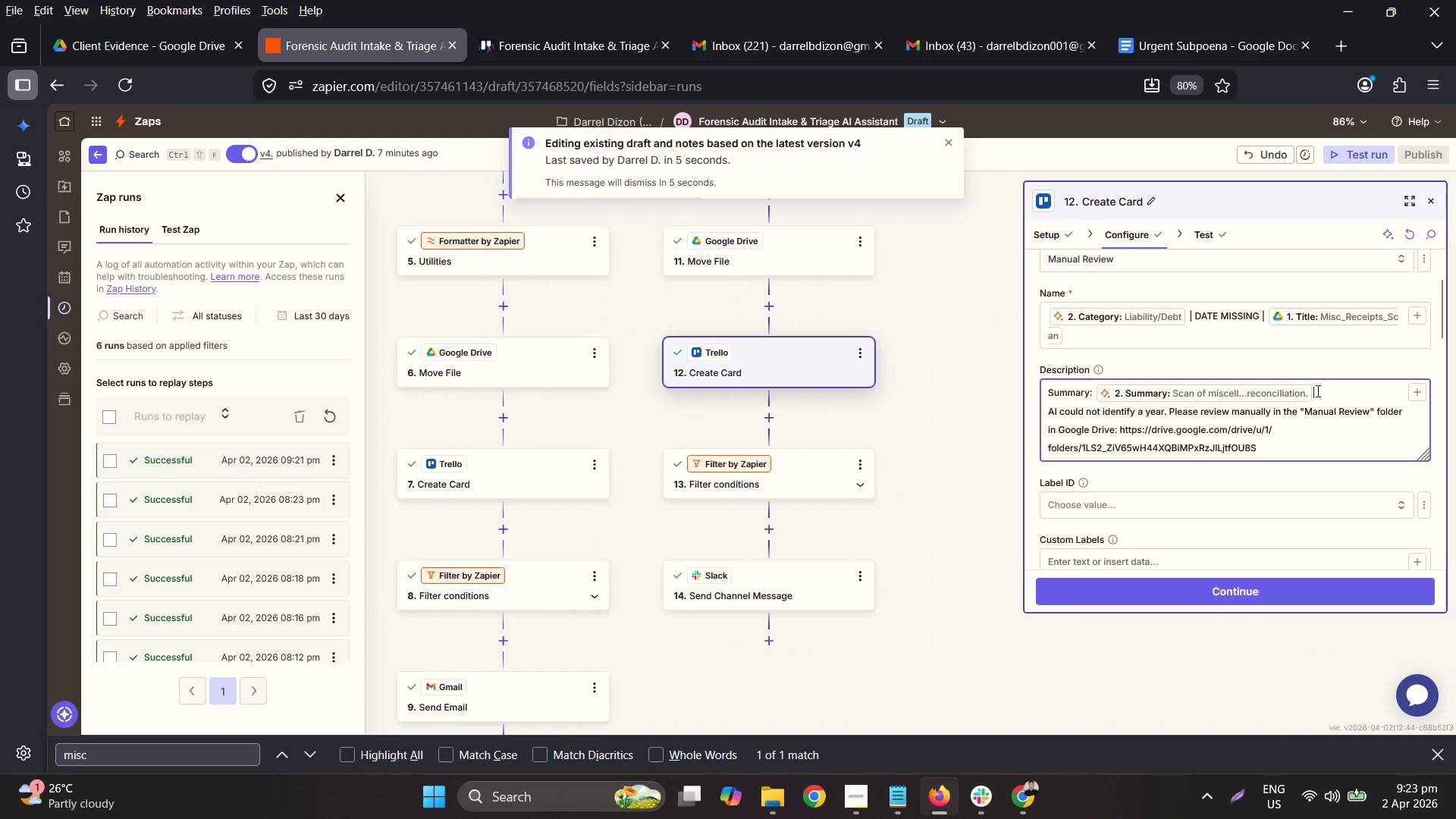 
left_click_drag(start_coordinate=[1330, 391], to_coordinate=[1009, 395])
 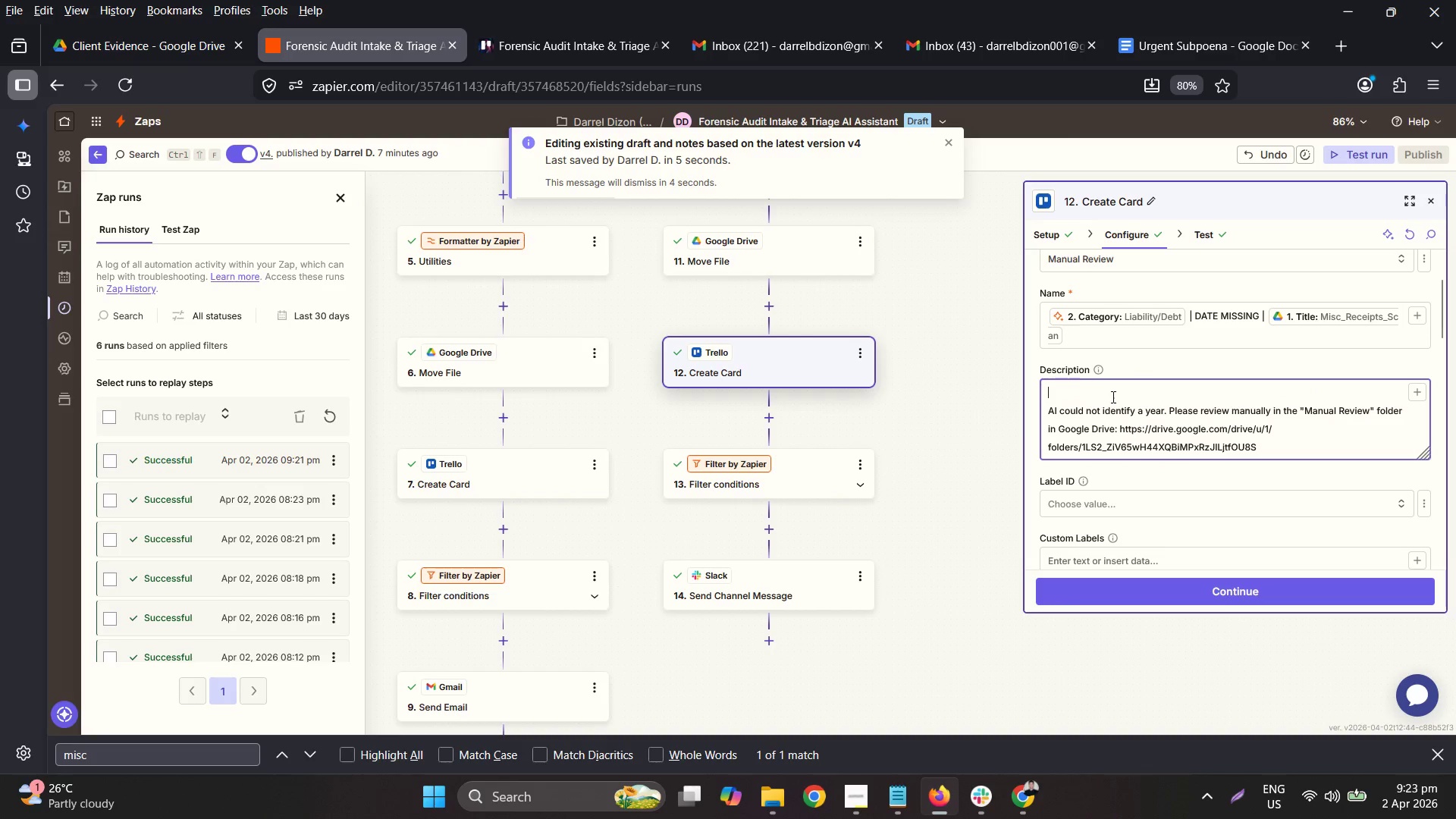 
key(Control+ControlLeft)
 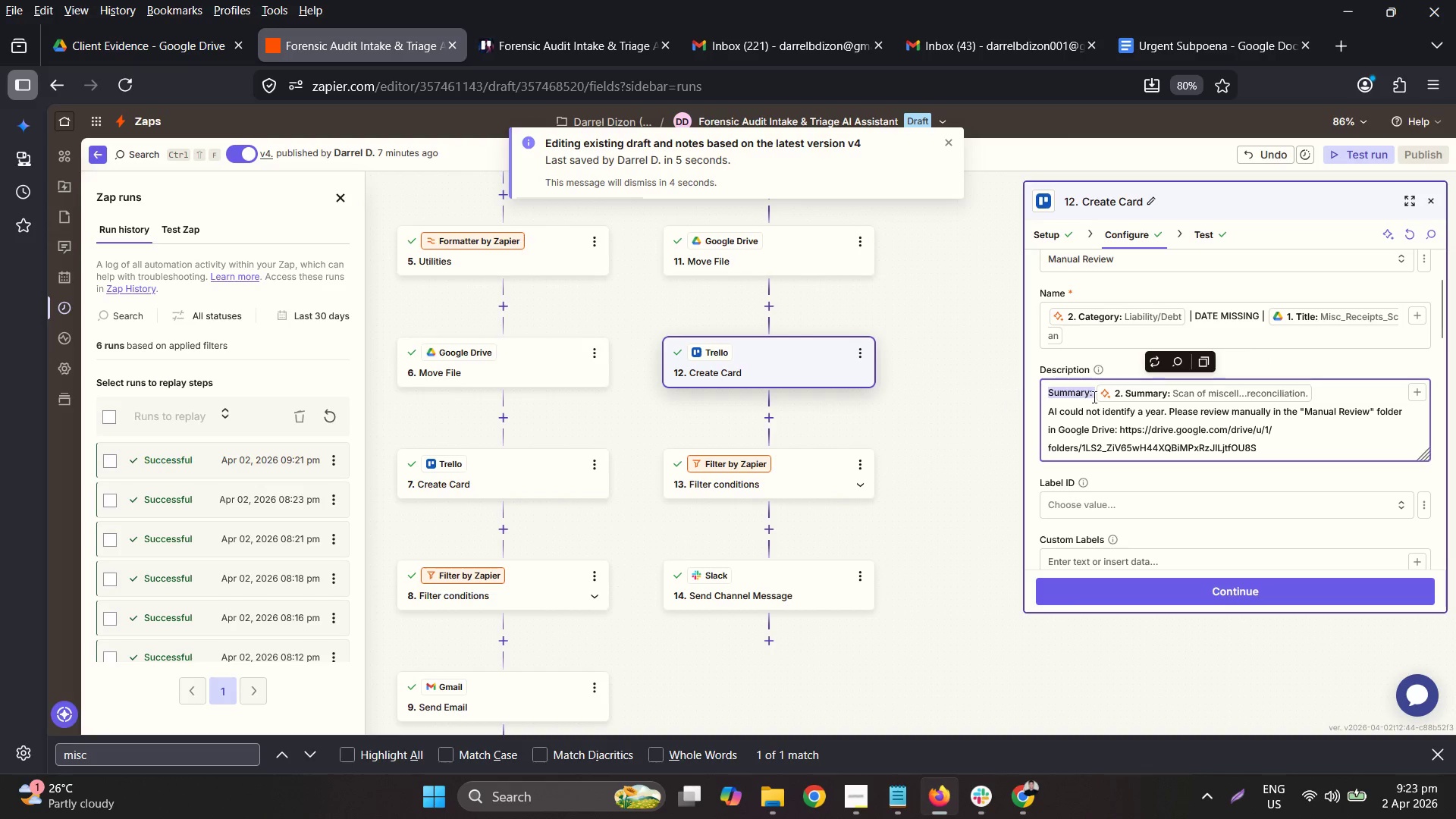 
key(Control+X)
 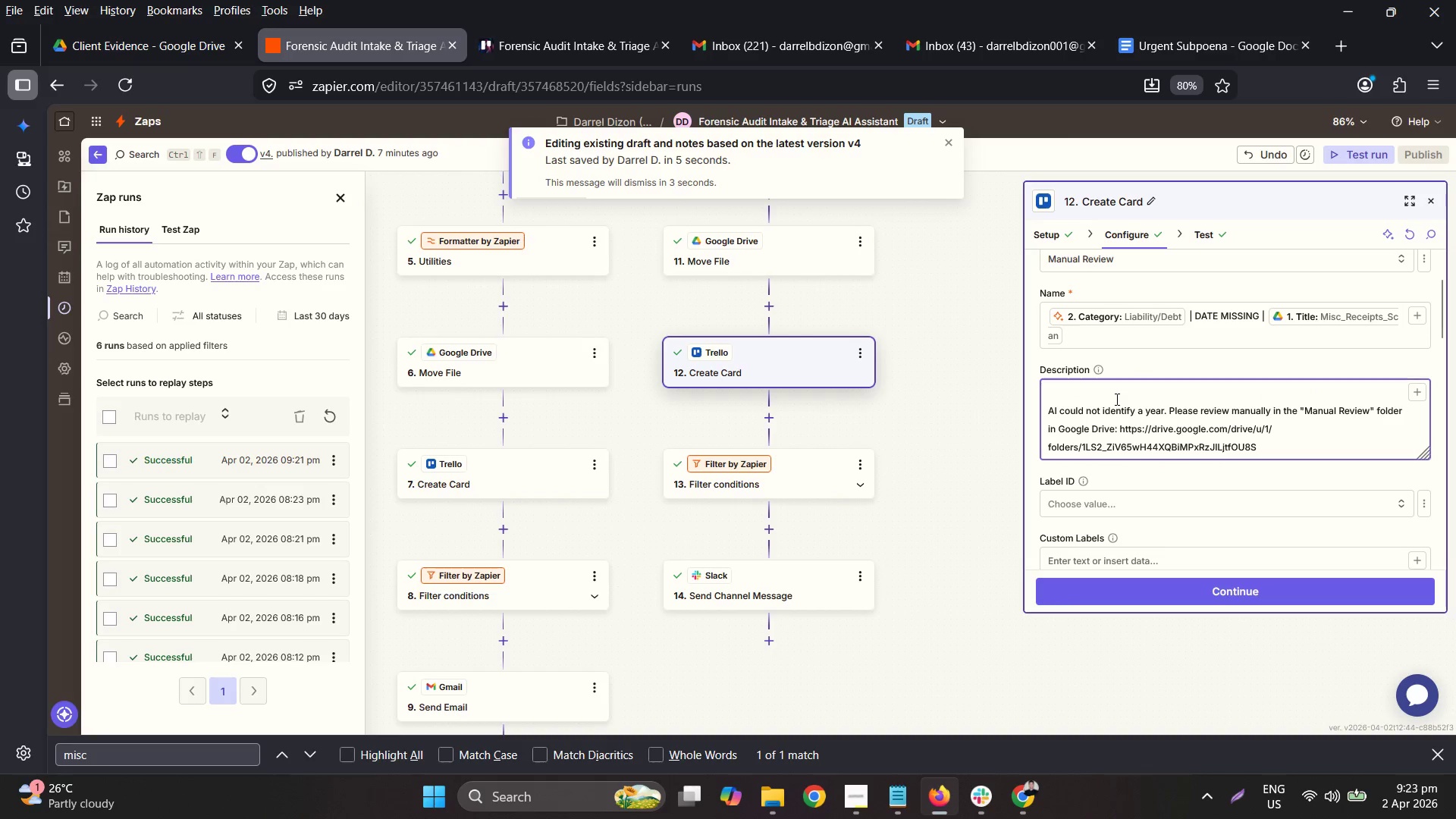 
key(Delete)
 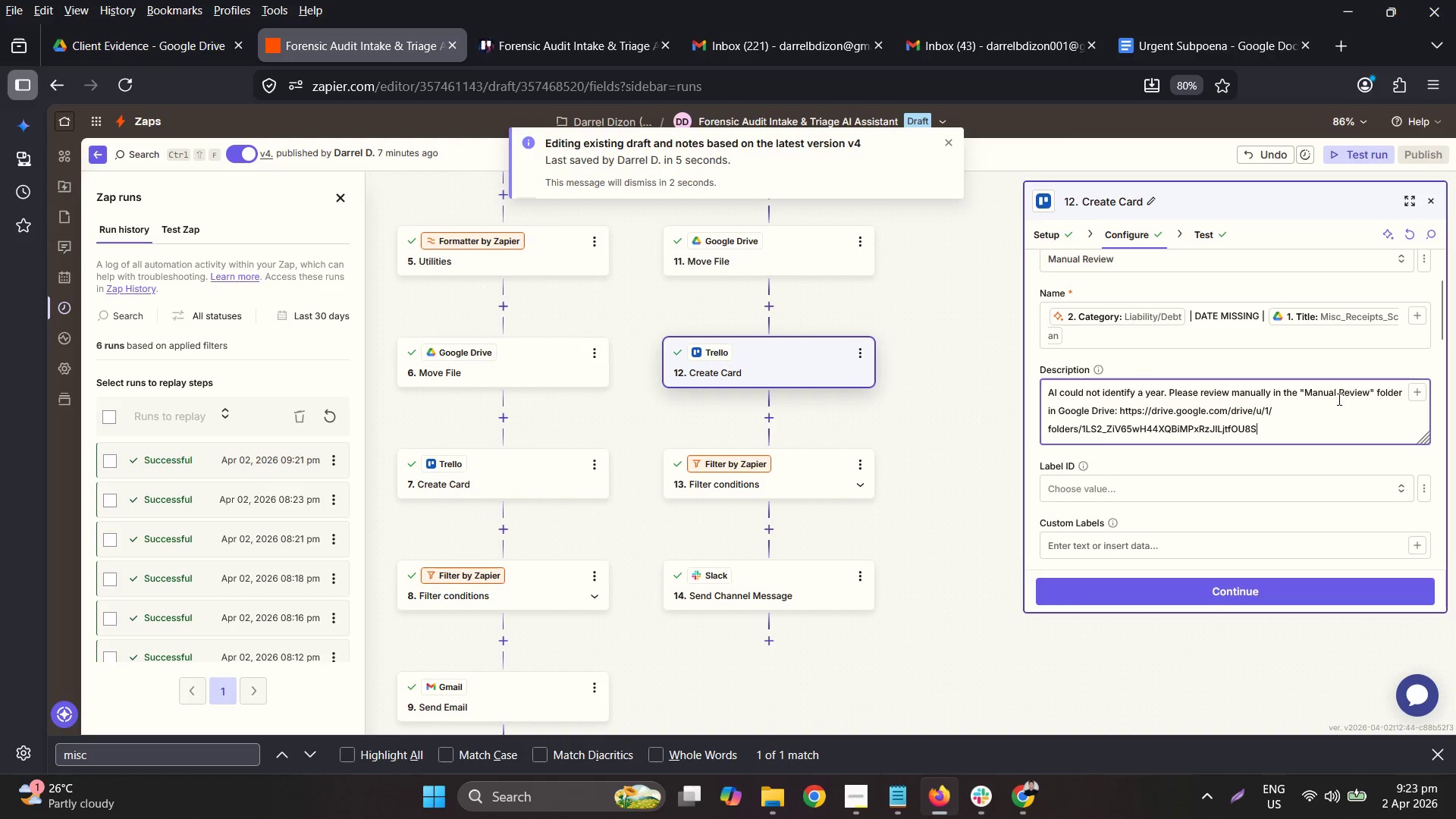 
key(Enter)
 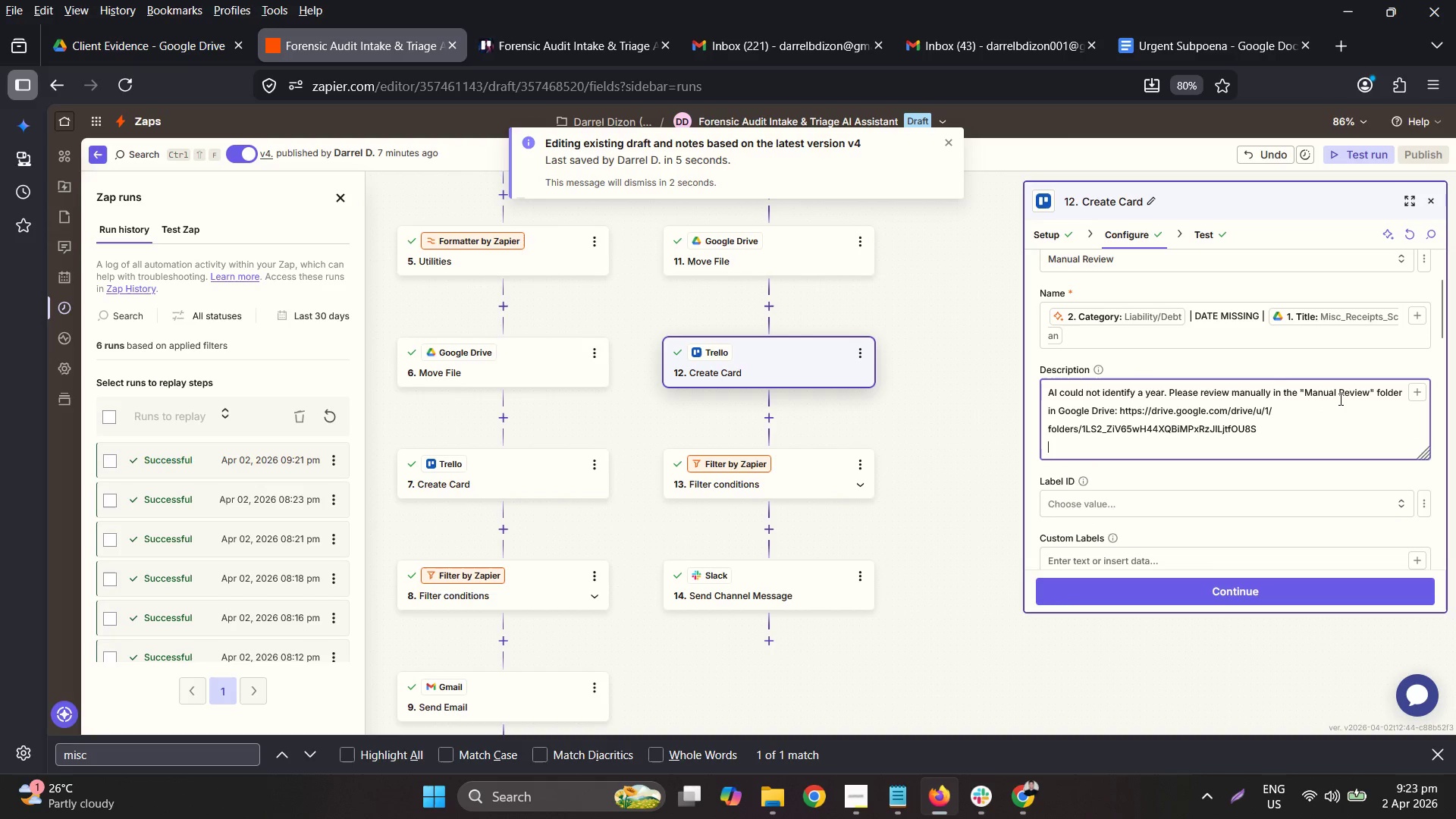 
key(Enter)
 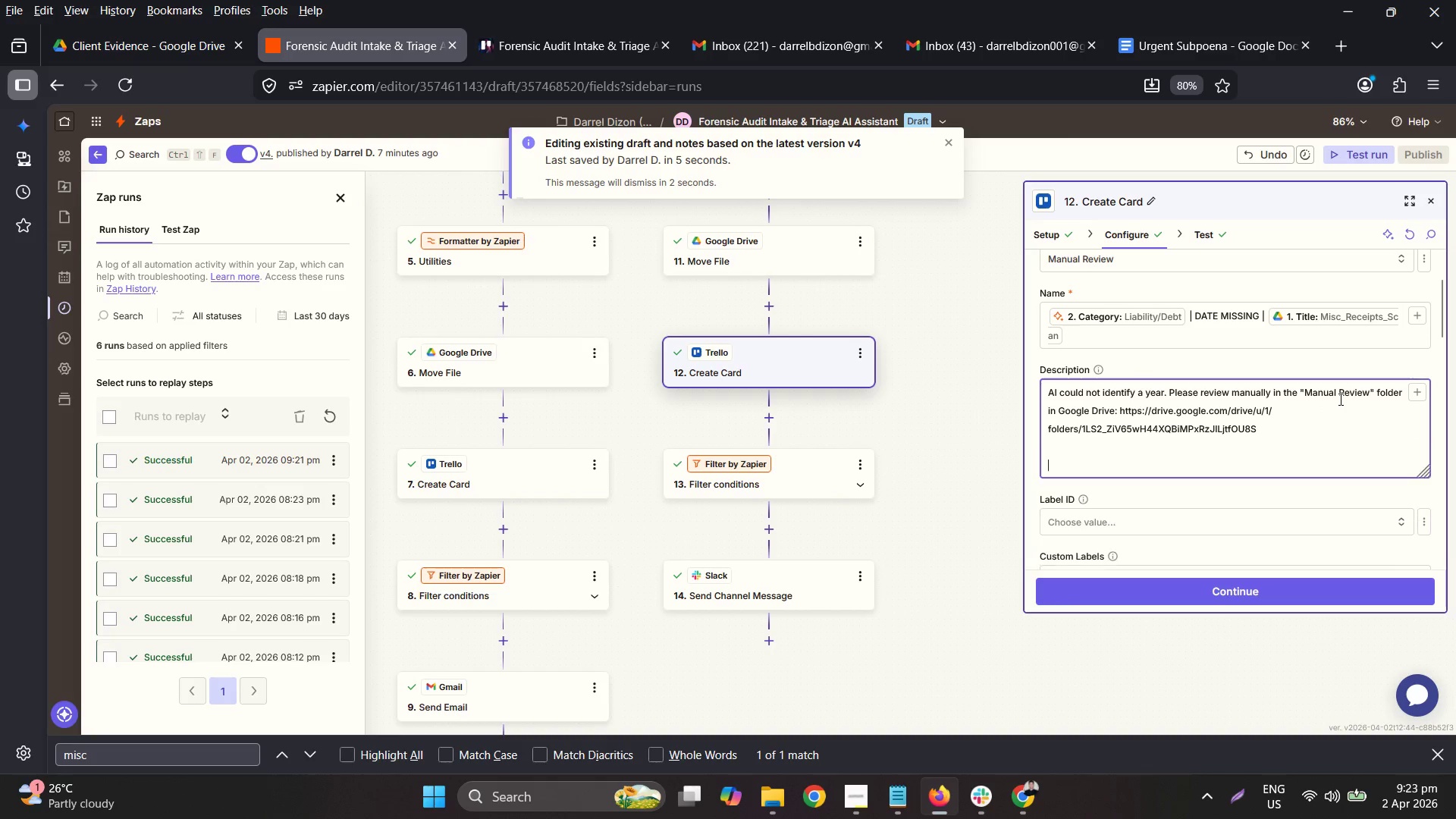 
key(Control+ControlLeft)
 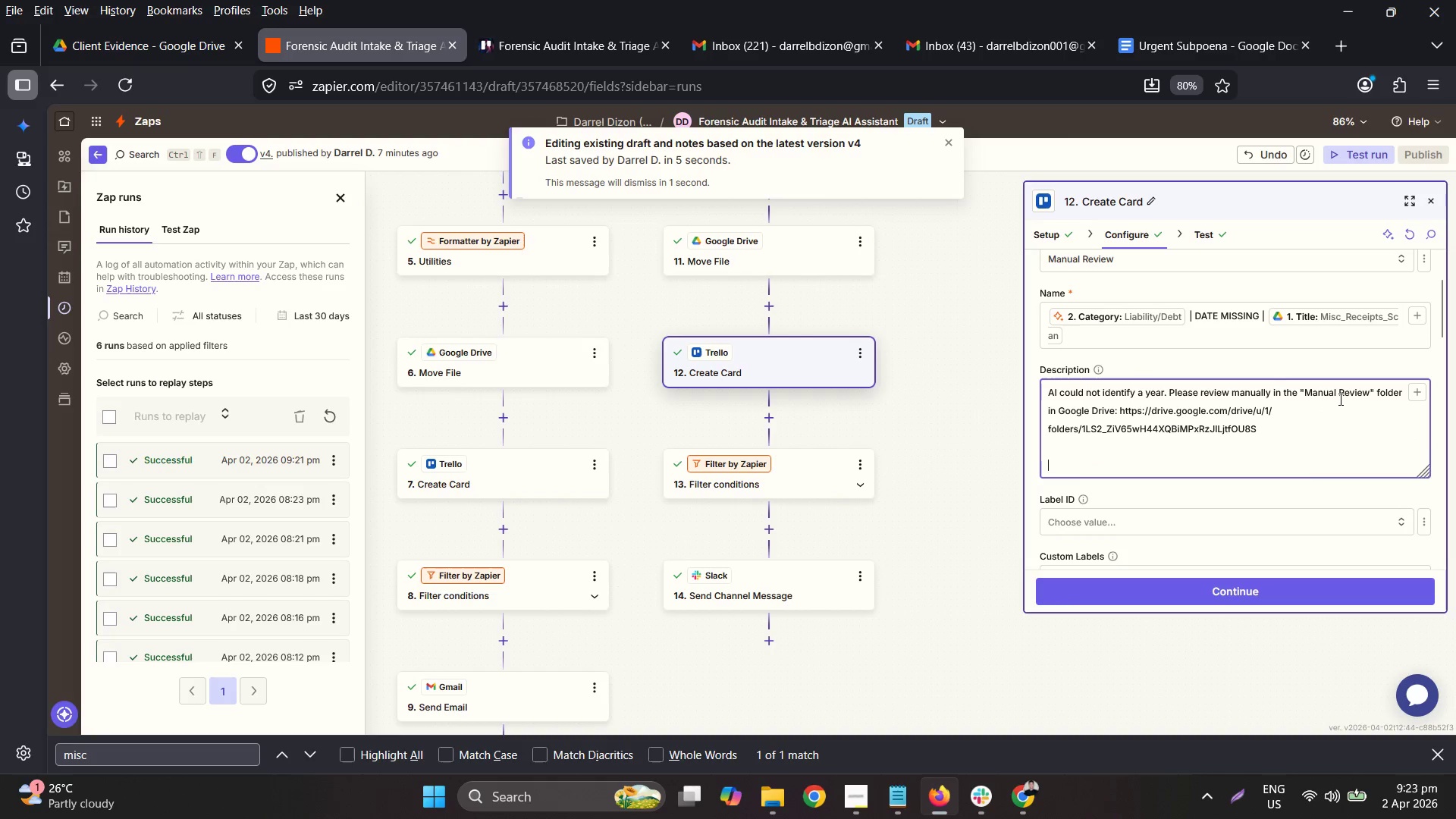 
key(Control+V)
 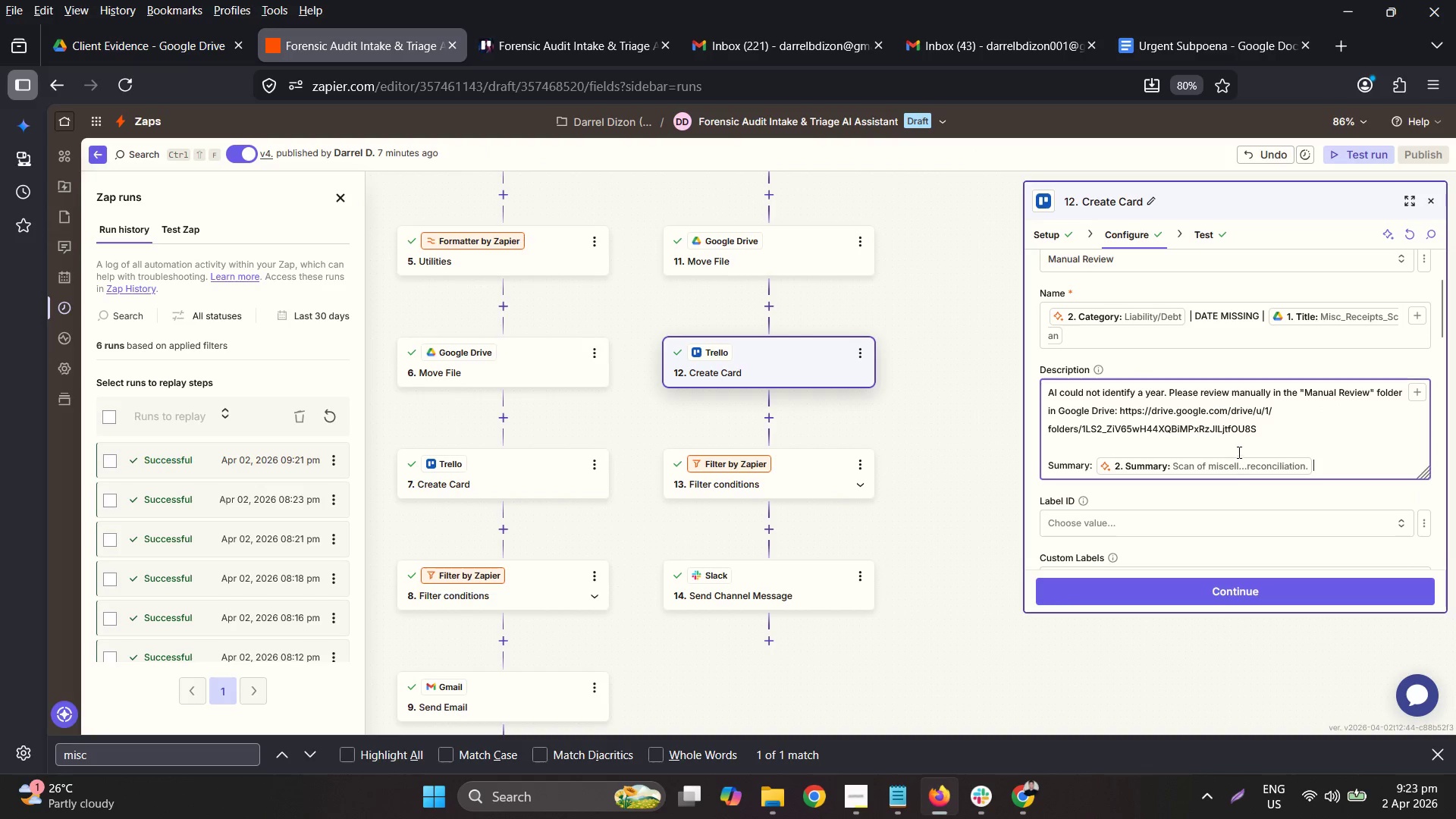 
left_click([1247, 611])
 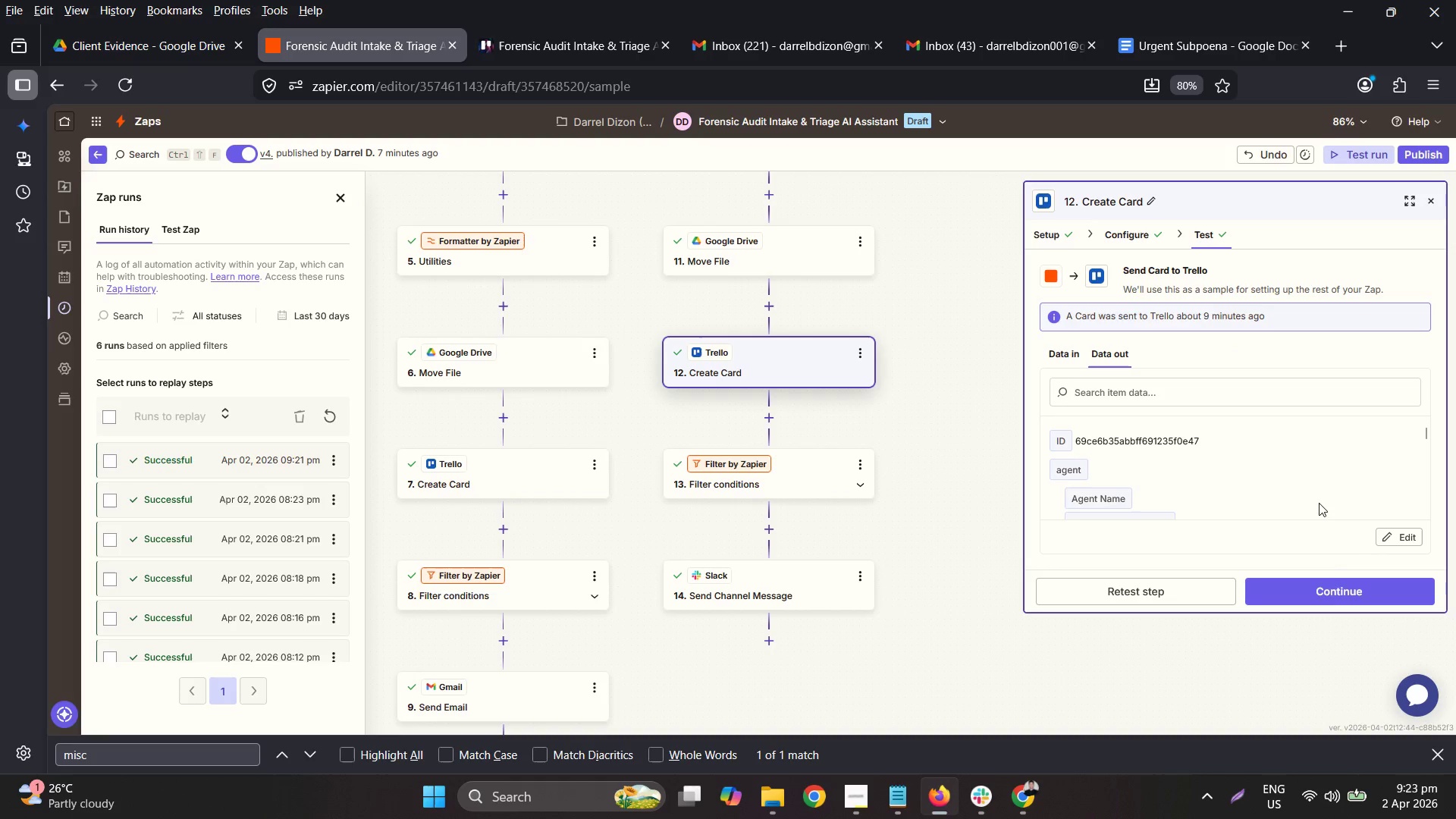 
left_click([1421, 147])
 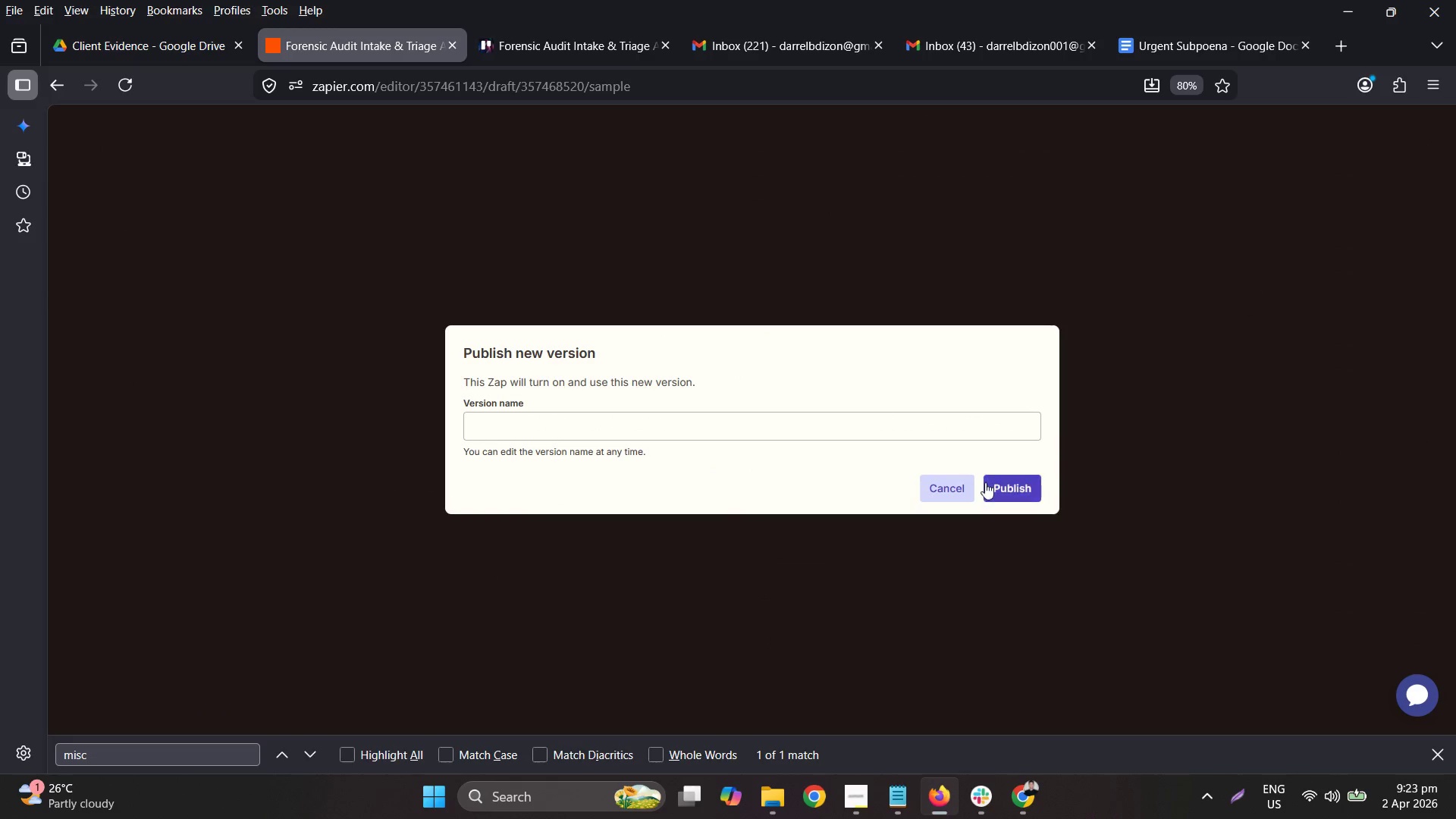 
left_click([1025, 493])
 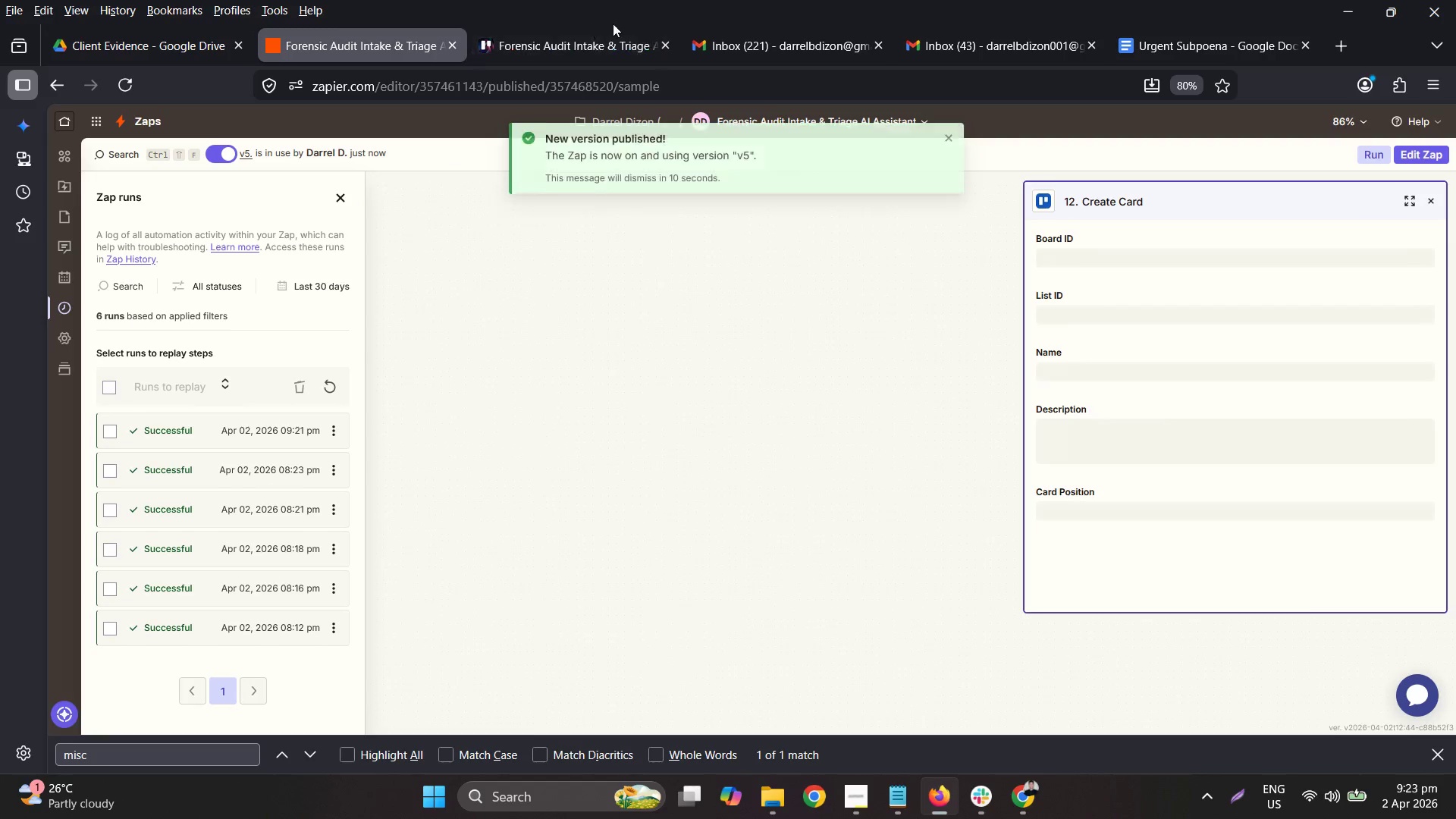 
wait(5.72)
 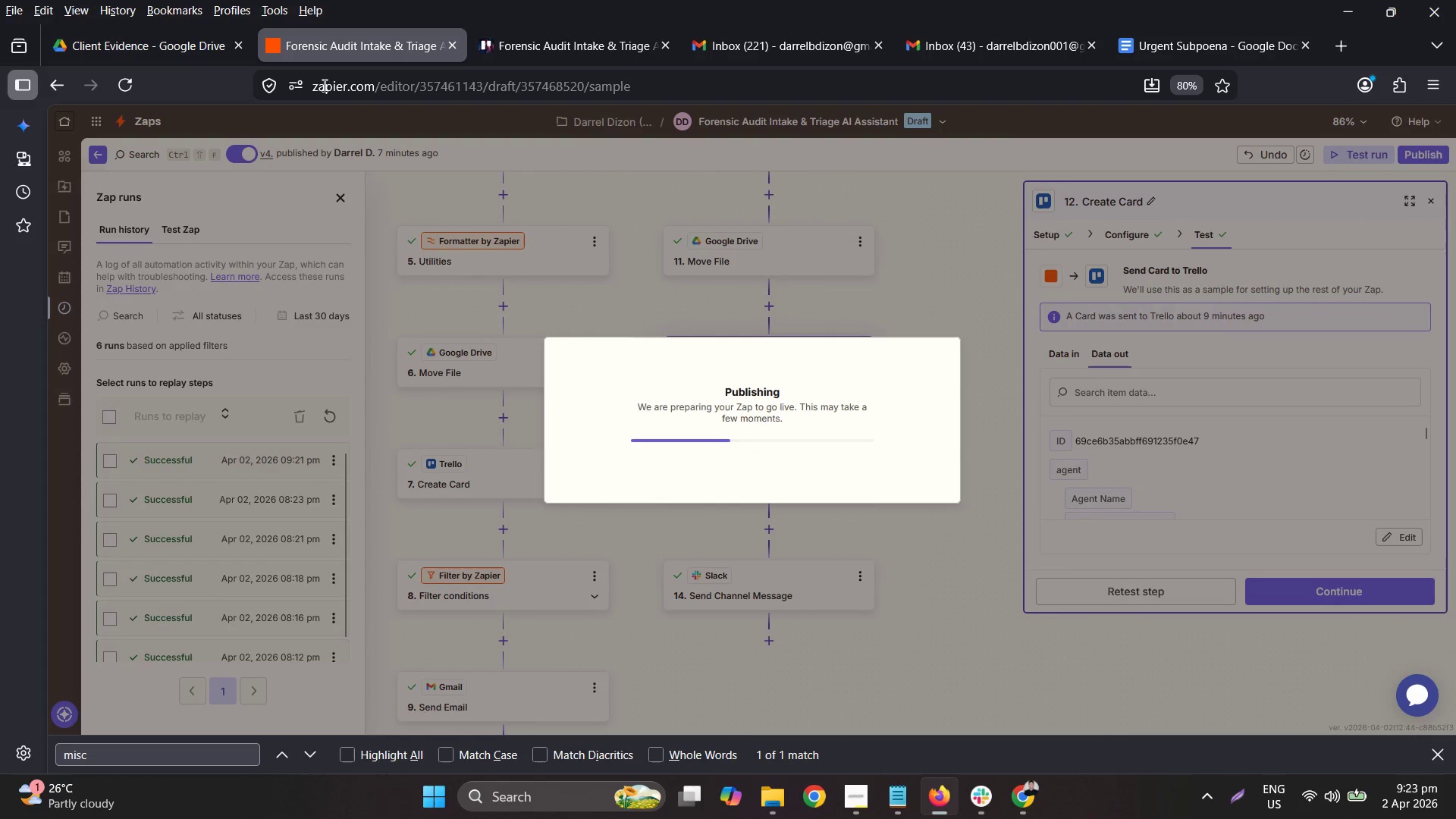 
right_click([790, 320])
 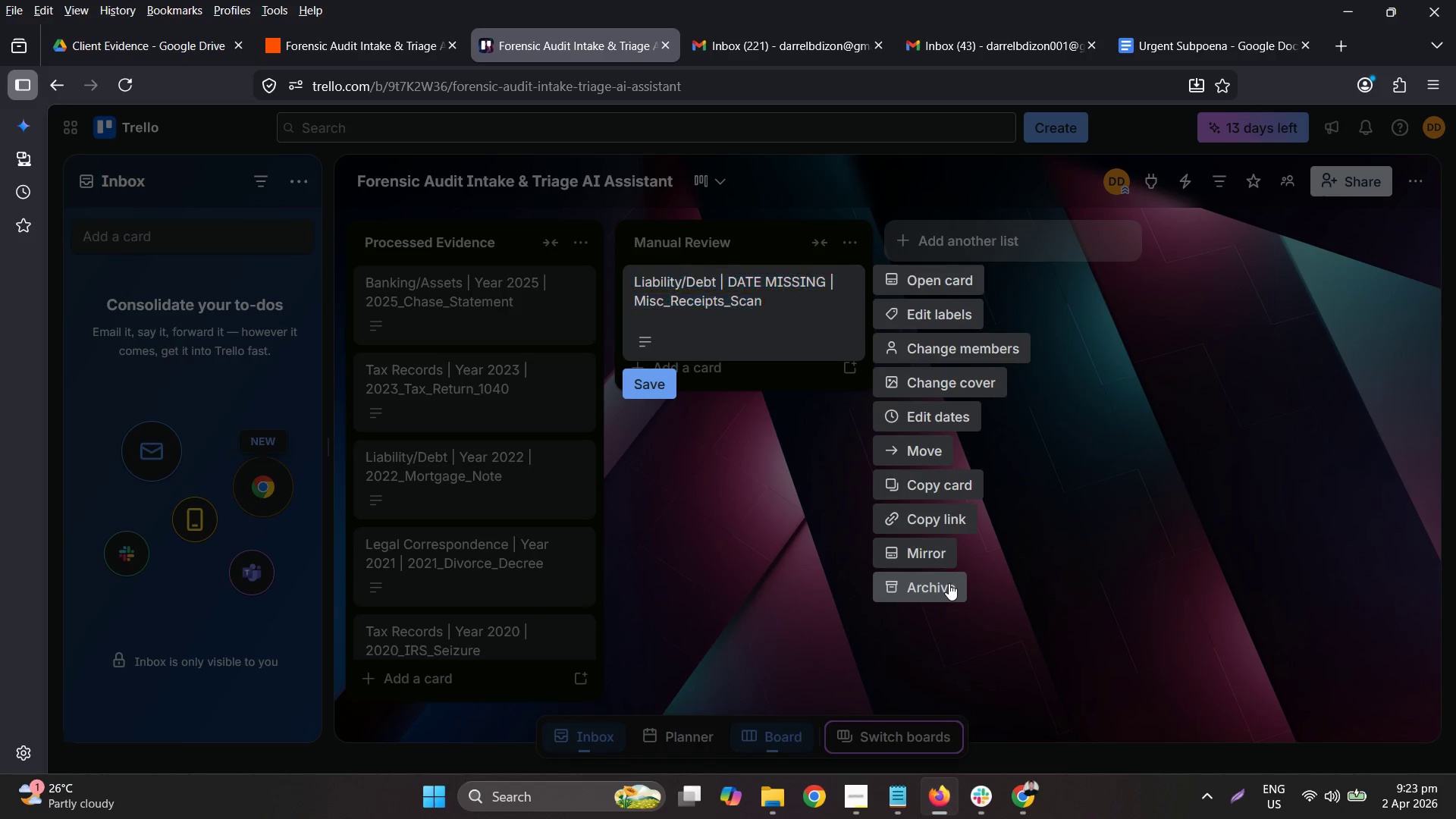 
left_click([949, 583])
 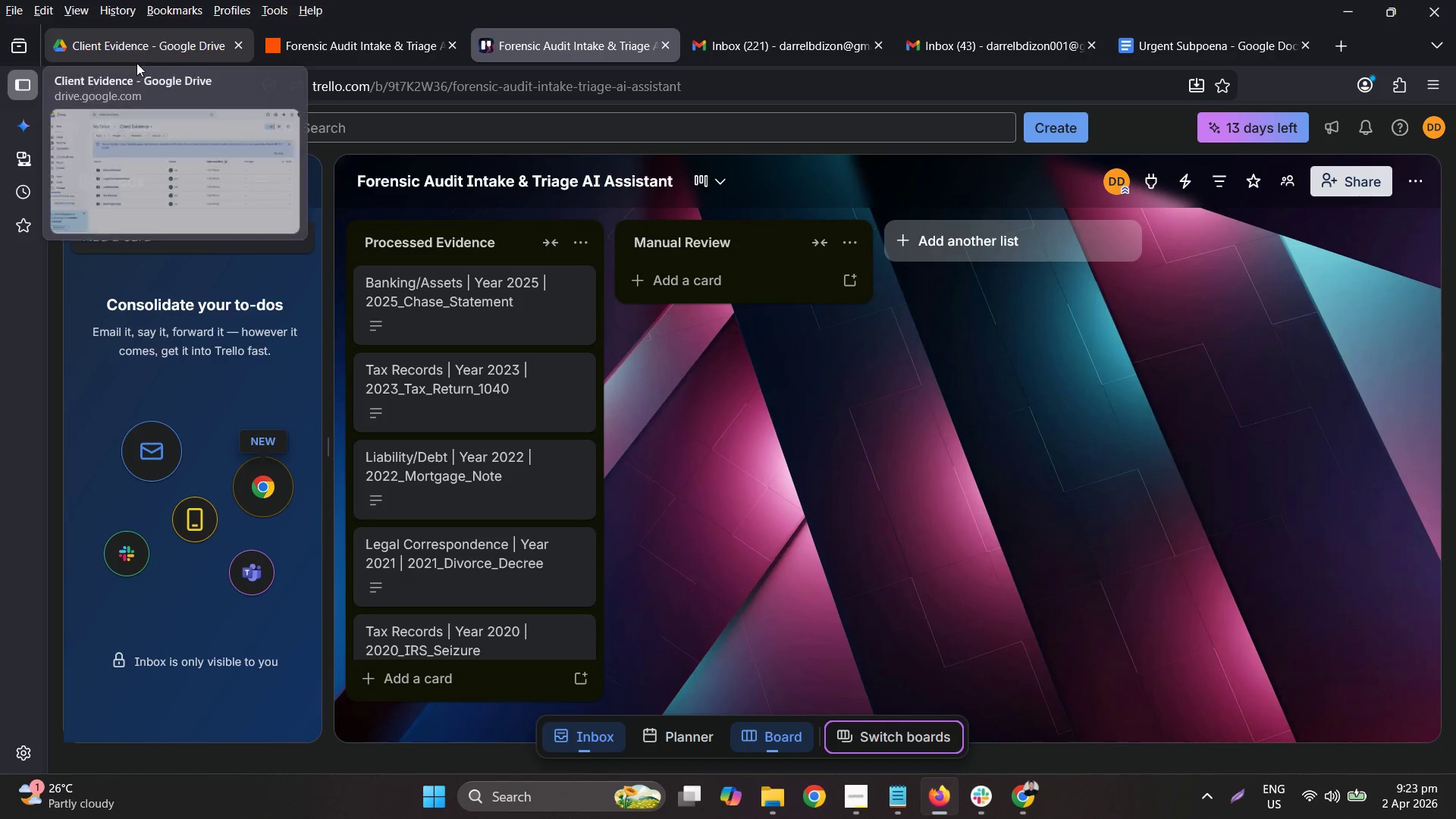 
left_click([133, 64])
 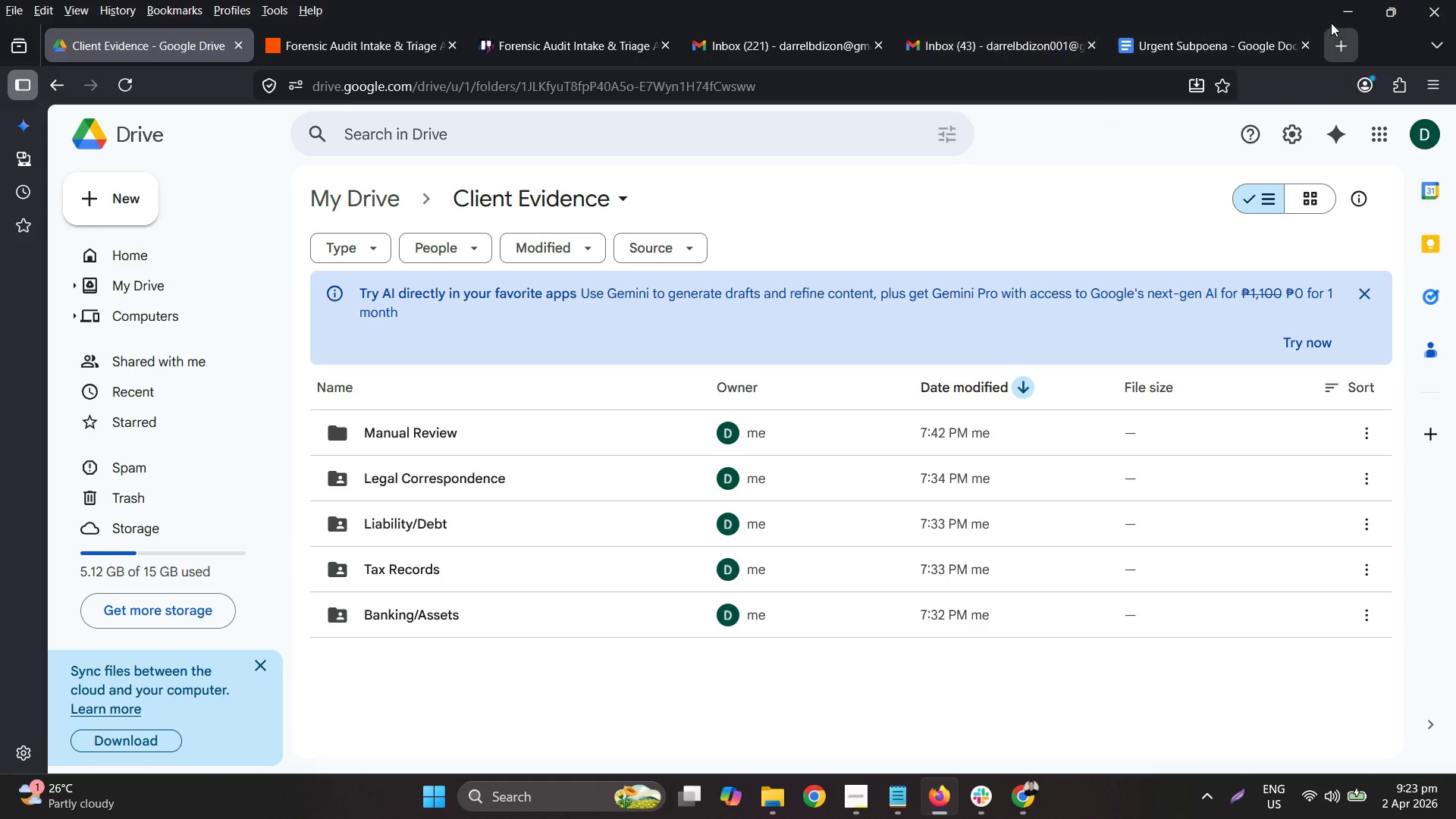 
left_click([1275, 46])
 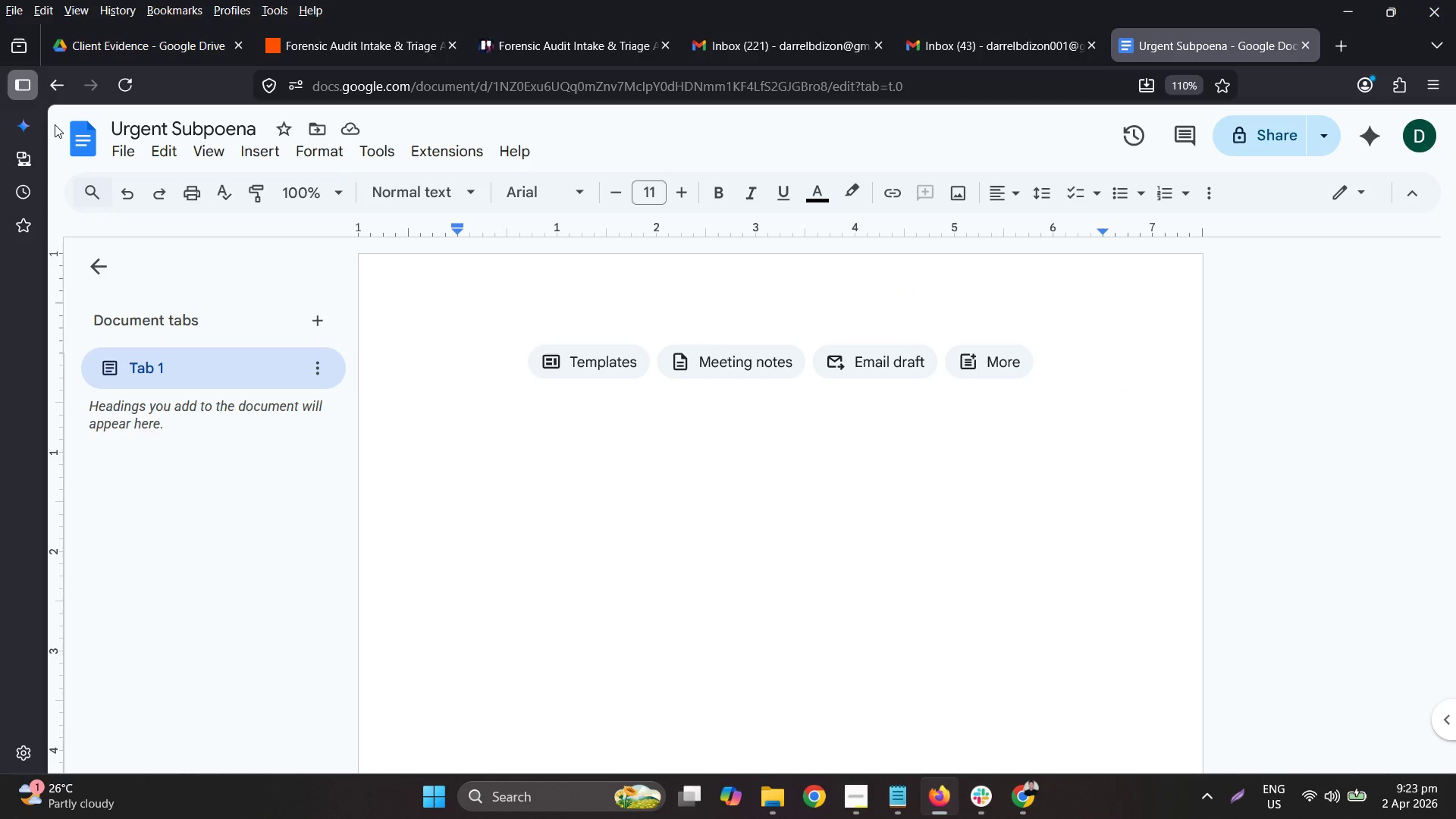 
double_click([89, 132])
 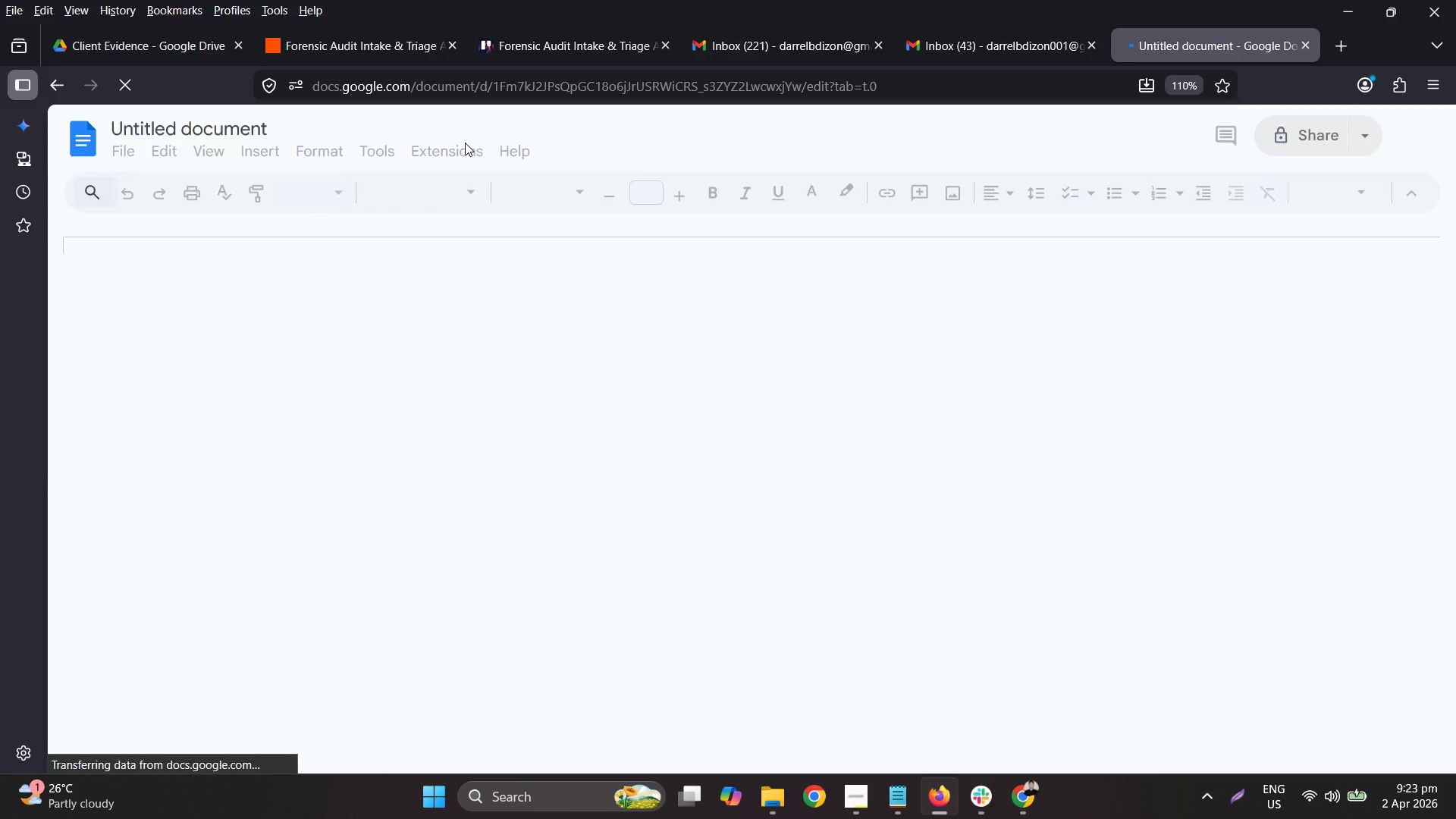 
double_click([221, 133])
 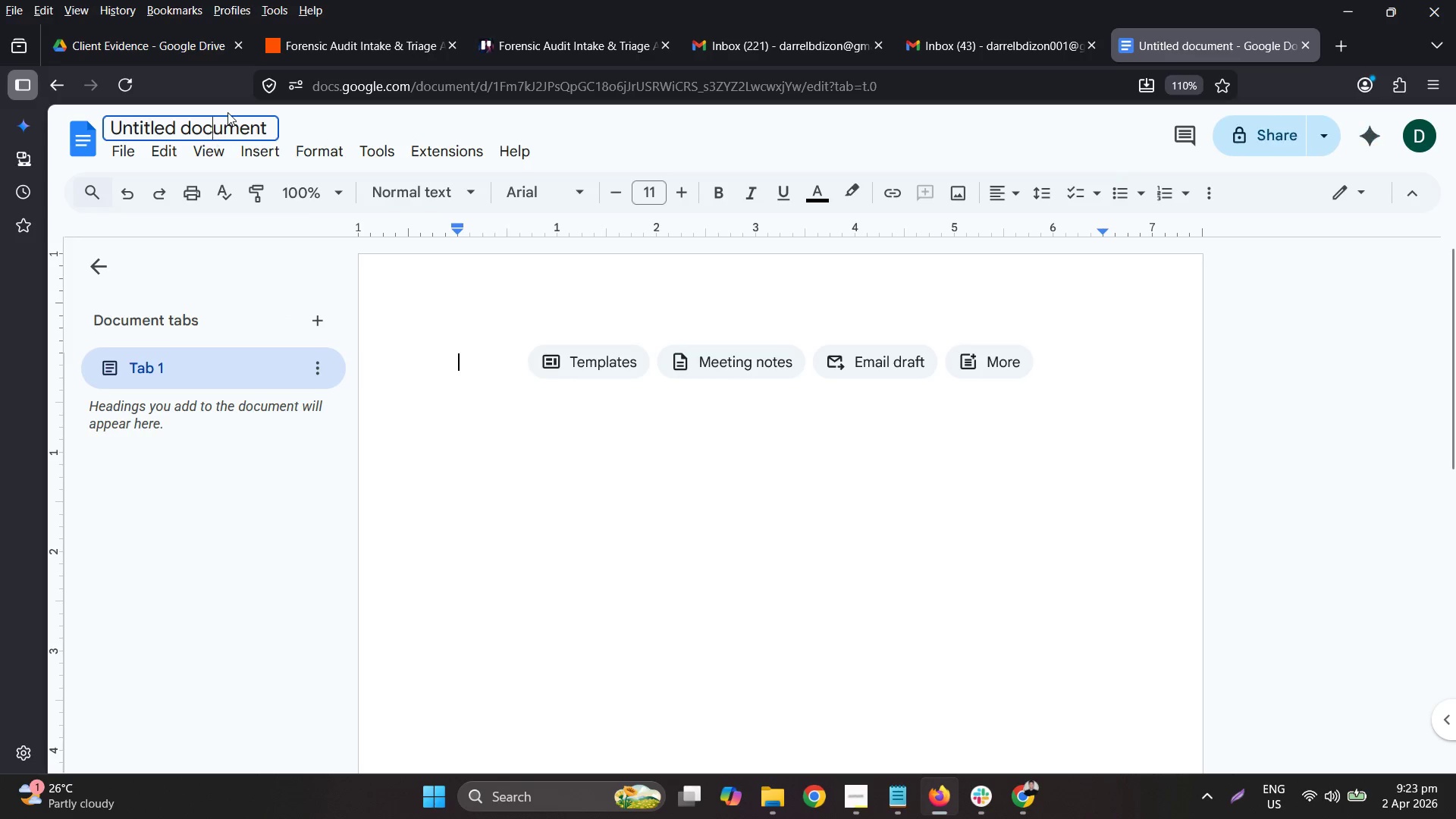 
key(Control+ControlLeft)
 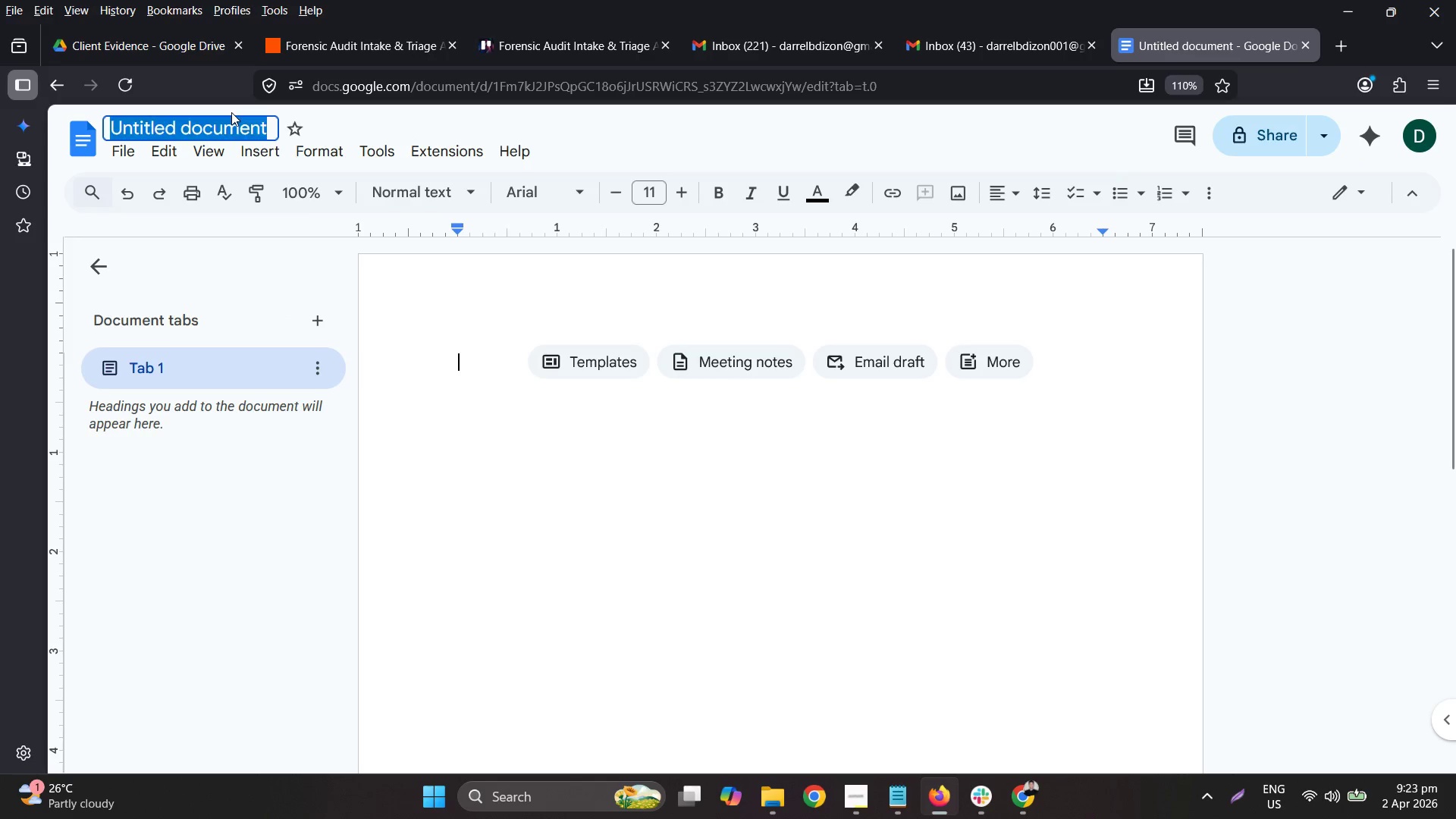 
key(Control+A)
 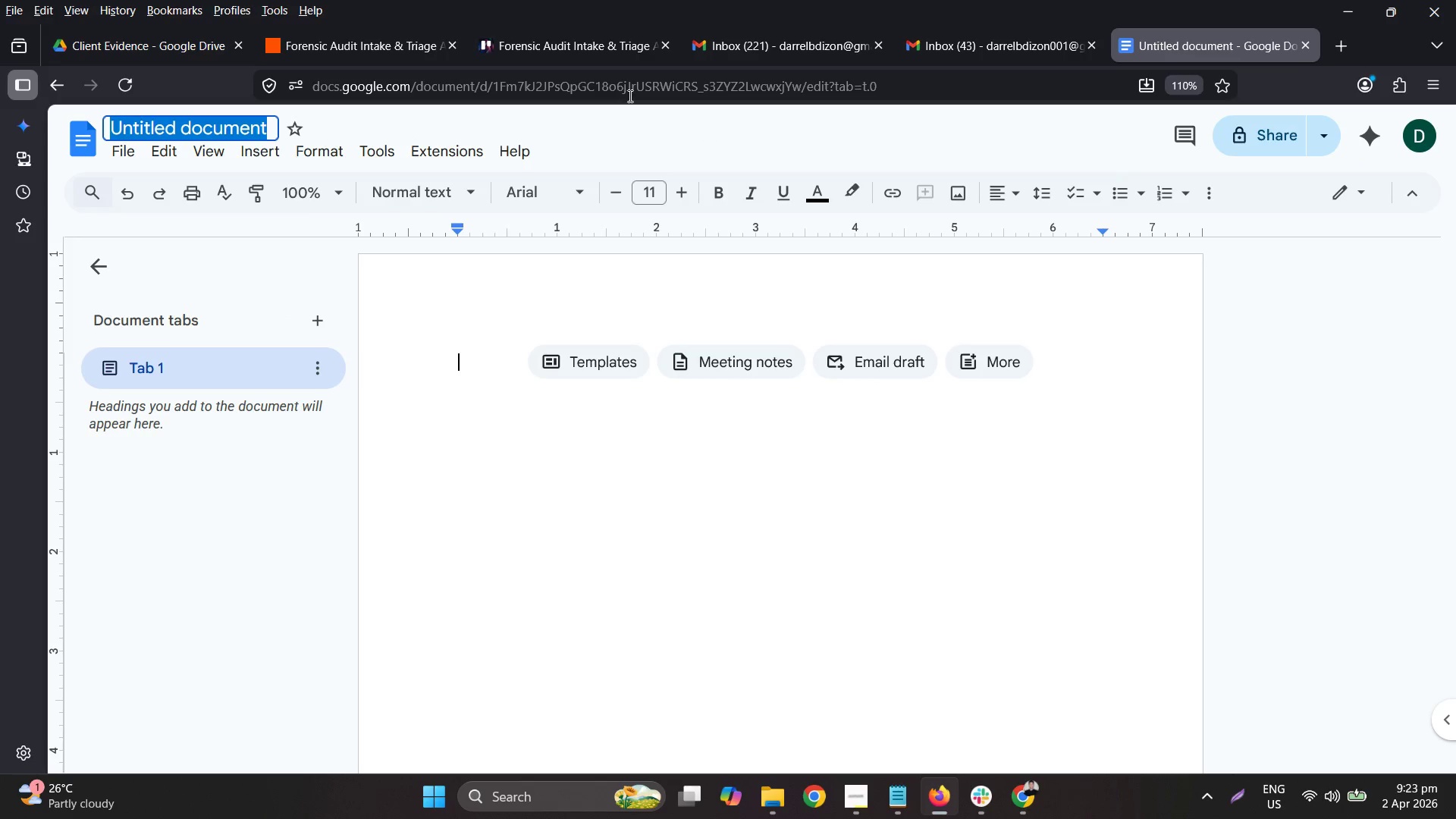 
left_click([171, 48])
 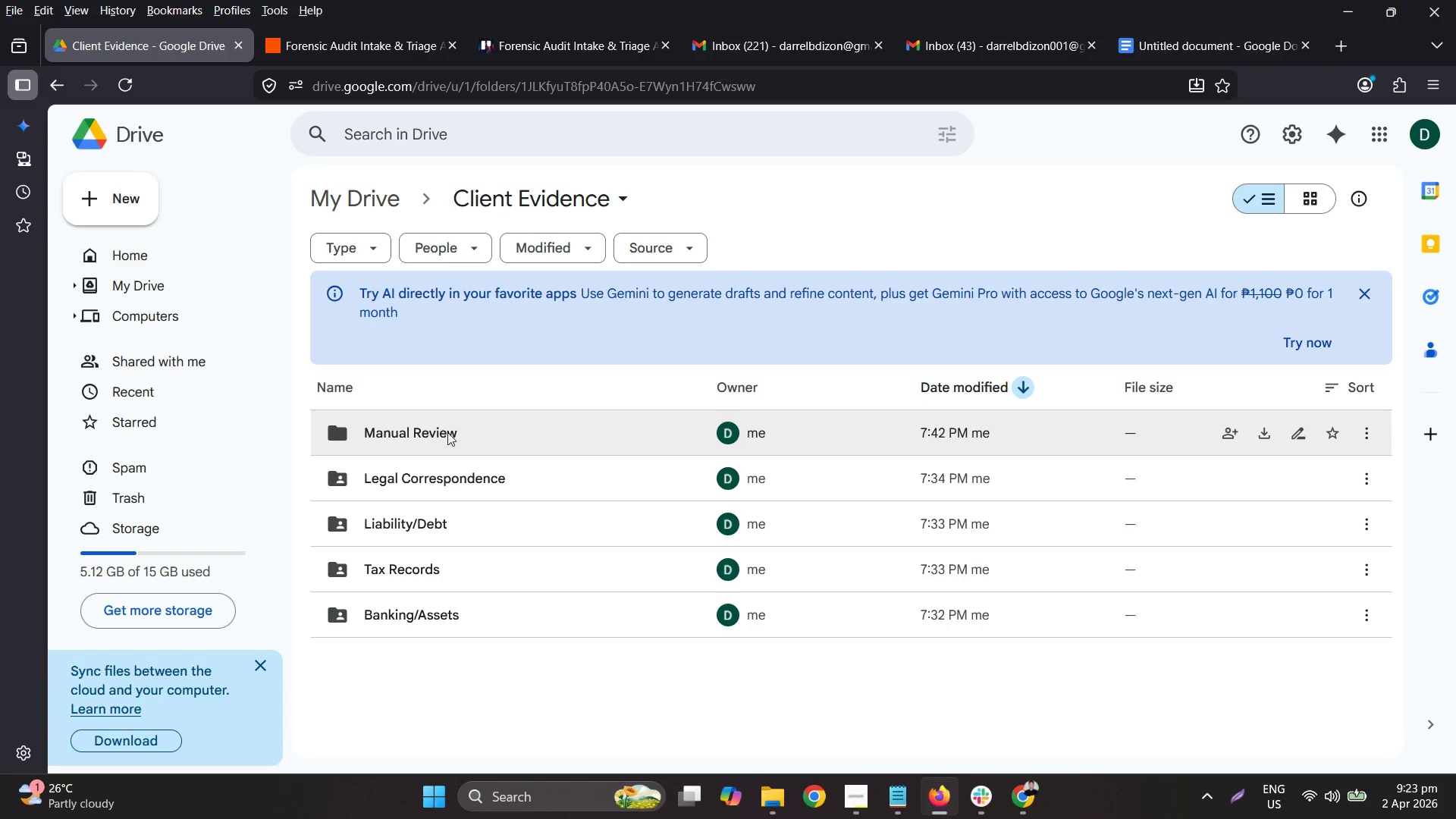 
double_click([447, 432])
 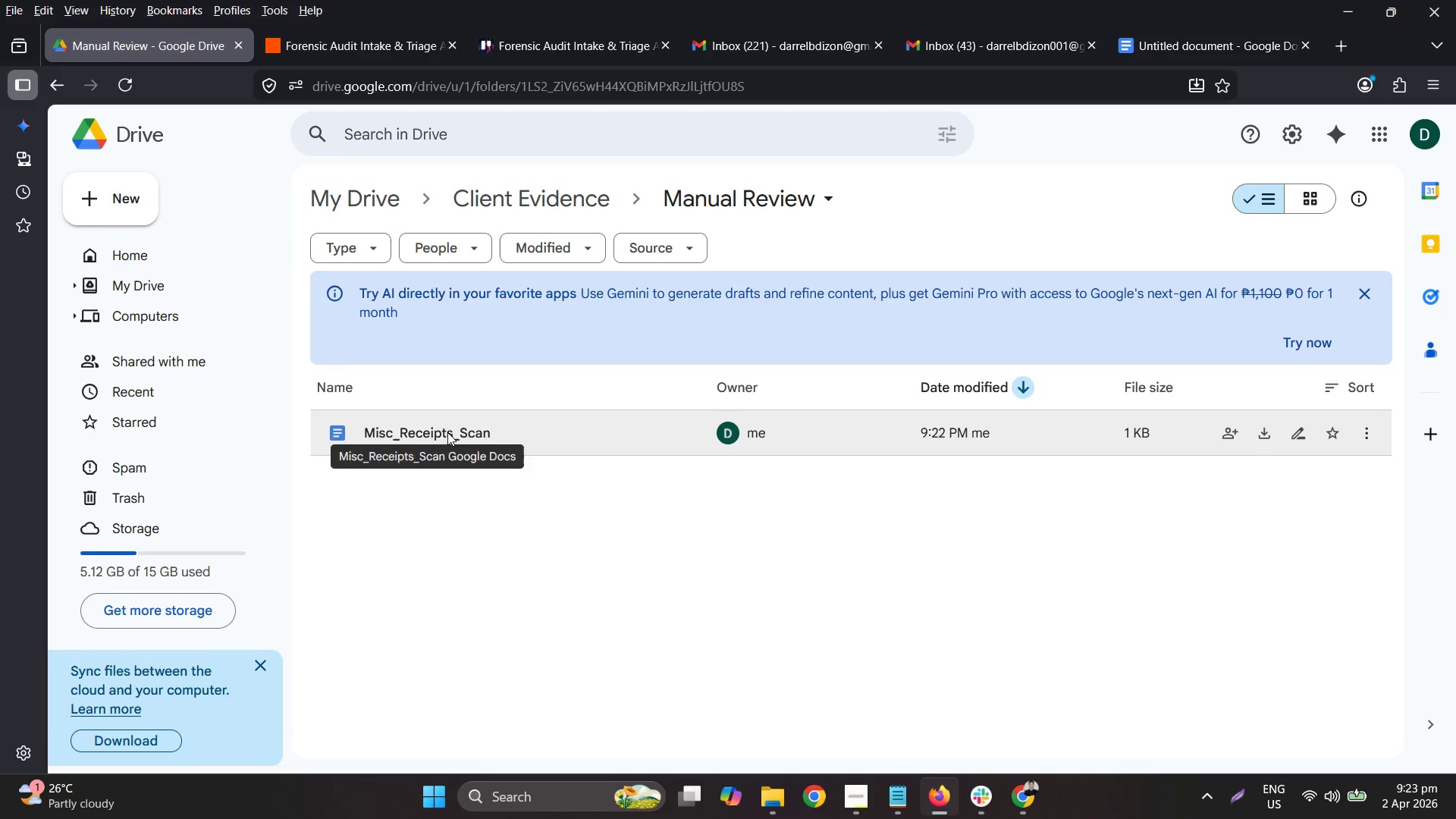 
right_click([458, 436])
 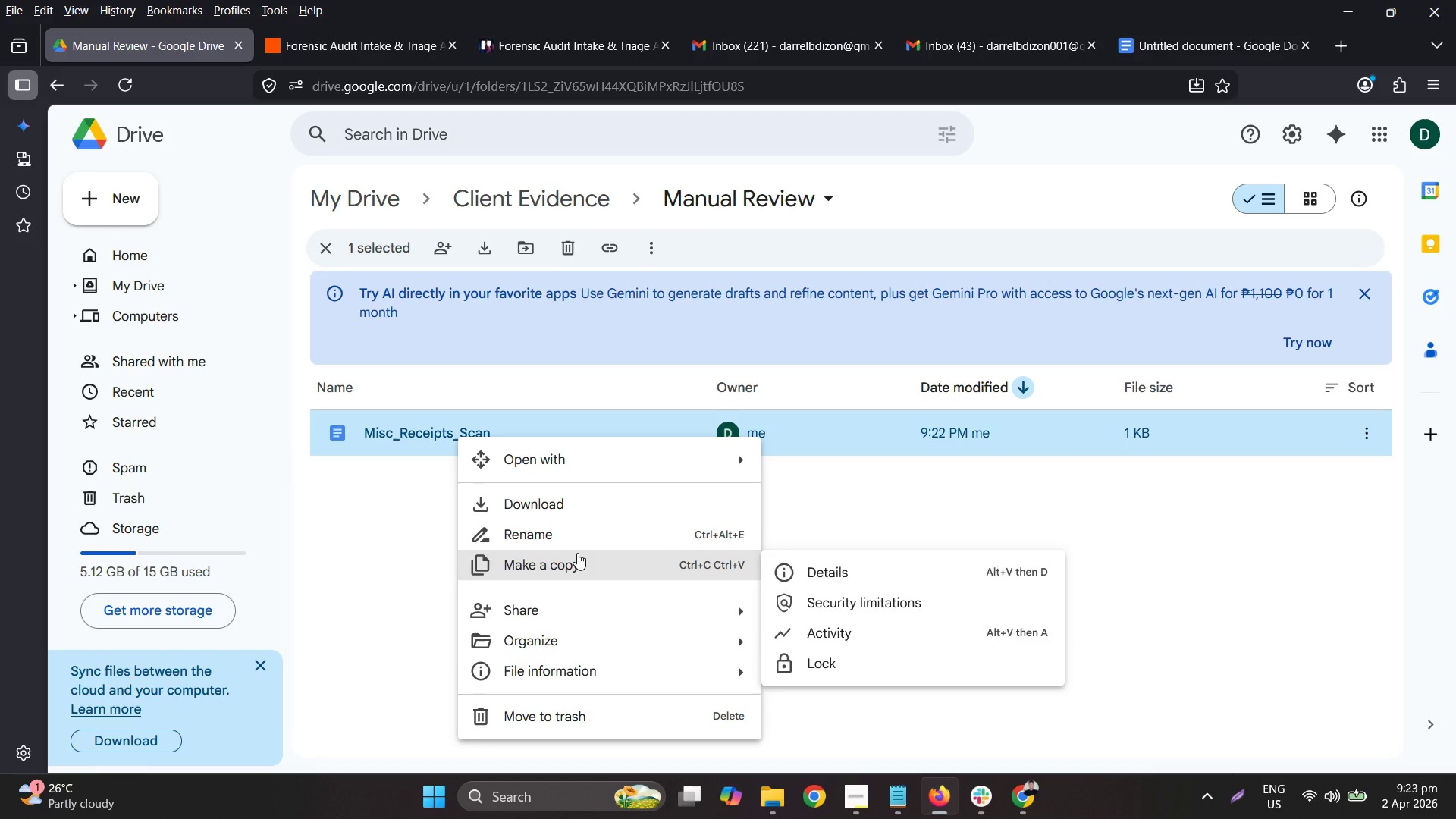 
left_click([584, 531])
 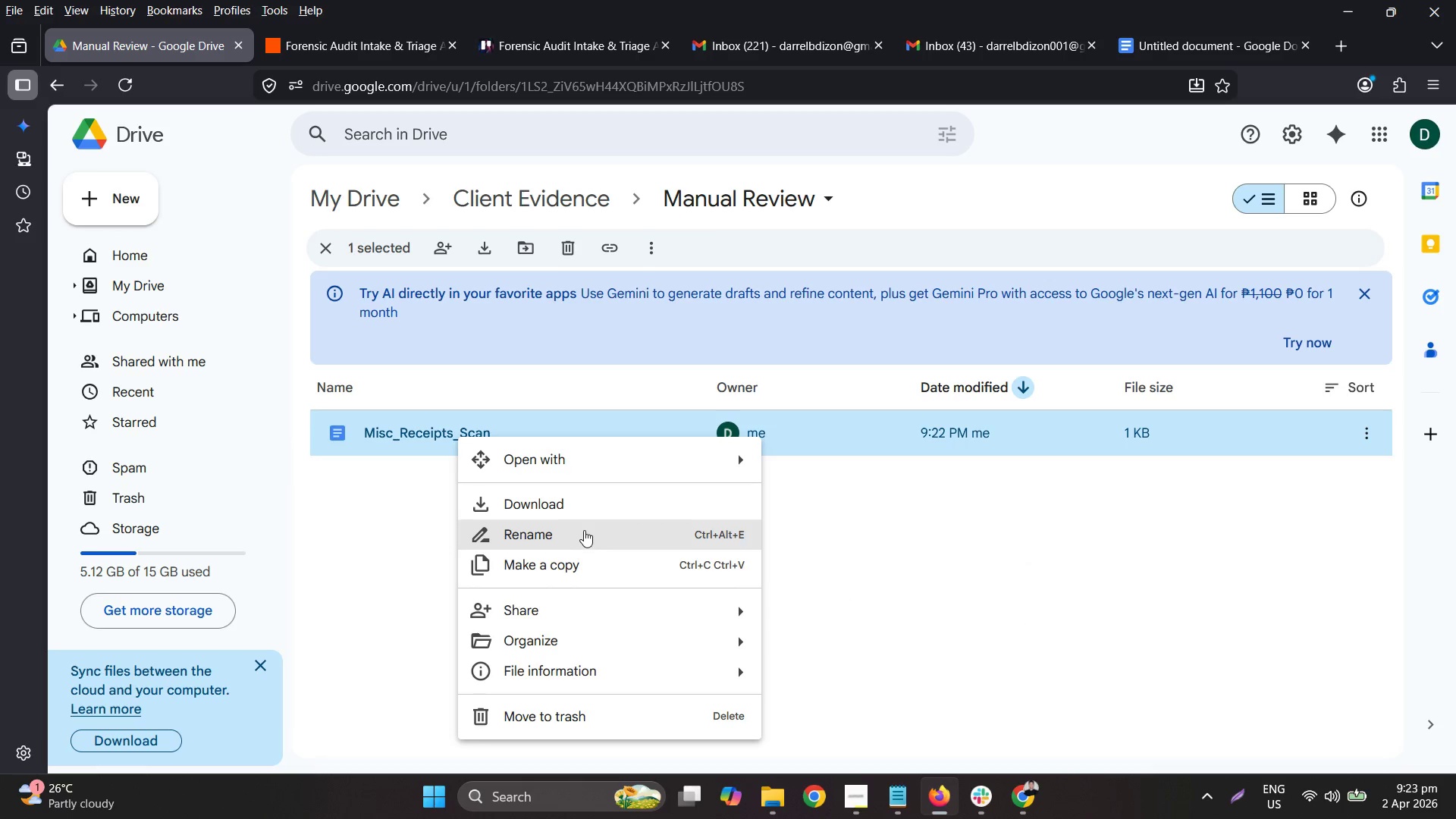 
key(Control+C)
 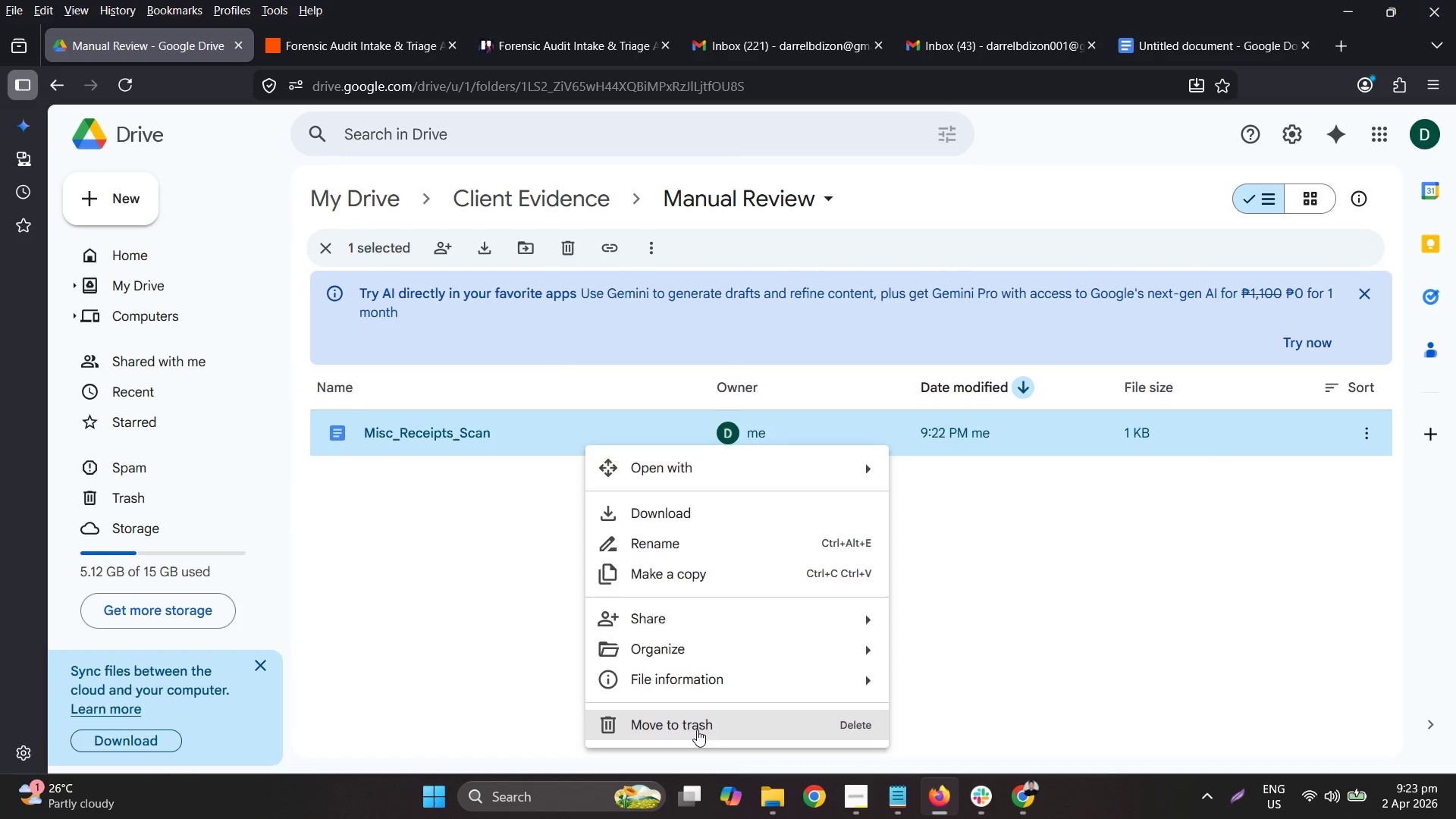 
left_click([1194, 36])
 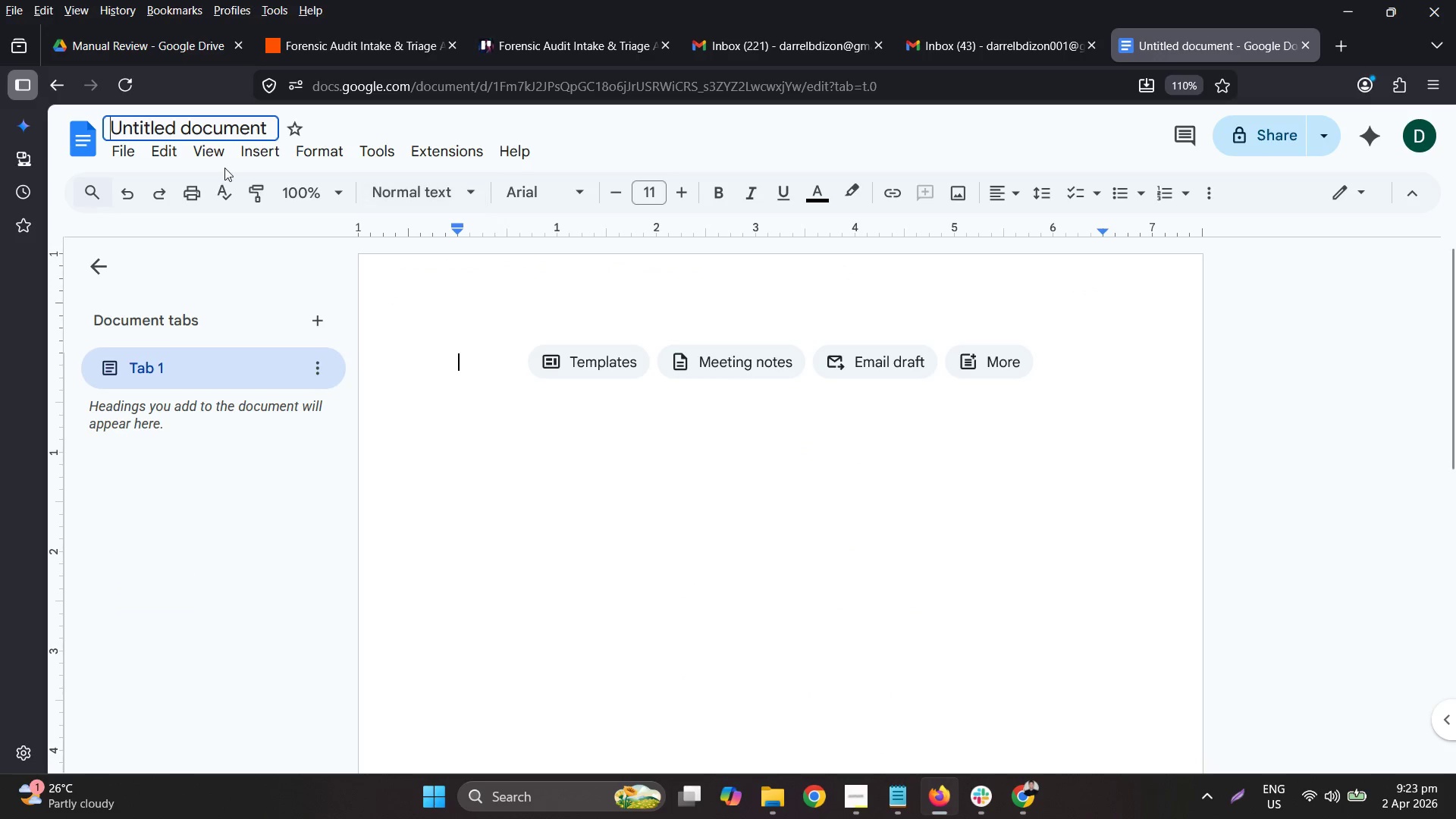 
key(Control+A)
 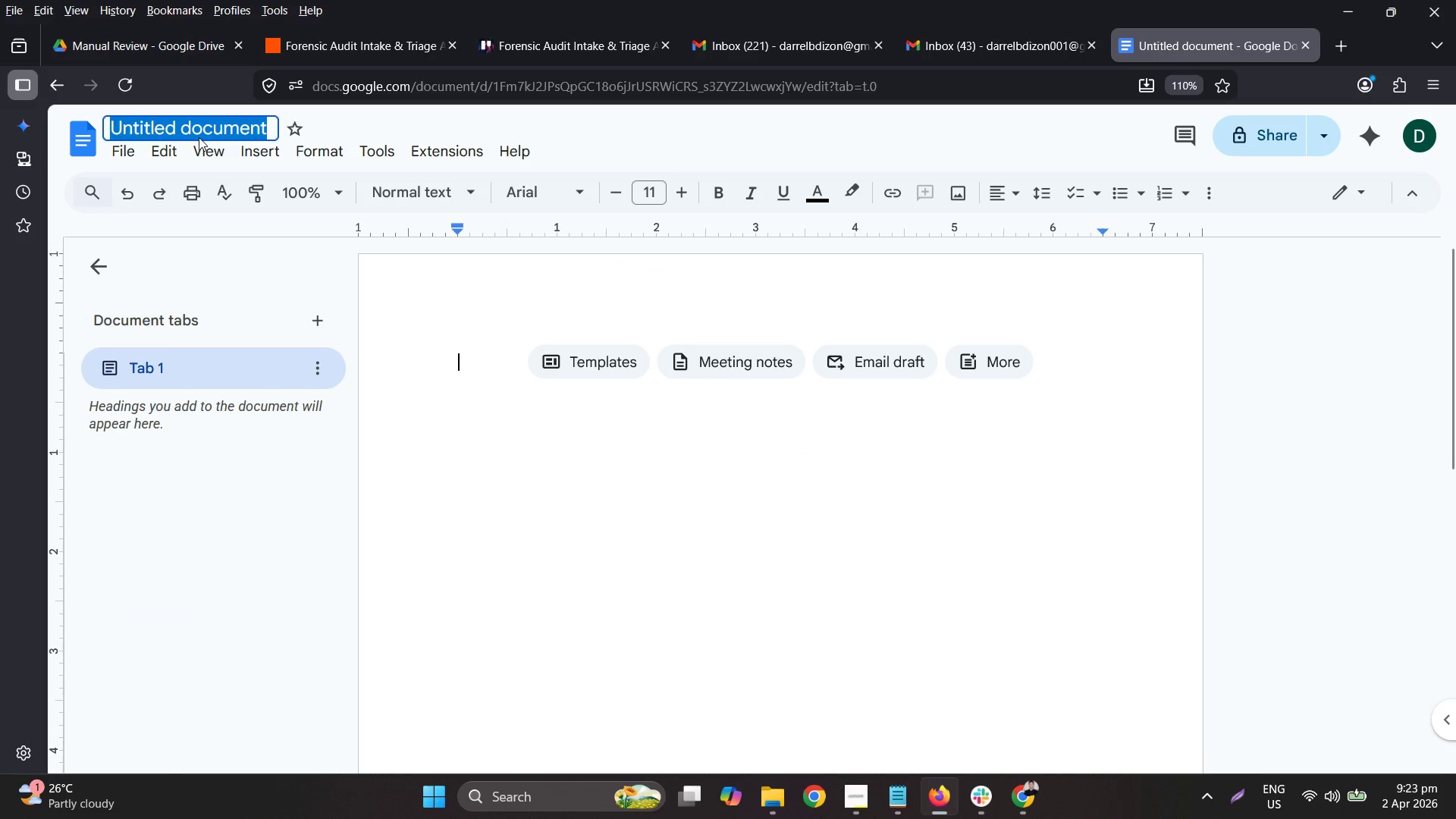 
key(Control+V)
 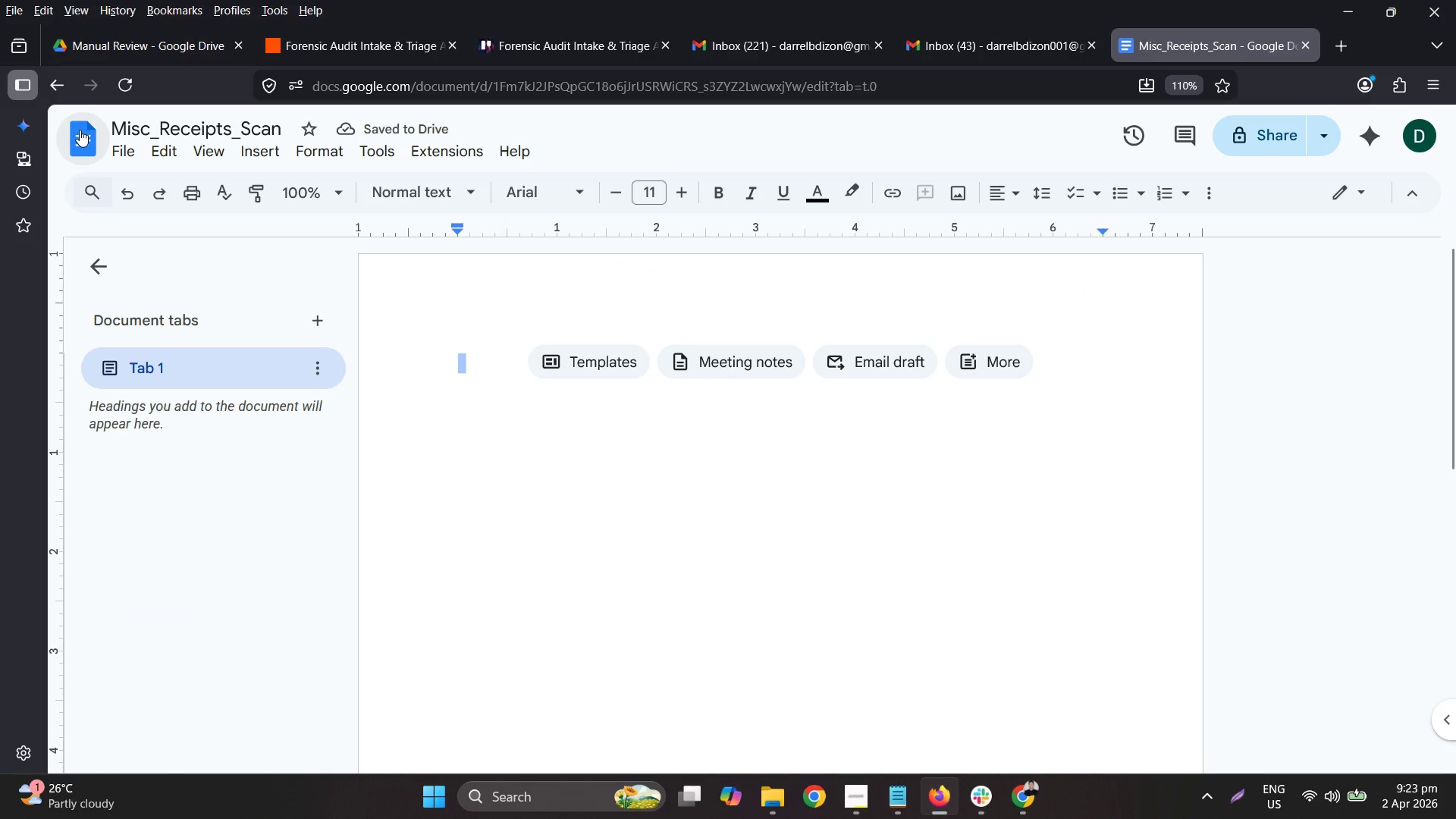 
left_click([162, 63])
 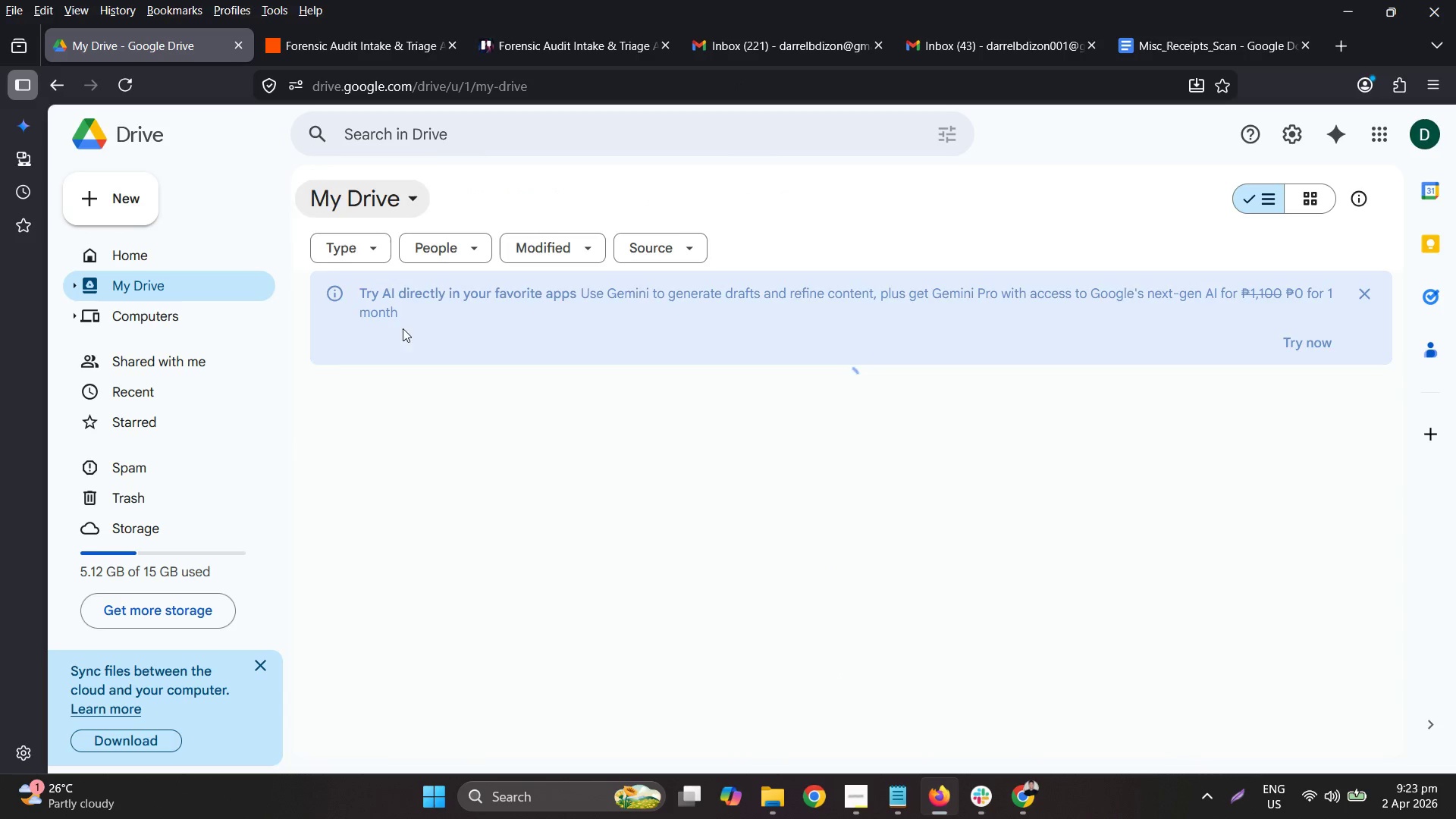 
left_click_drag(start_coordinate=[449, 555], to_coordinate=[475, 417])
 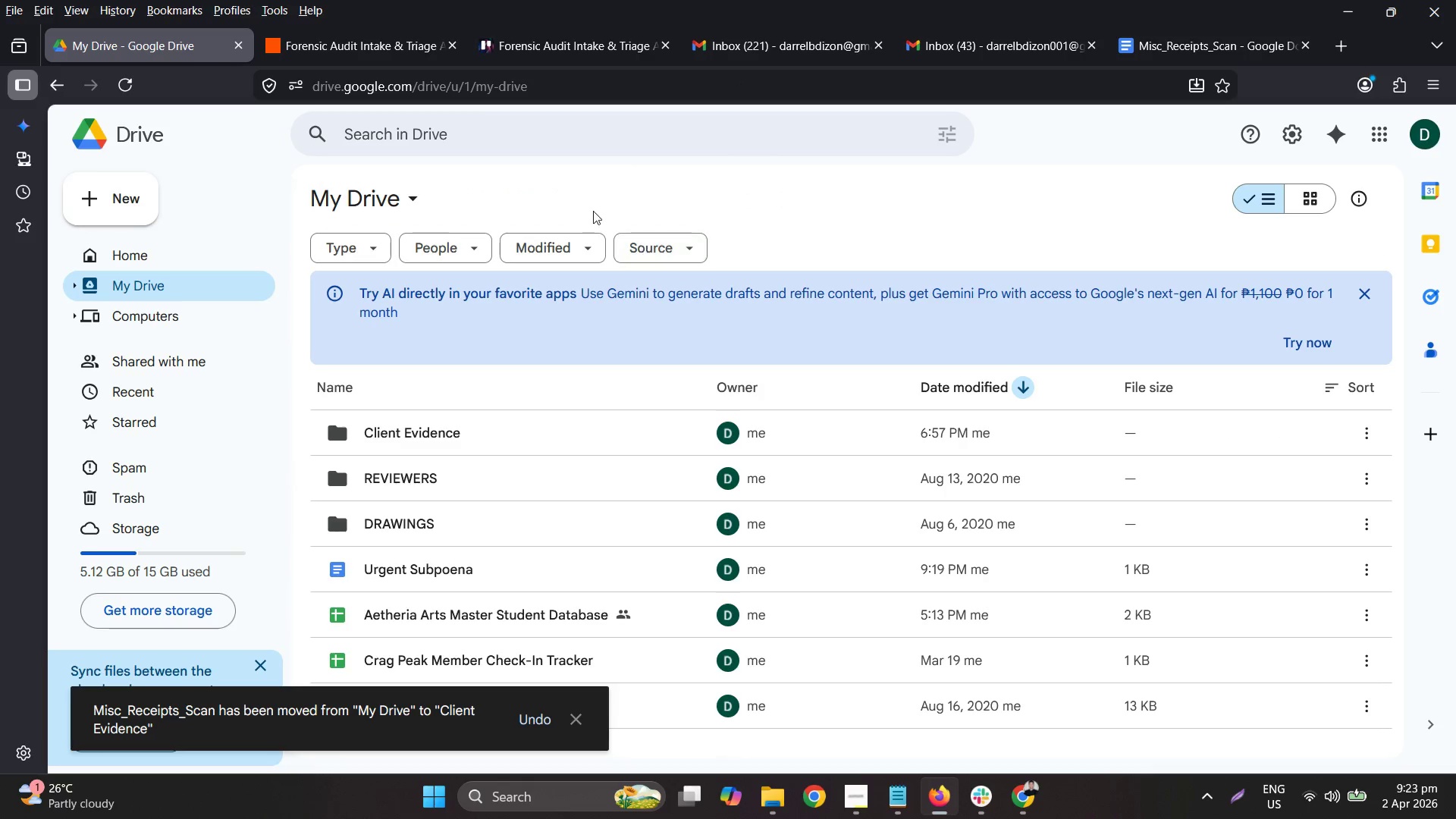 
left_click([346, 46])
 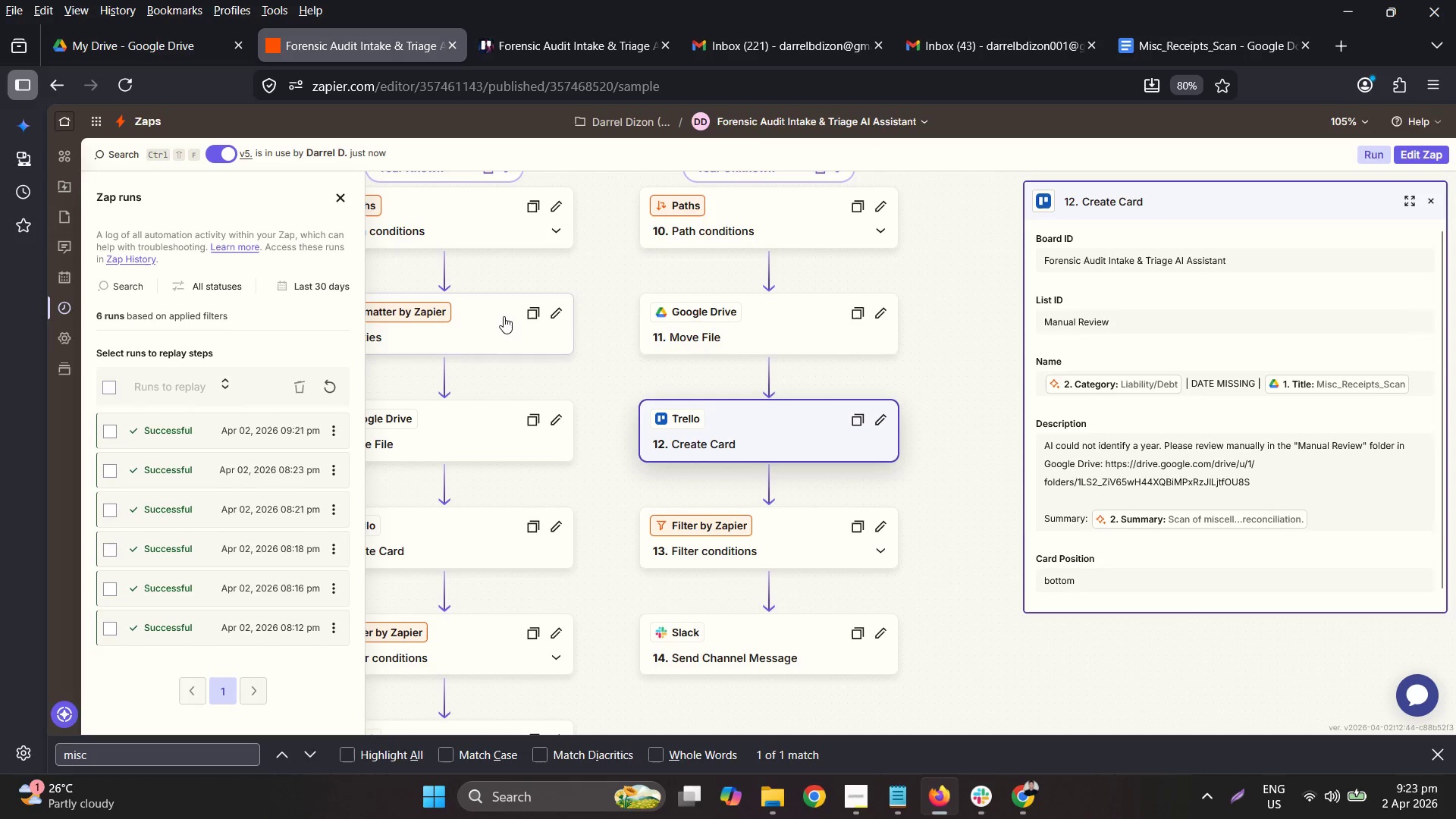 
left_click([330, 387])
 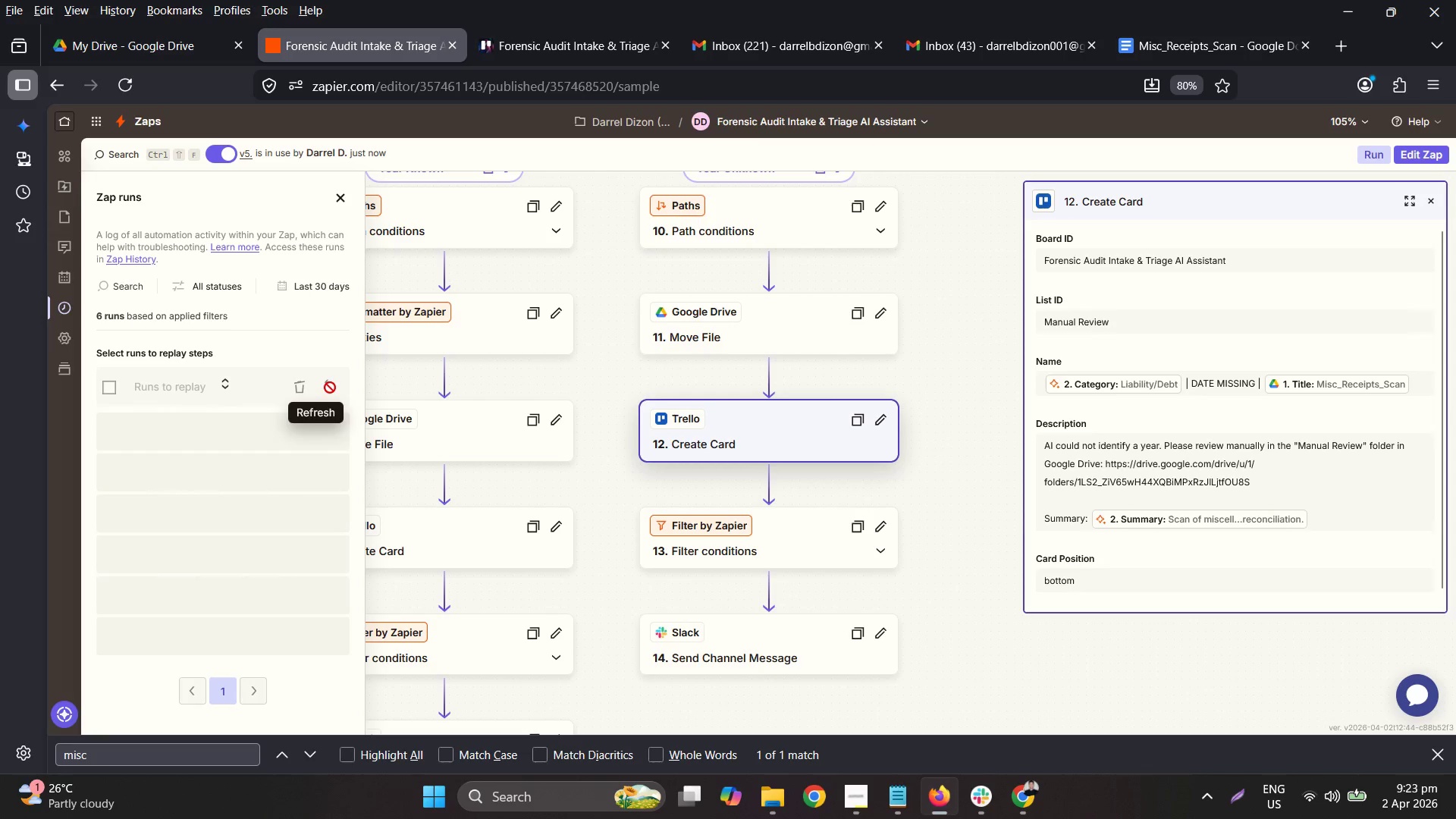 
mouse_move([333, 453])
 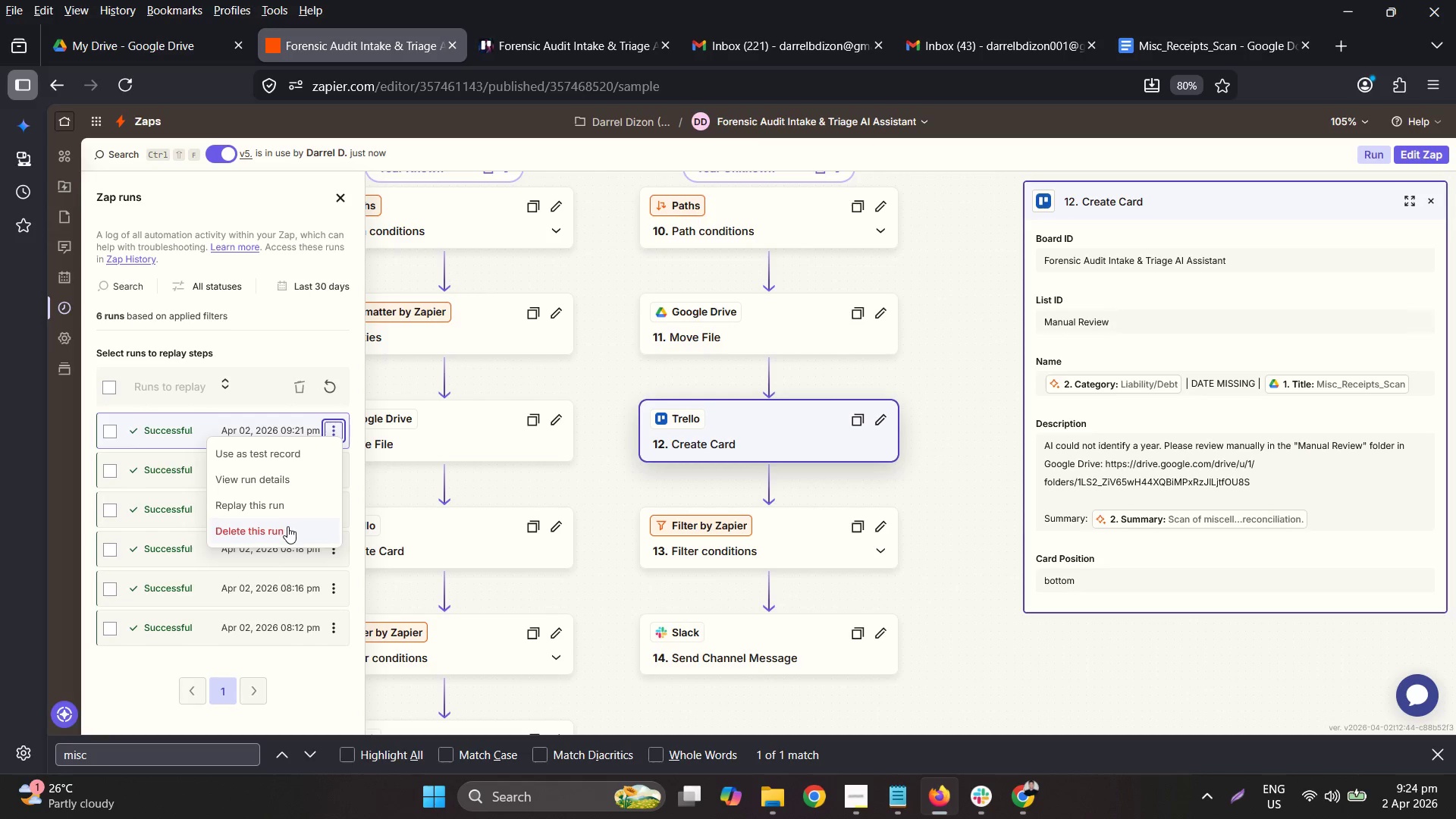 
left_click([287, 526])
 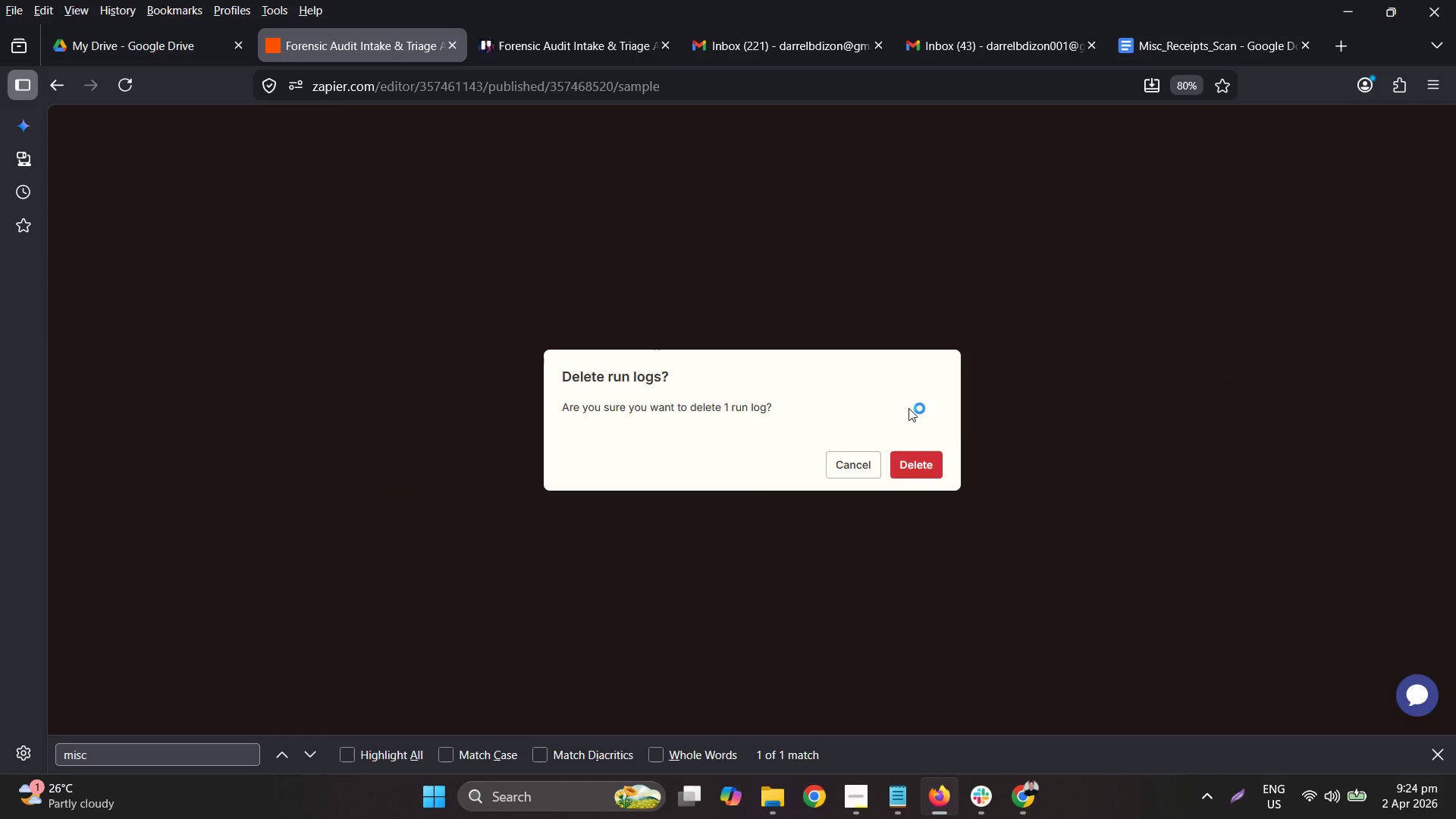 
left_click_drag(start_coordinate=[898, 466], to_coordinate=[897, 471])
 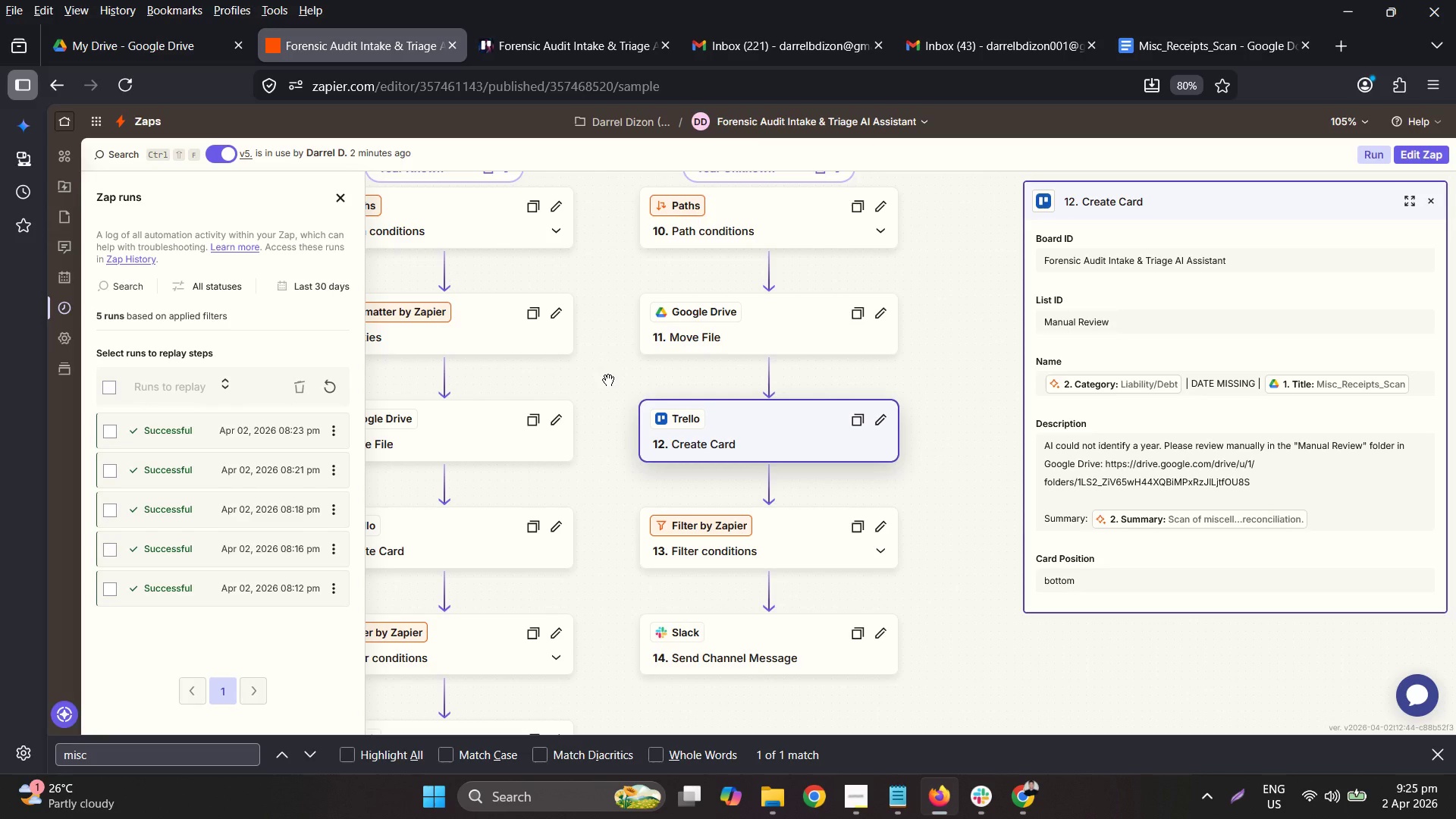 
wait(120.07)
 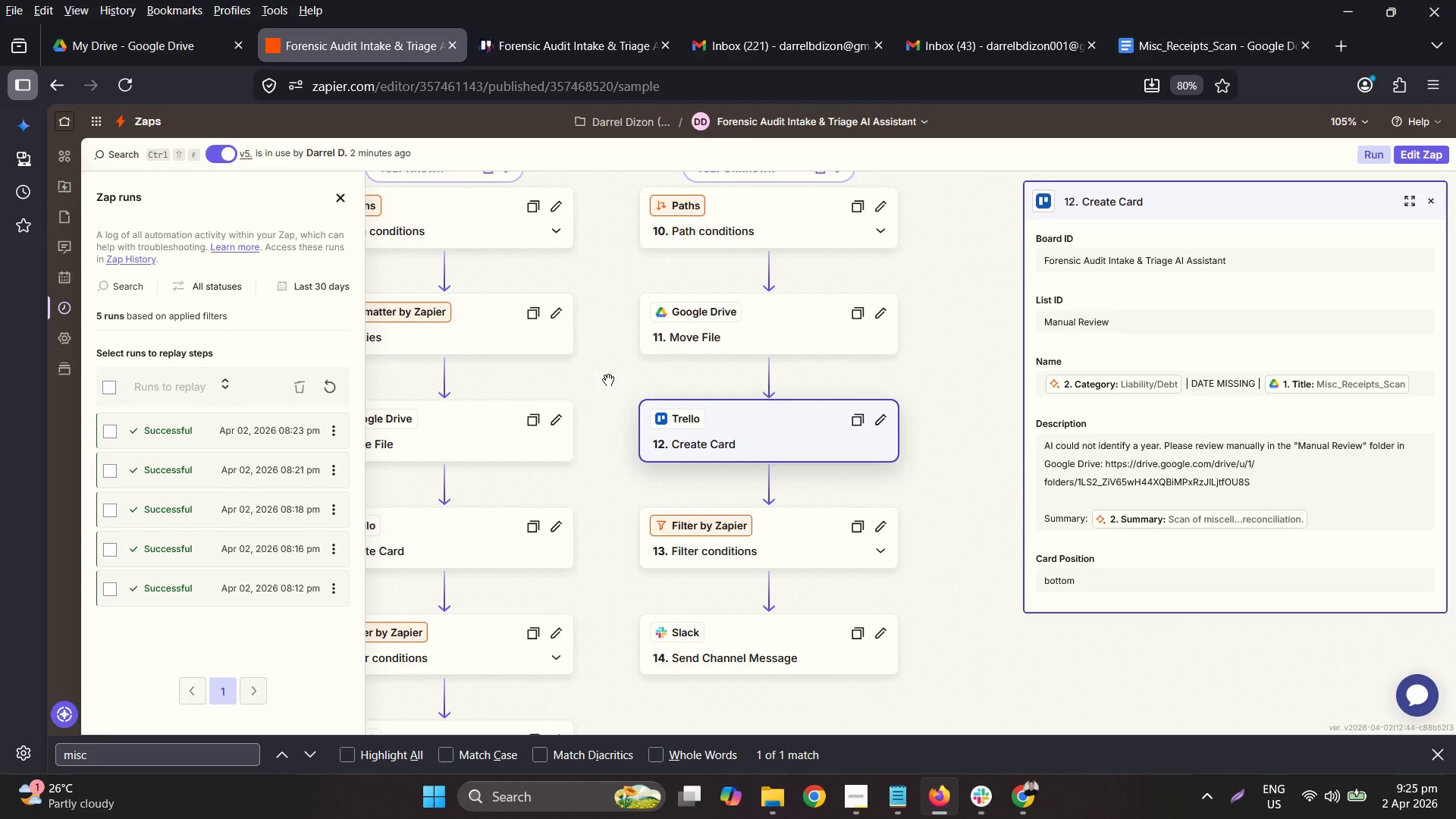 
mouse_move([346, 380])
 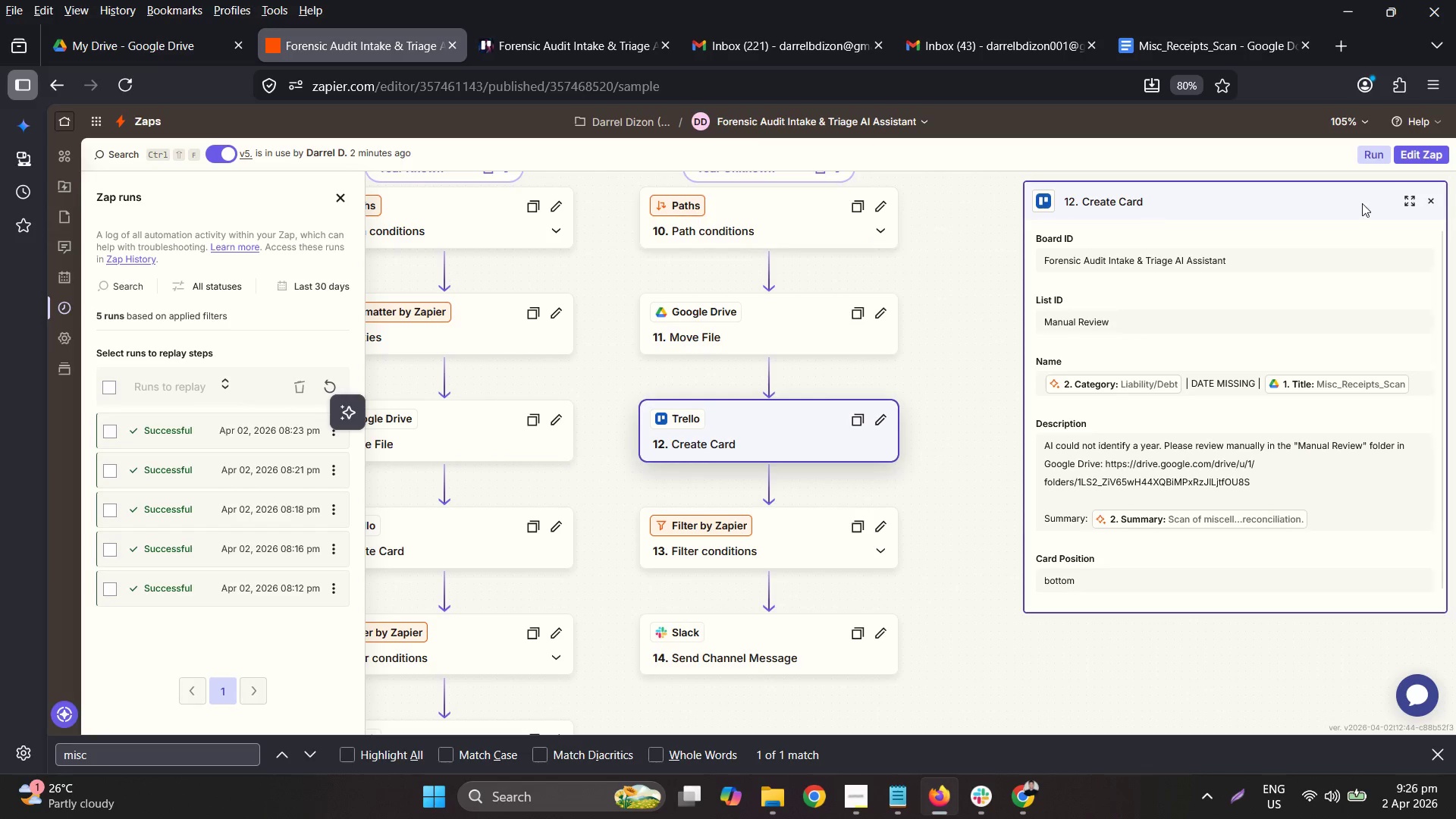 
left_click([1408, 162])
 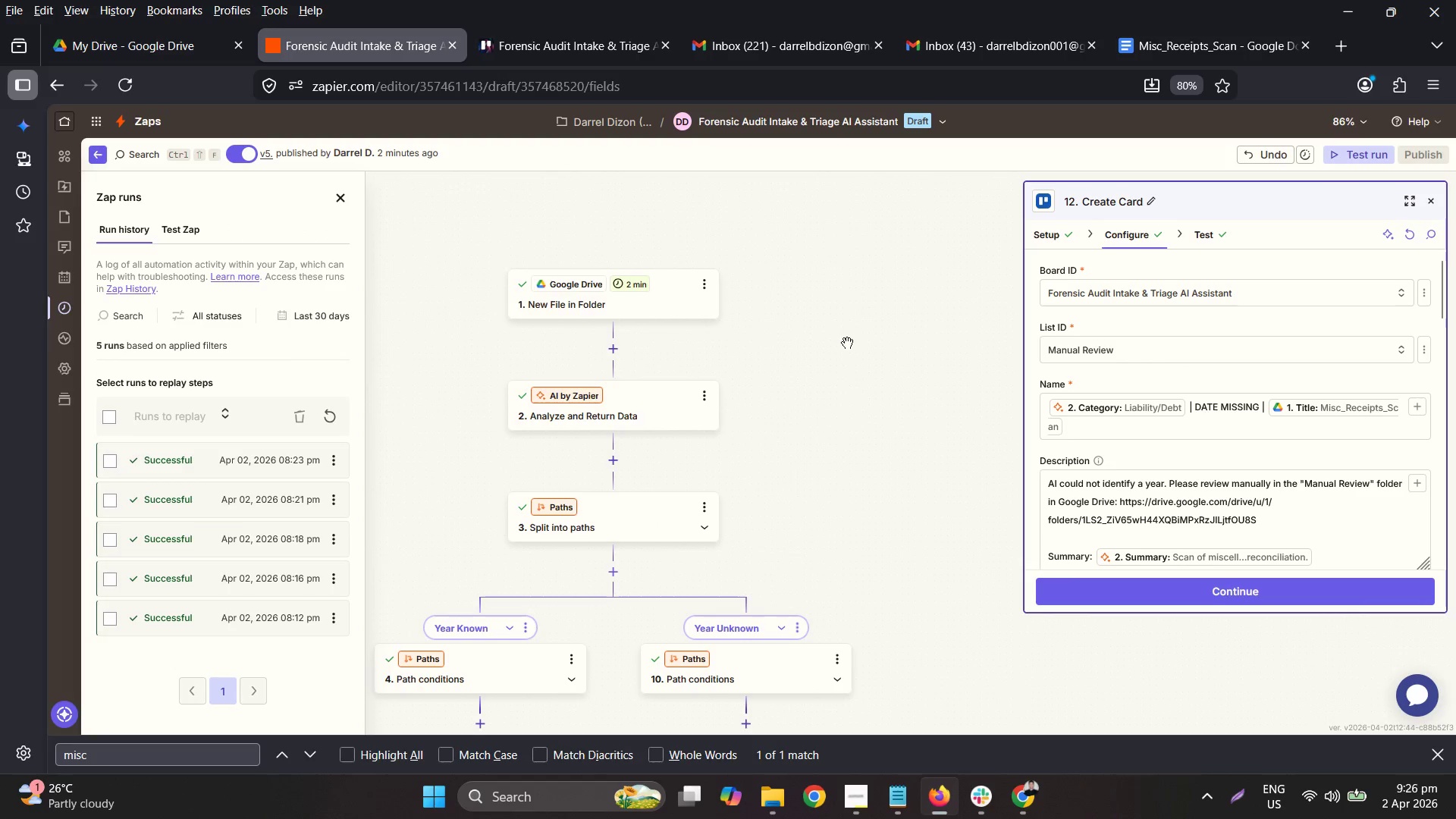 
wait(5.62)
 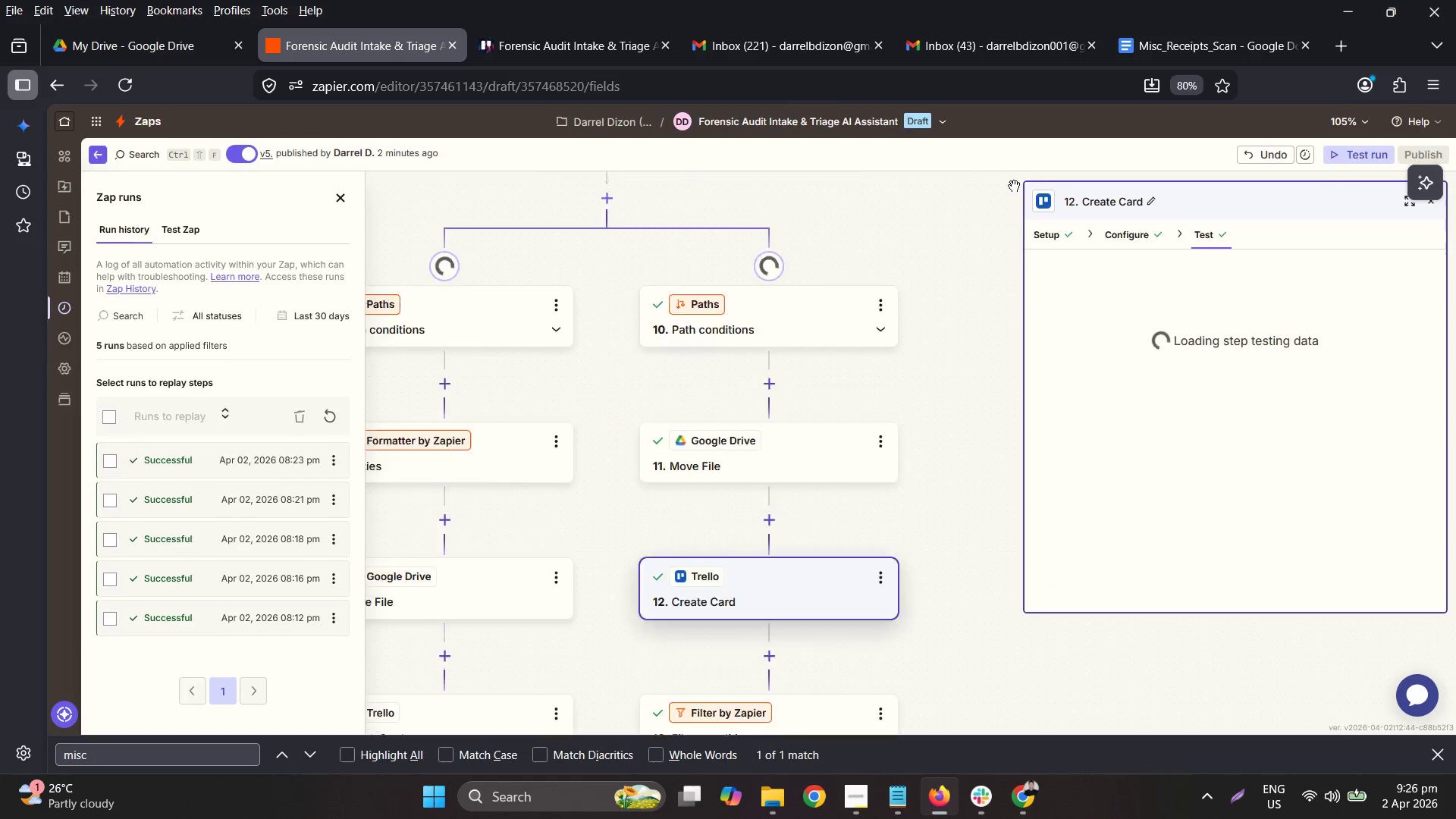 
left_click([1213, 234])
 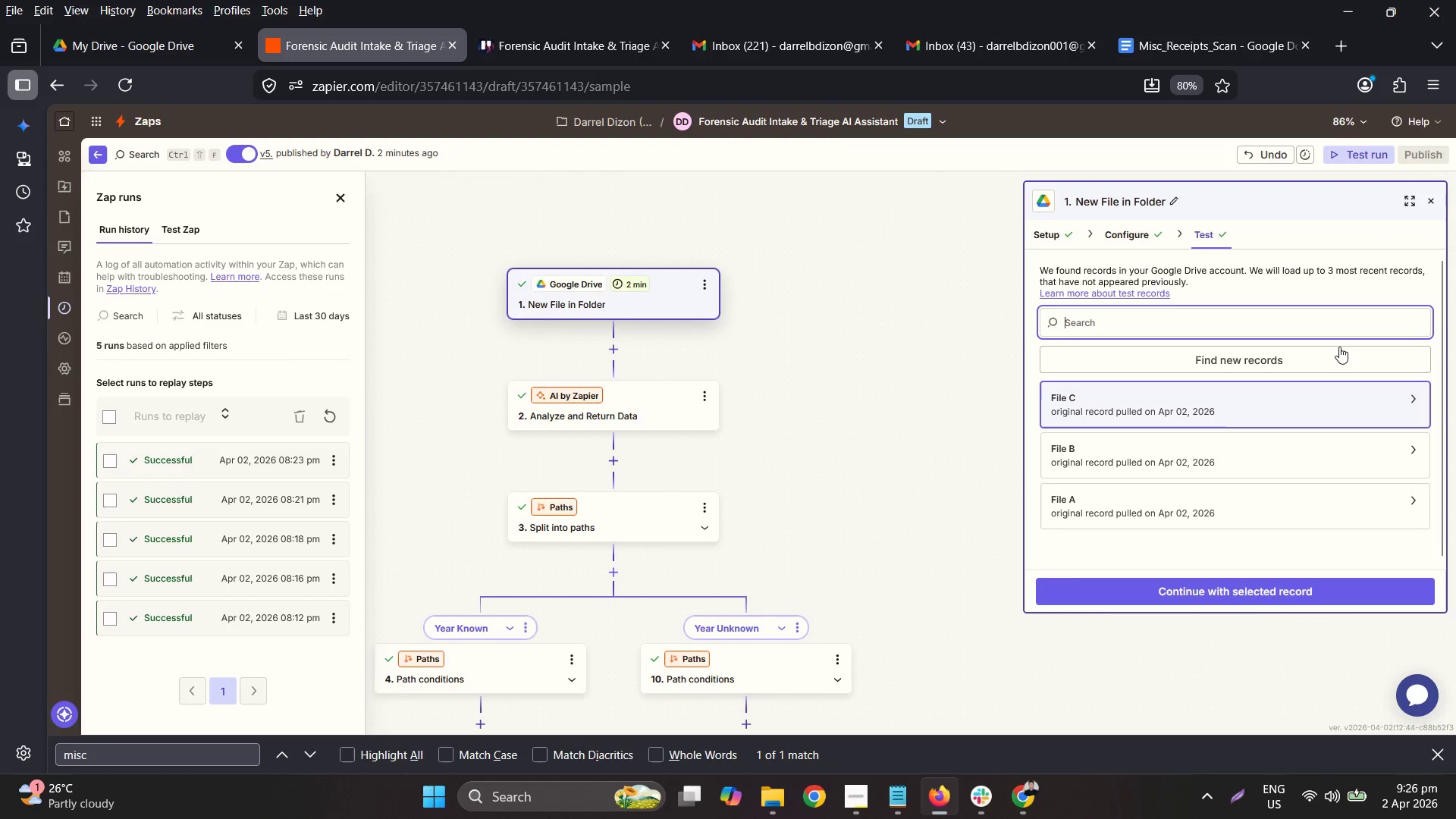 
left_click([1345, 353])
 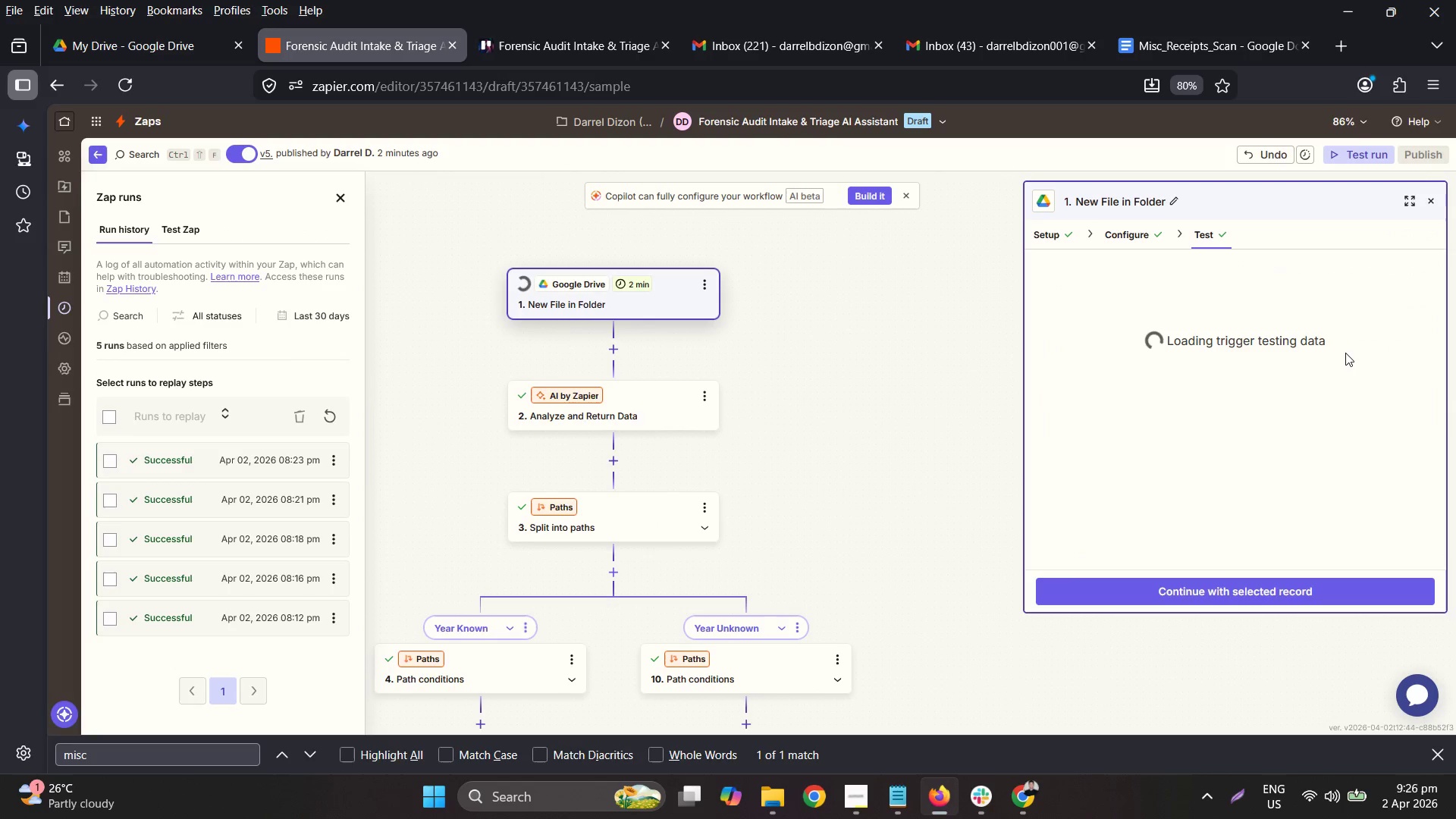 
mouse_move([1331, 358])
 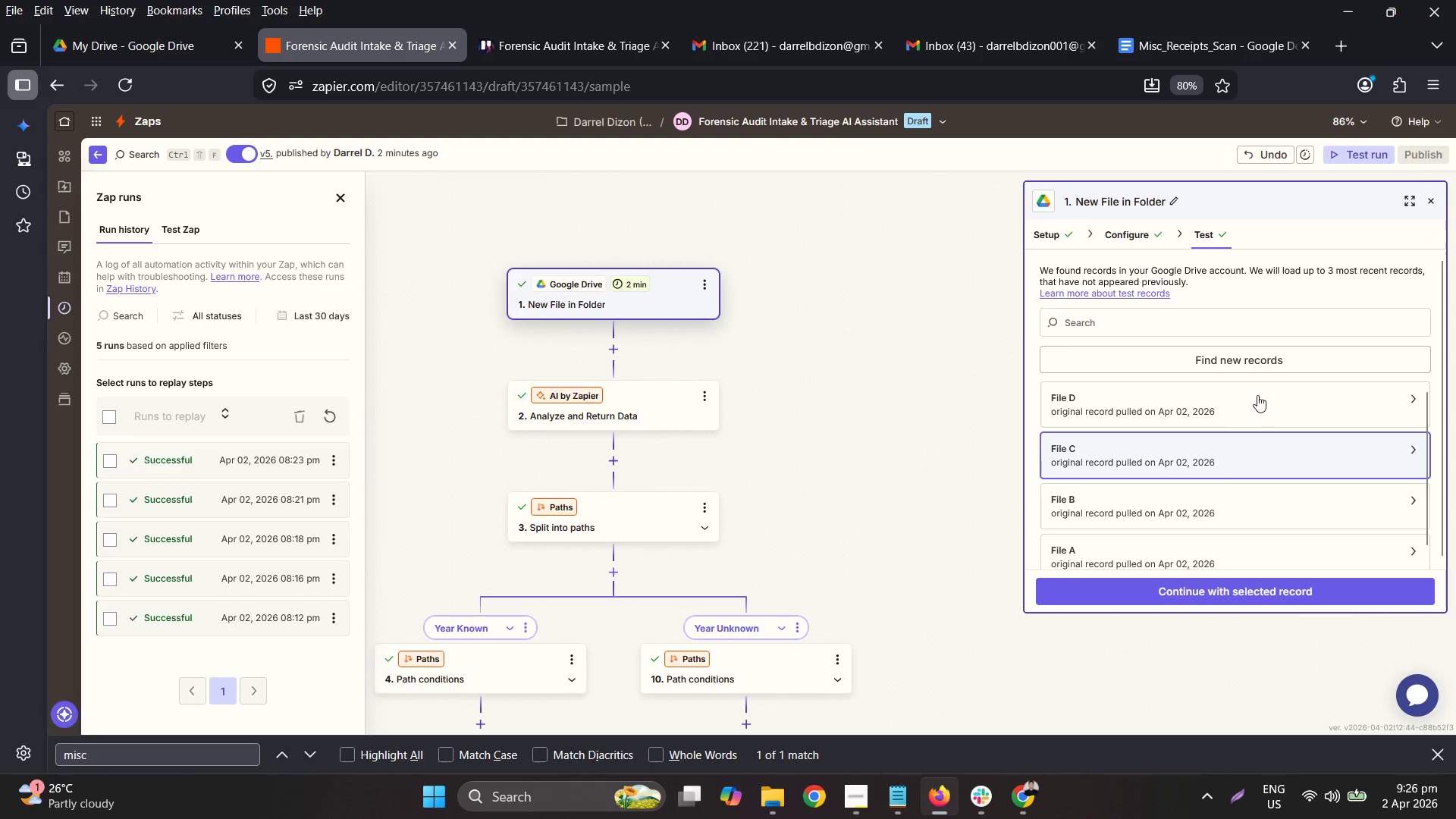 
left_click([1255, 397])
 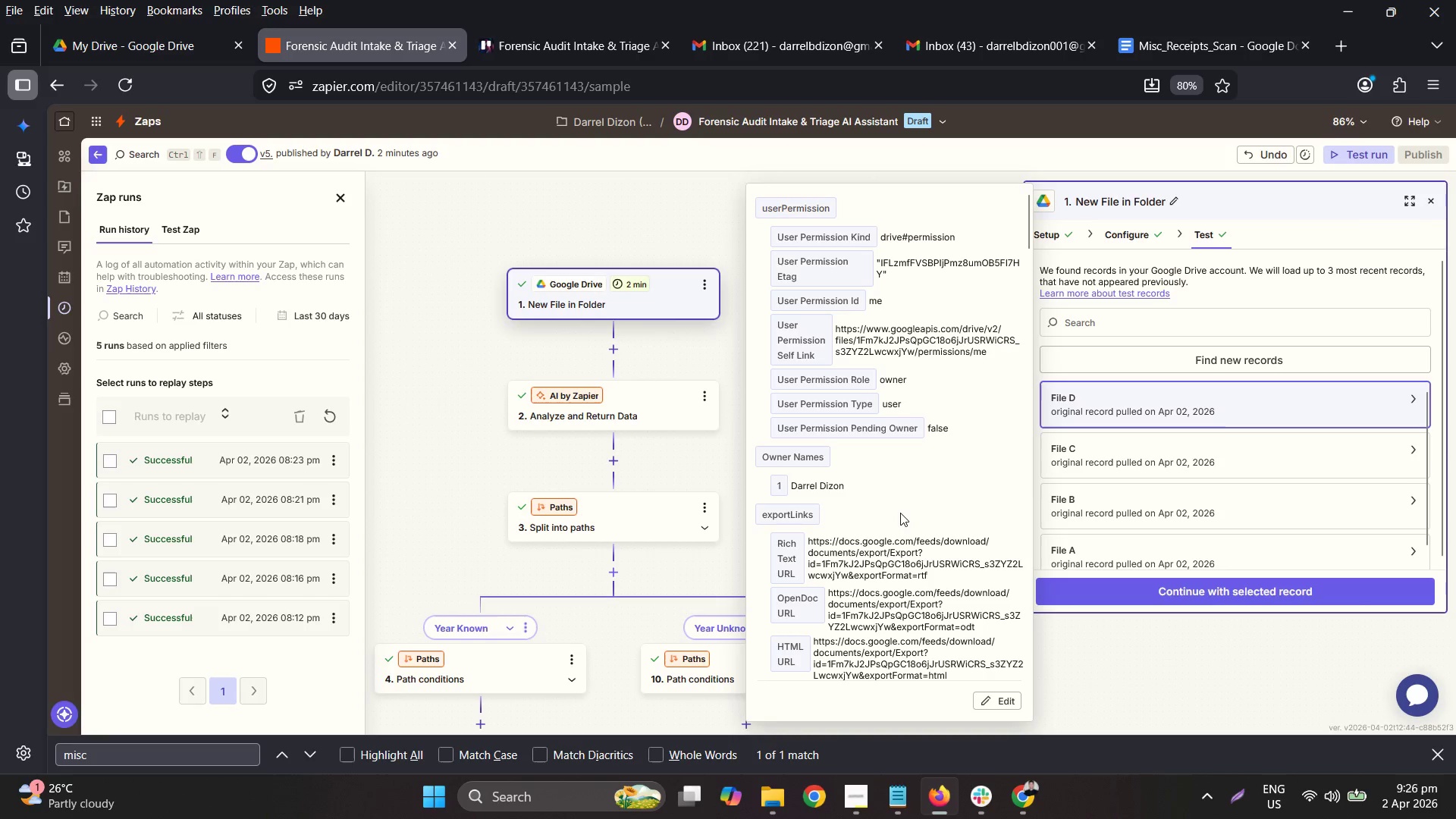 
scroll: coordinate [937, 538], scroll_direction: down, amount: 17.0
 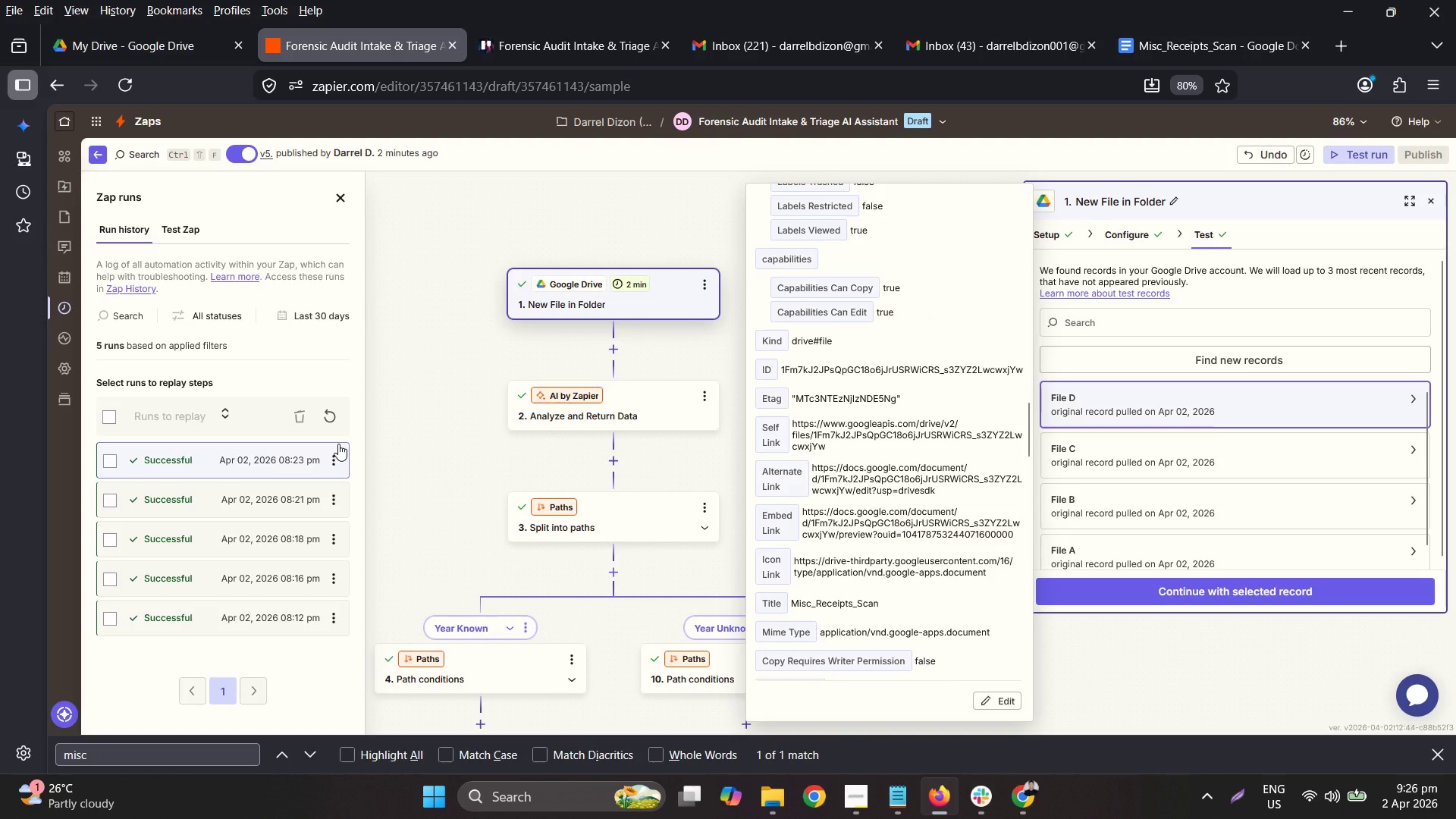 
left_click([334, 407])
 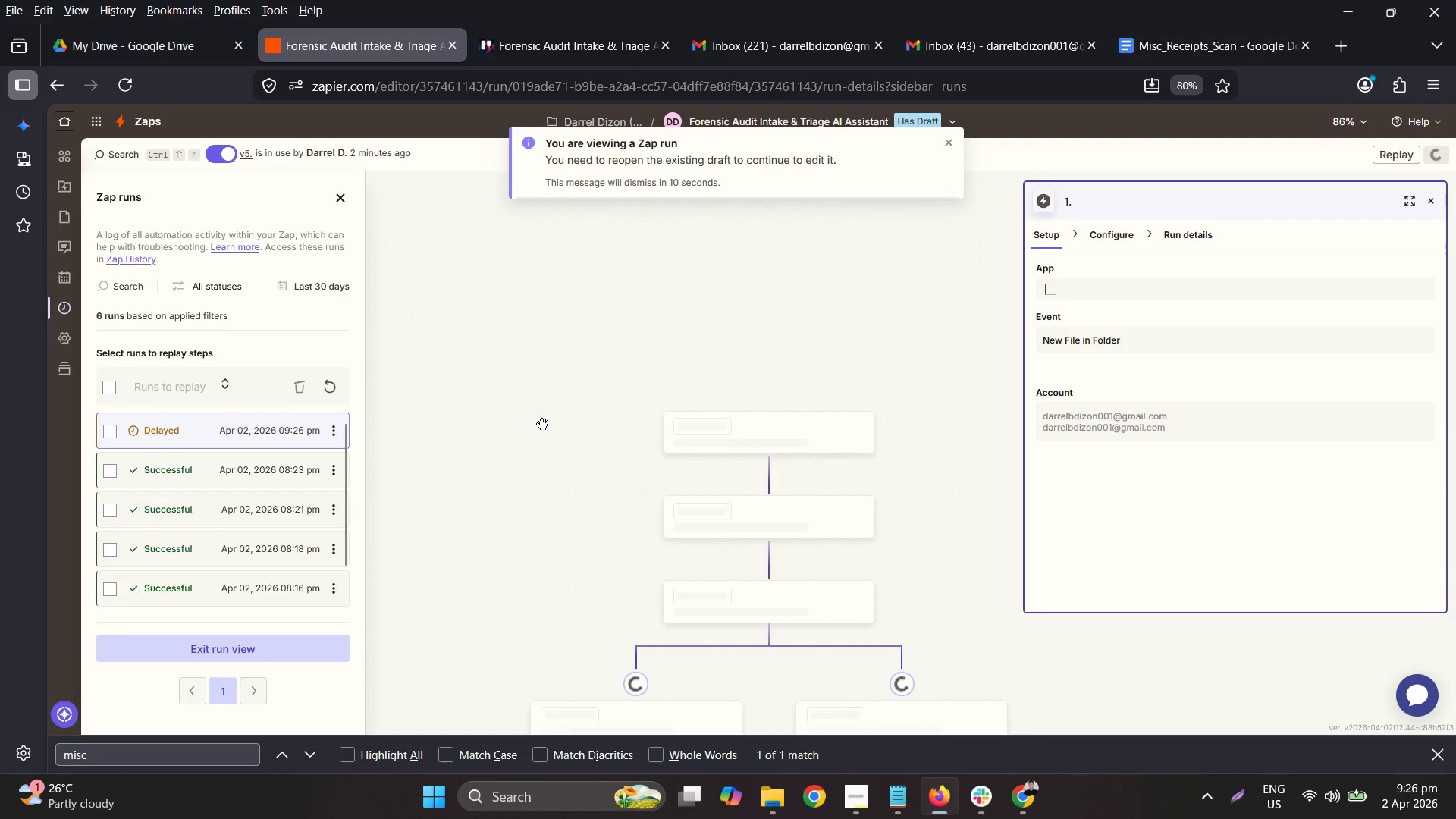 
scroll: coordinate [893, 435], scroll_direction: down, amount: 14.0
 